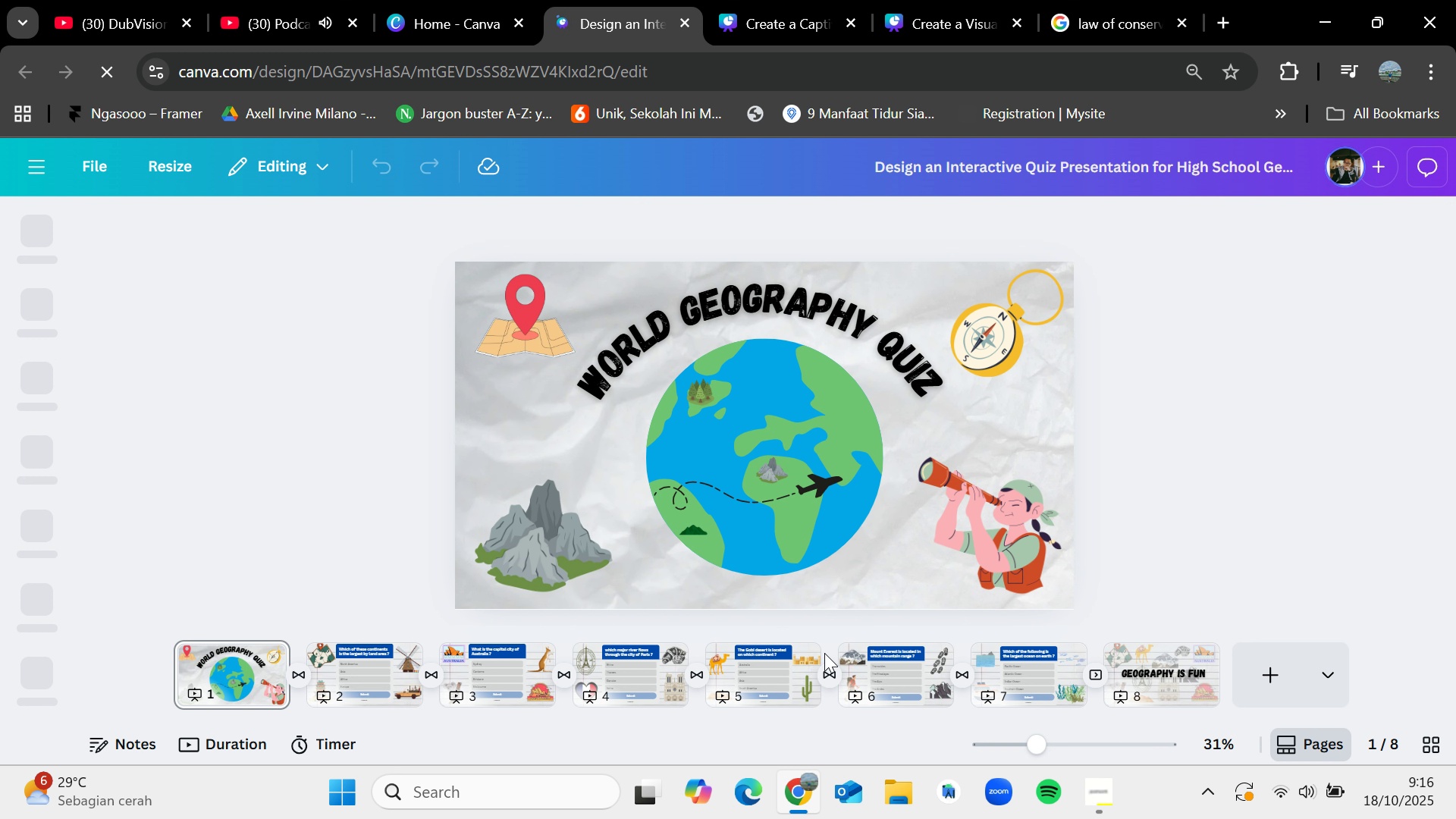 
left_click([358, 660])
 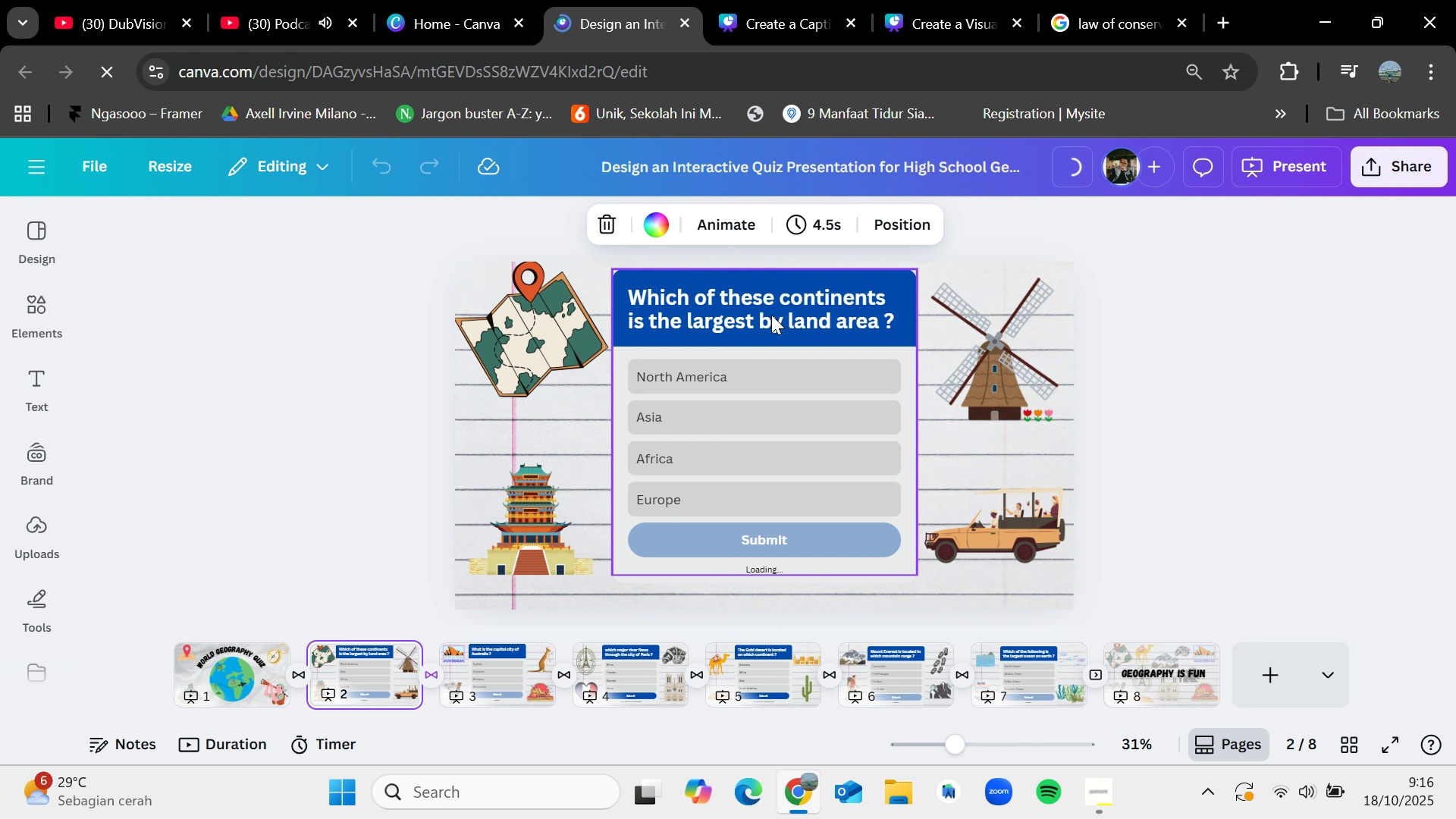 
left_click([771, 315])
 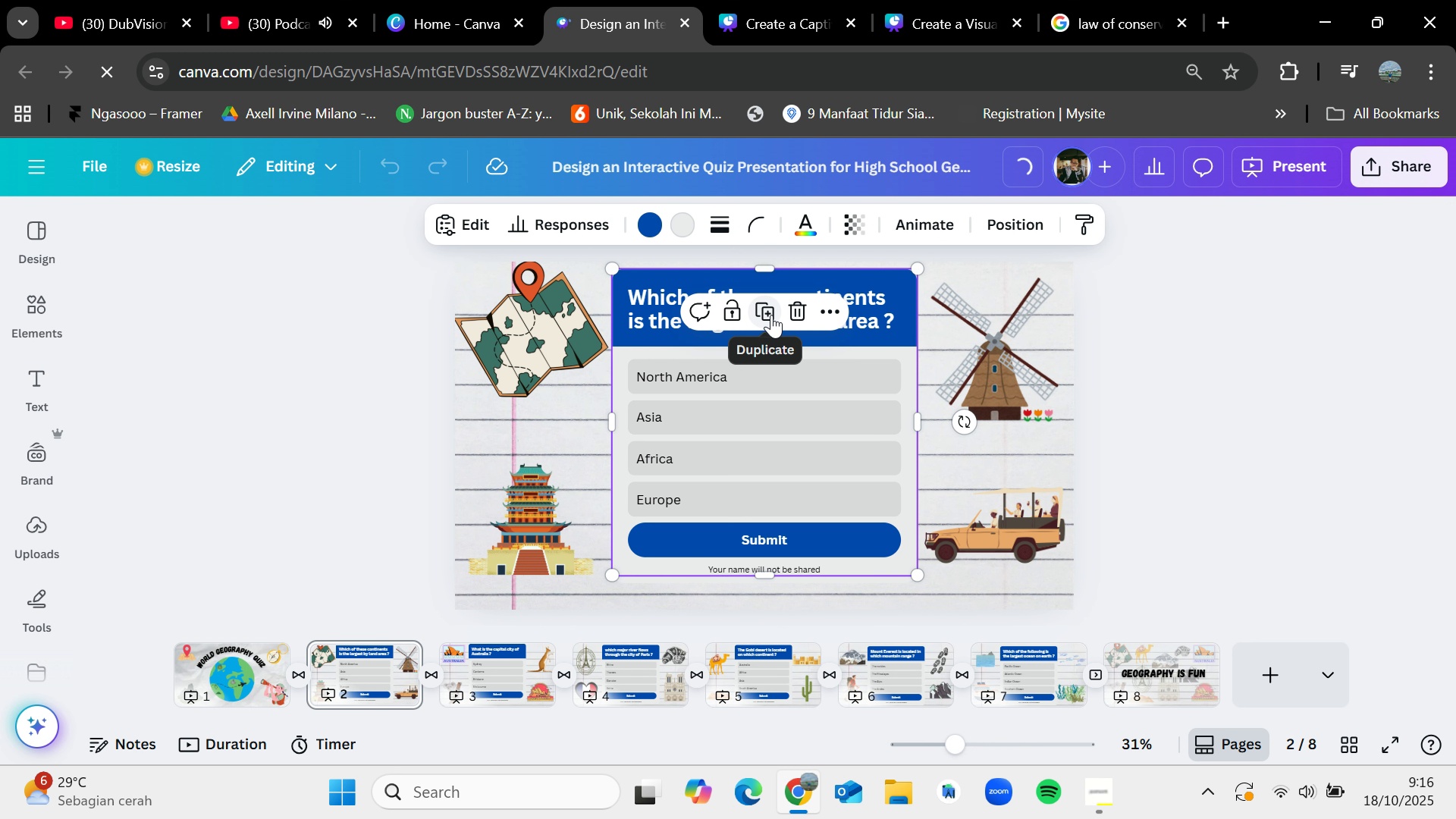 
key(Control+C)
 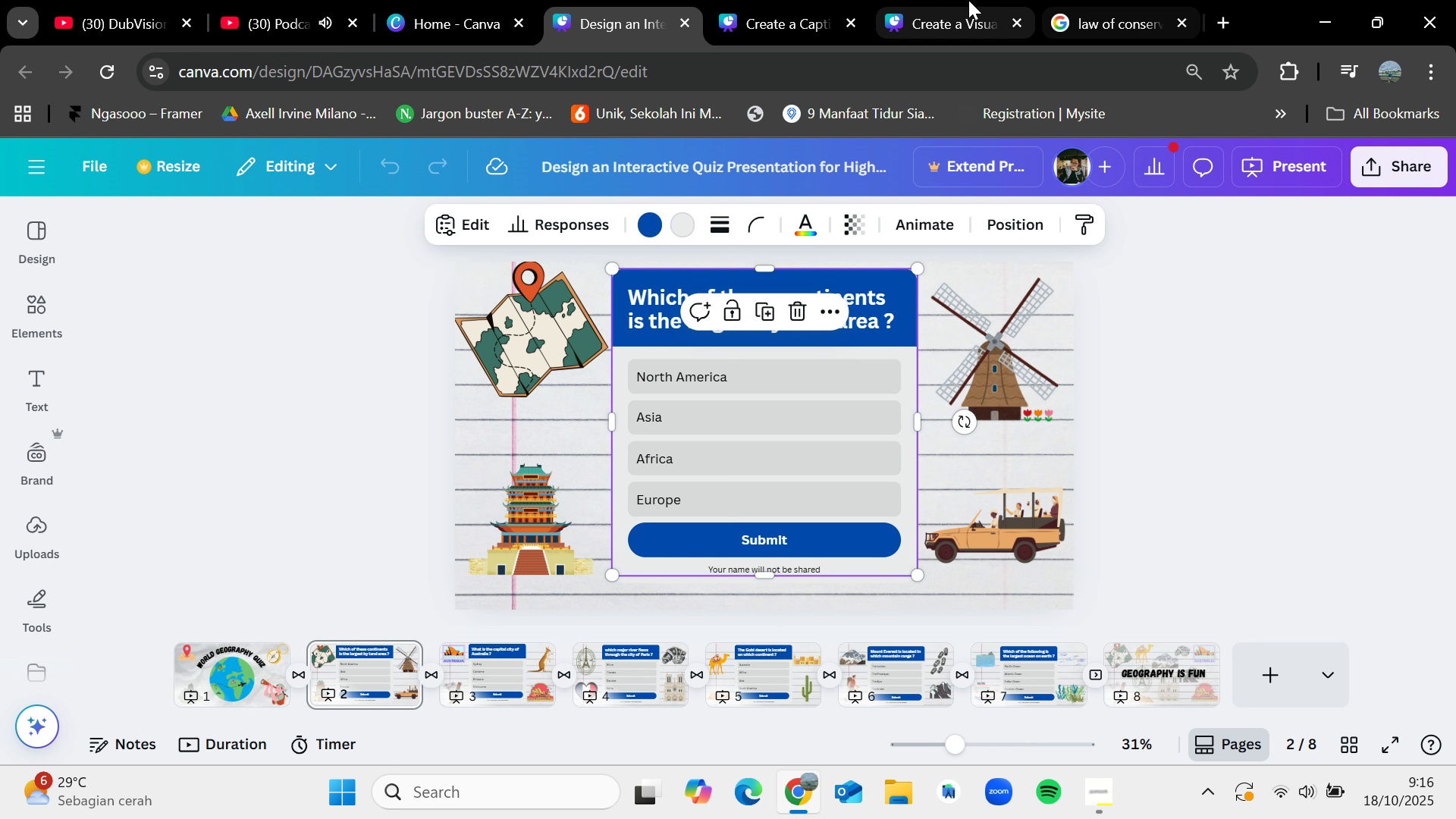 
left_click([968, 0])
 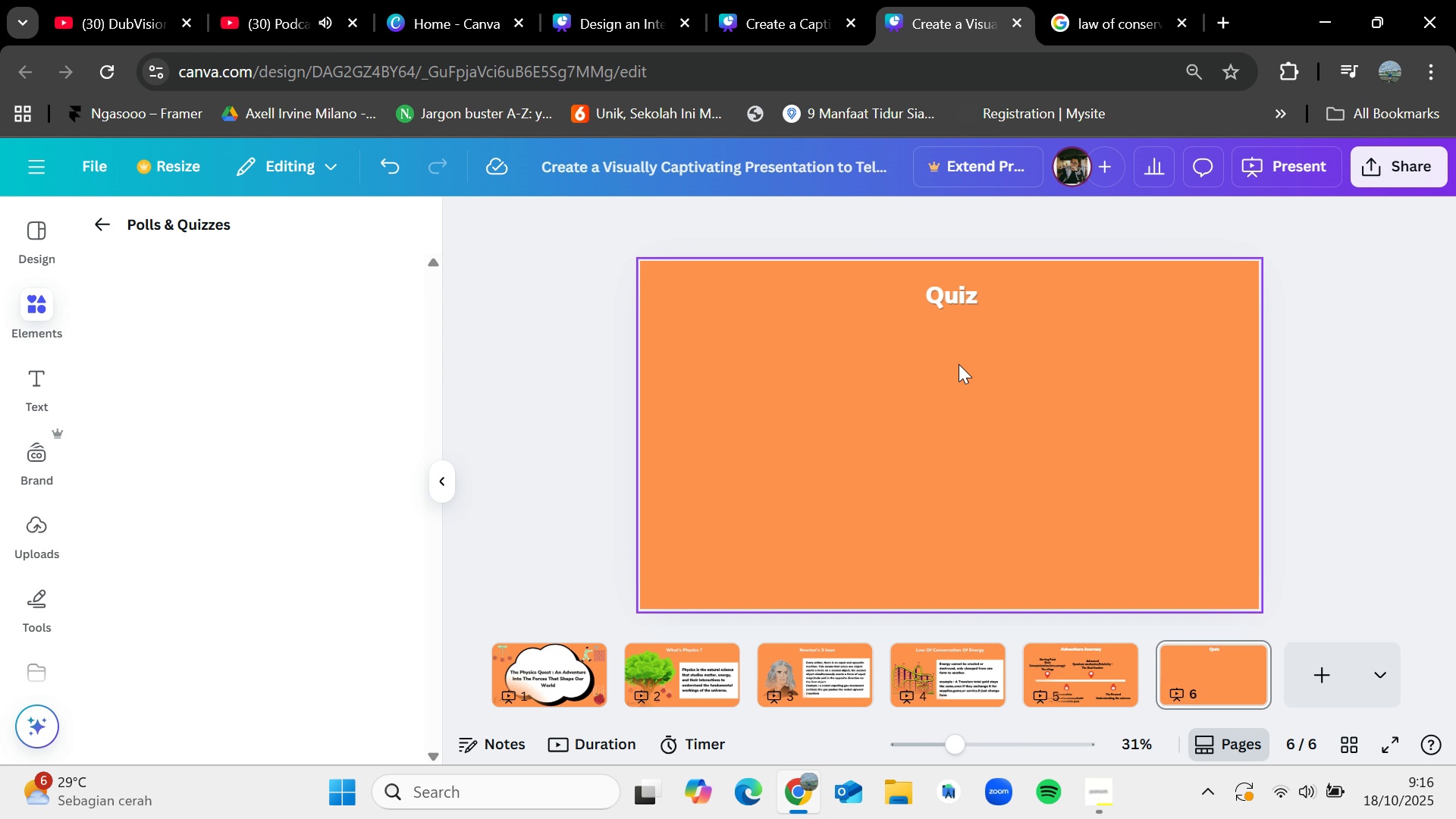 
key(Control+V)
 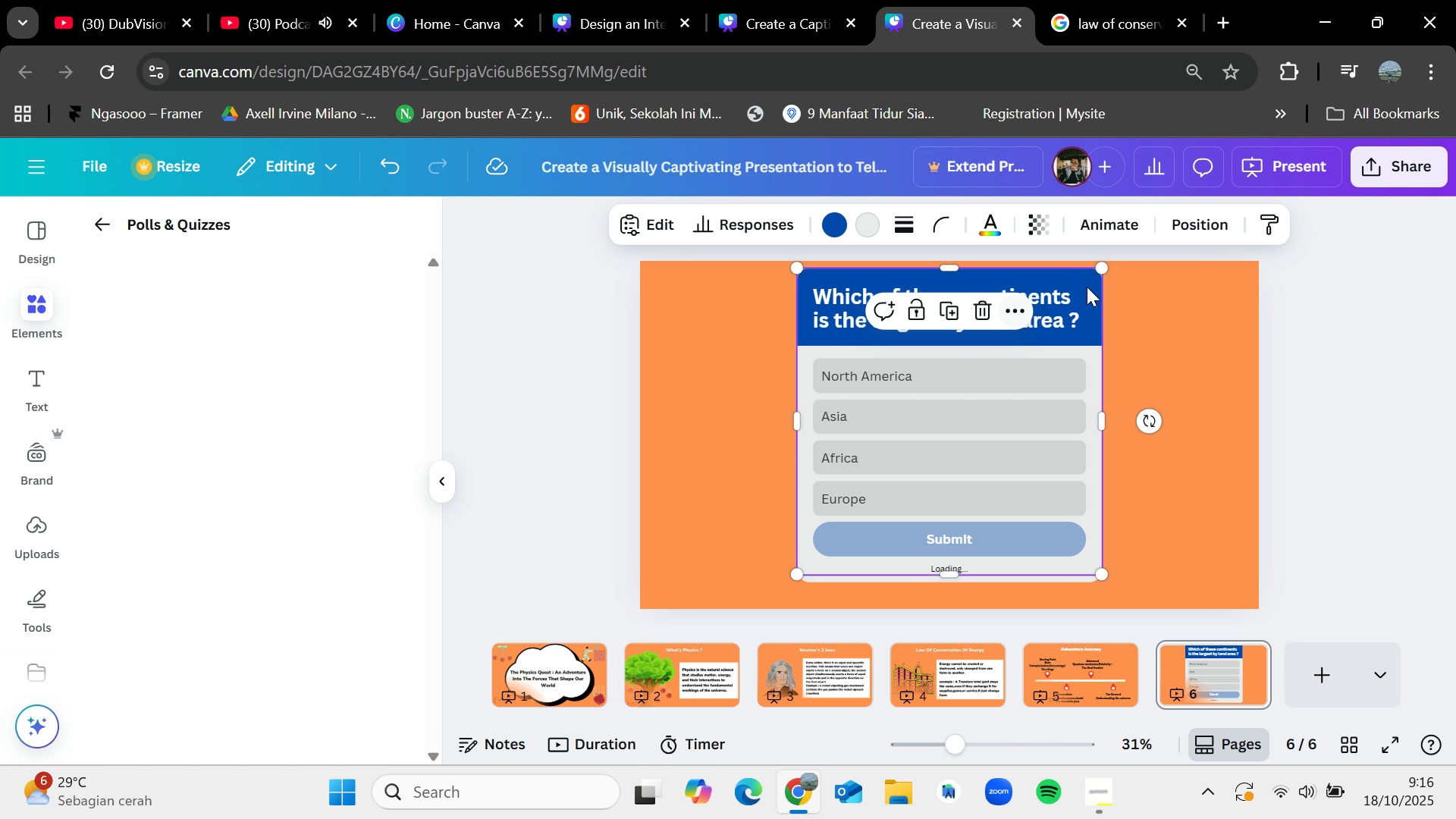 
mouse_move([1086, 359])
 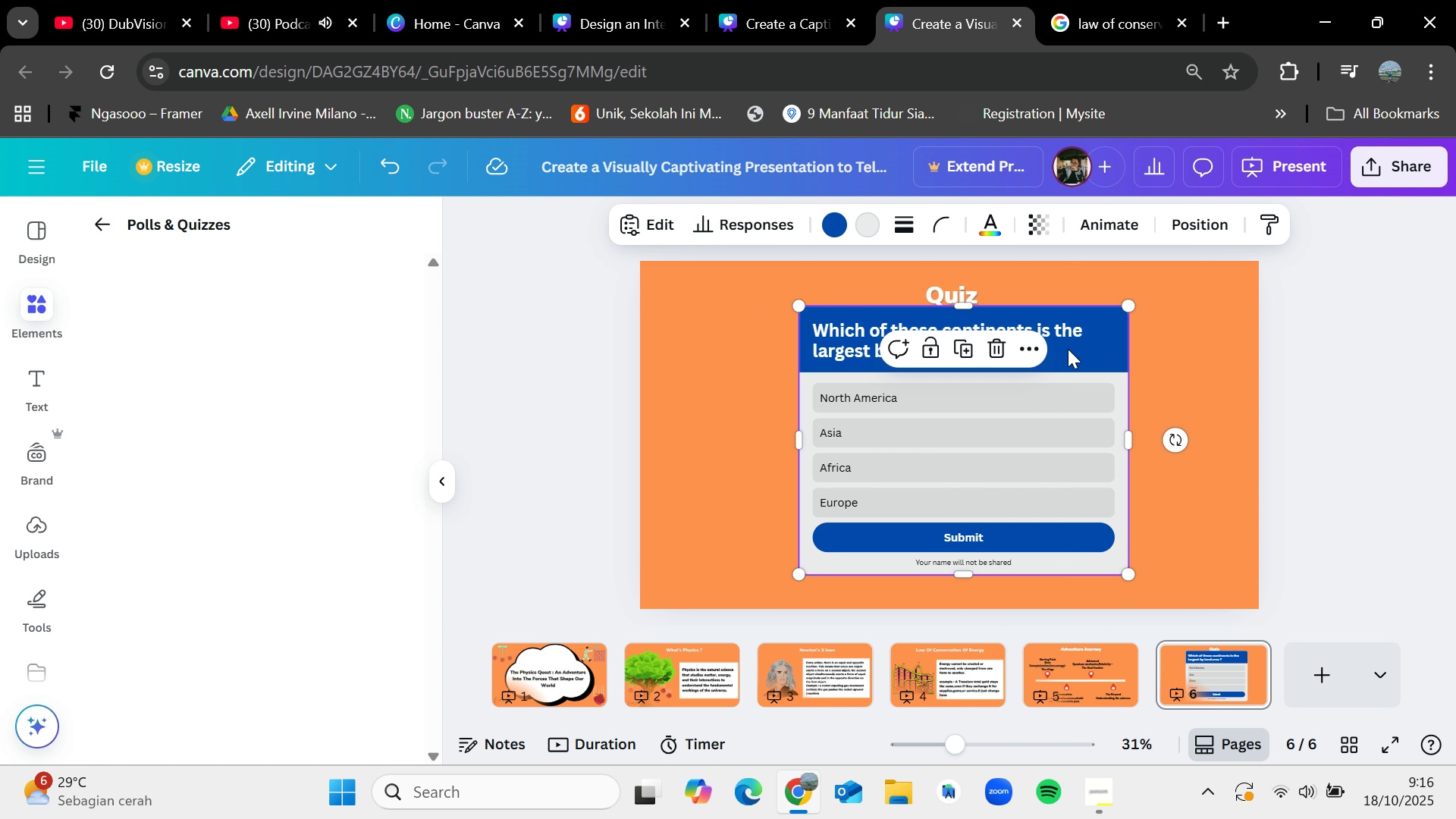 
wait(5.78)
 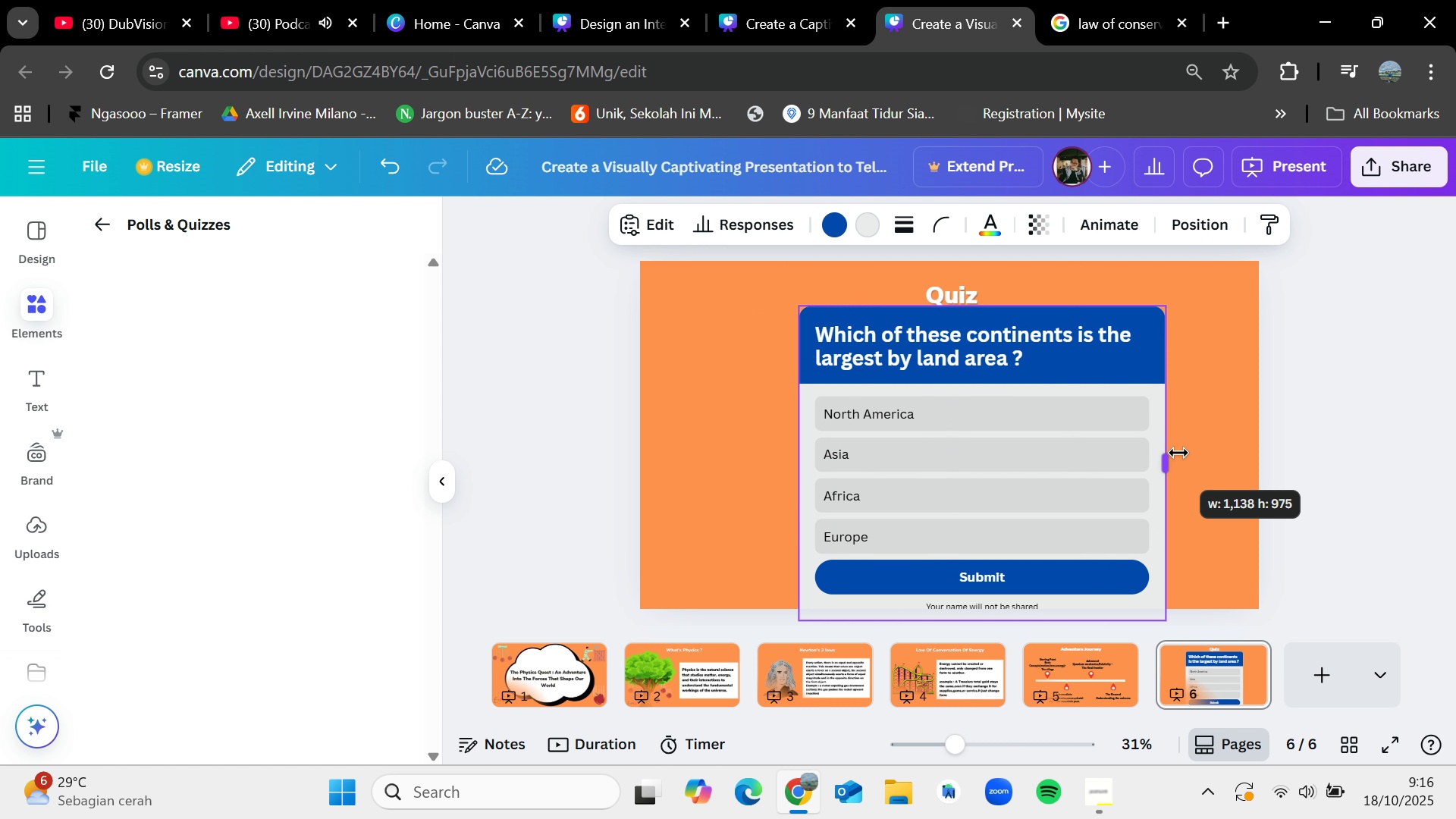 
left_click([669, 219])
 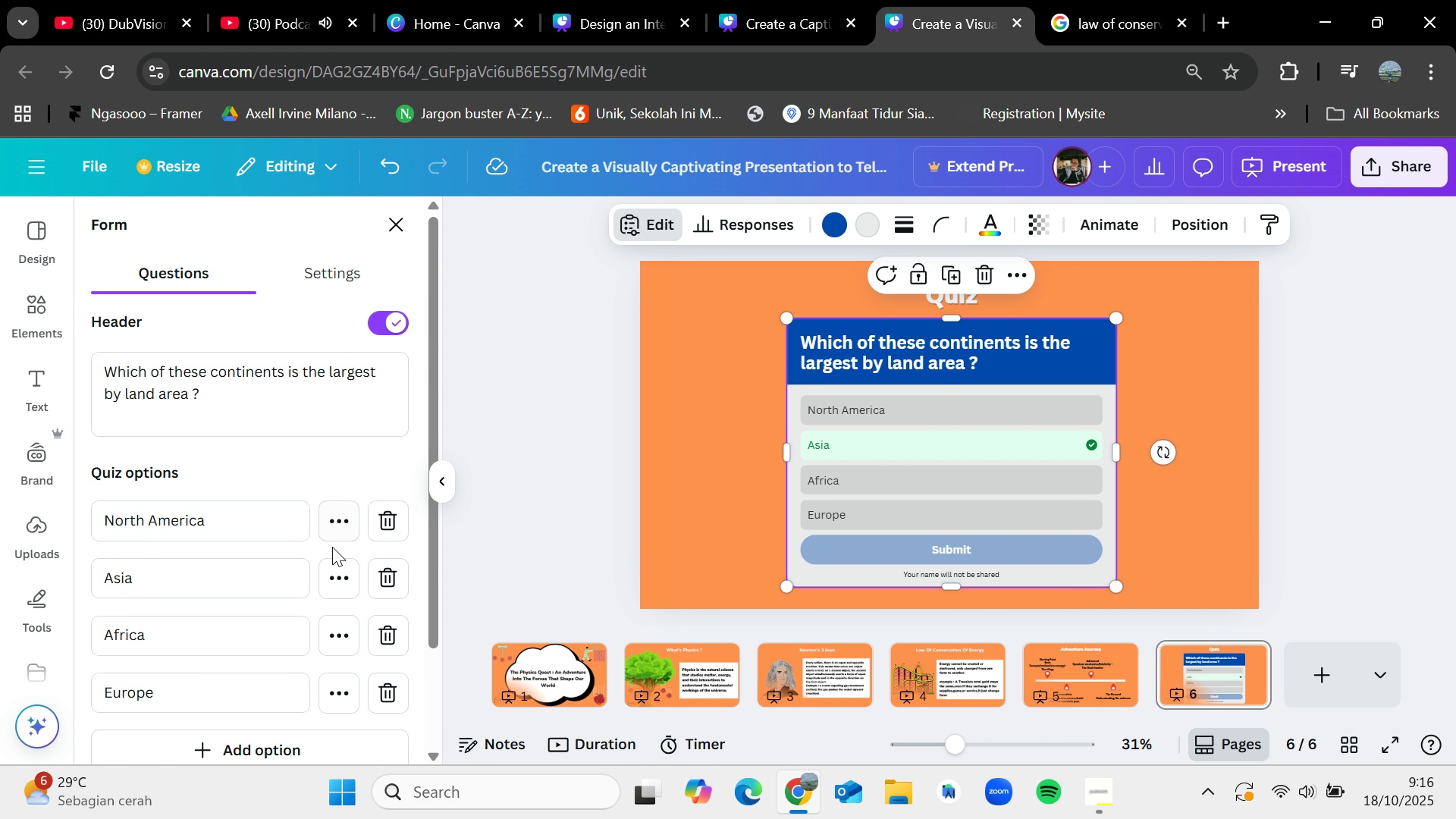 
left_click([334, 535])
 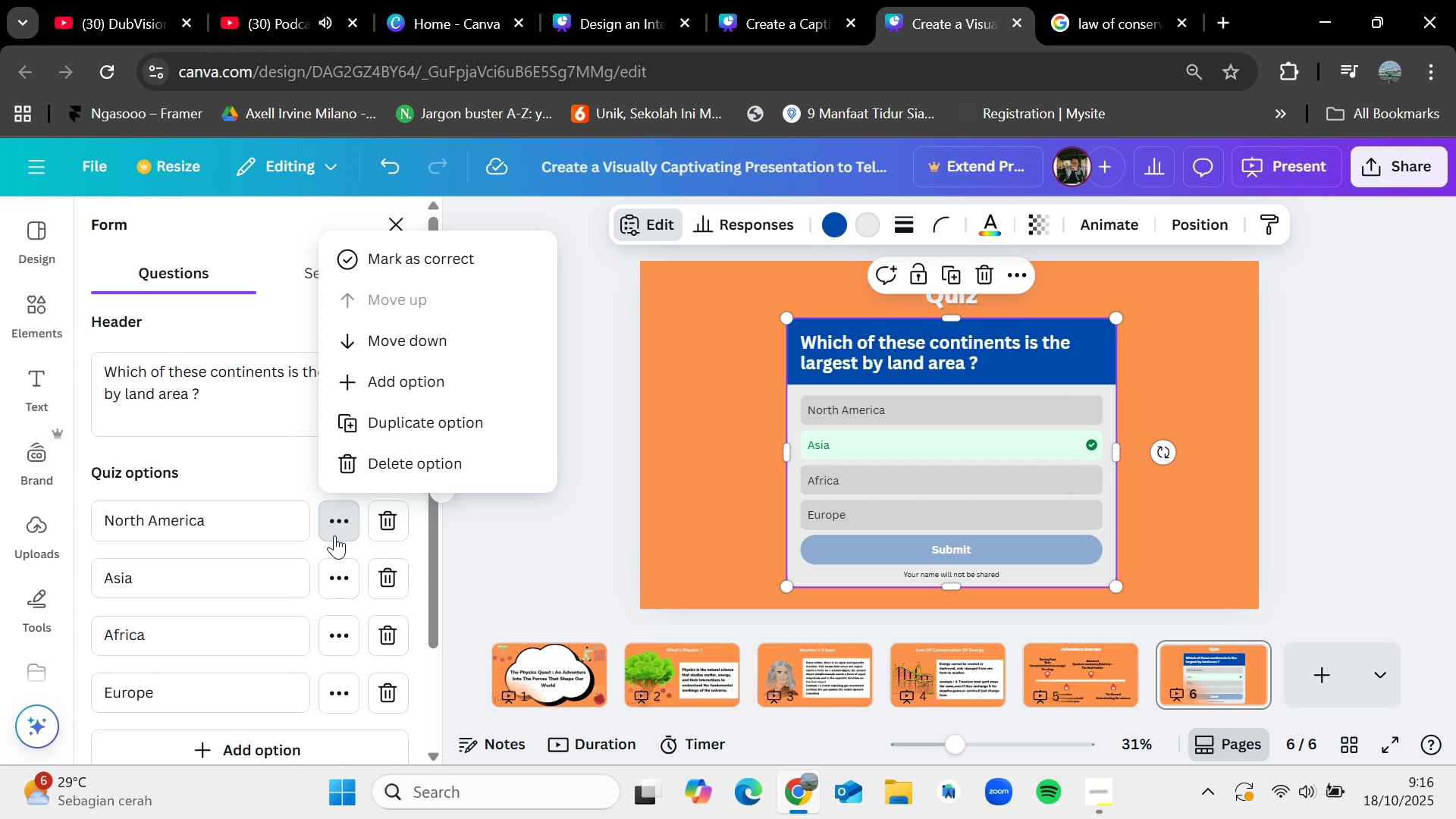 
left_click([334, 535])
 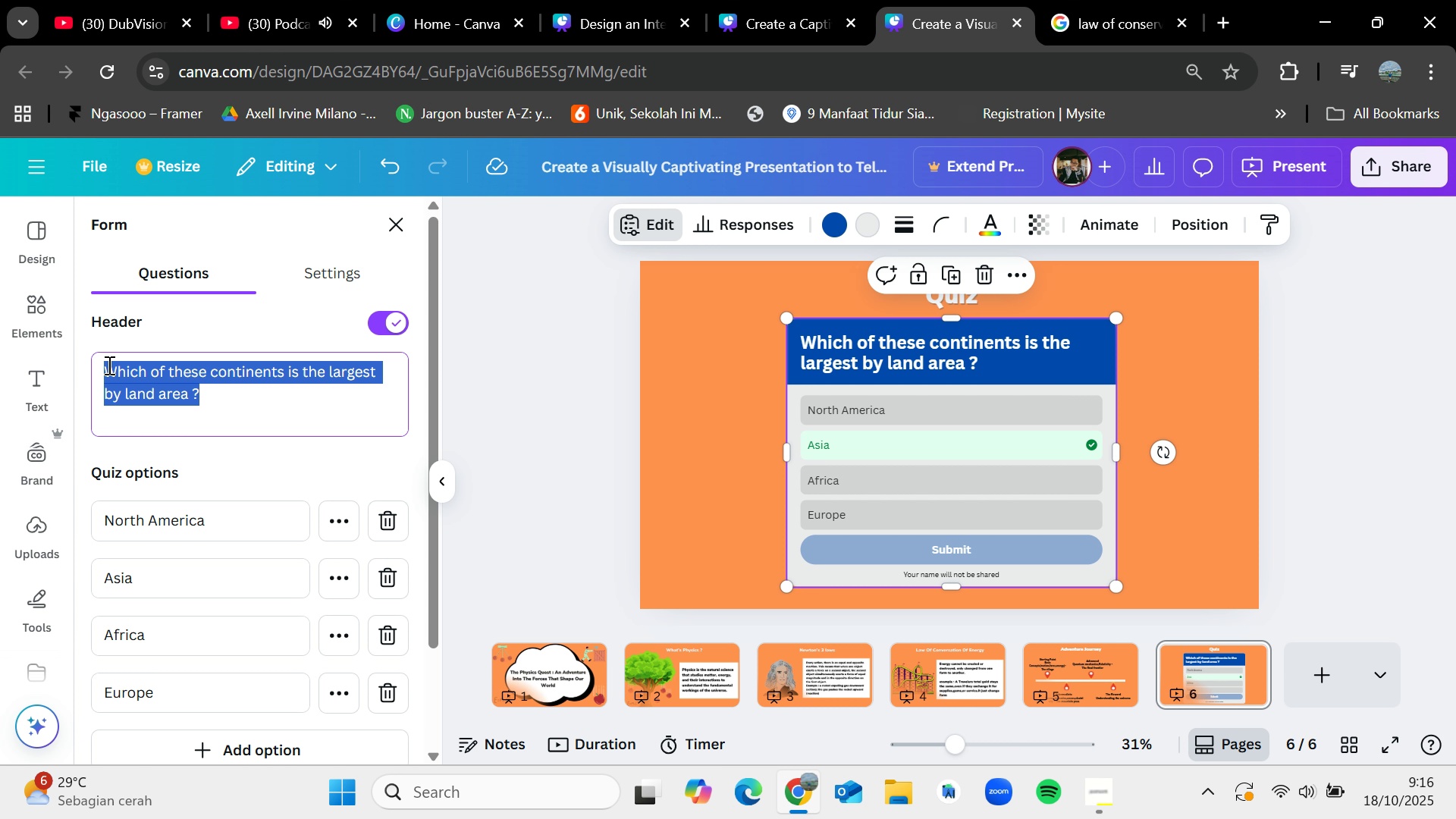 
wait(13.98)
 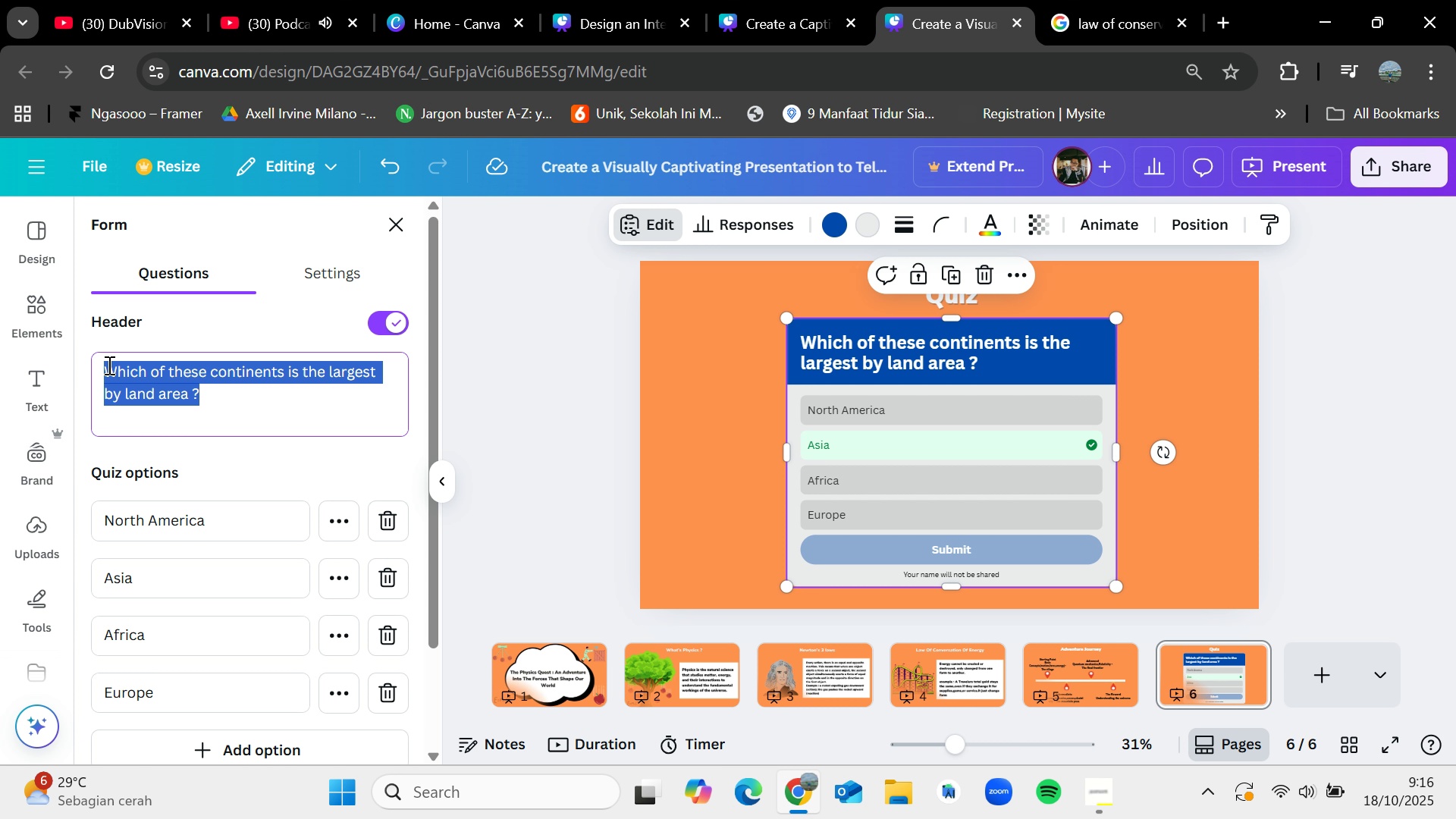 
key(Backspace)
type(According to th)
key(Backspace)
key(Backspace)
type(Newton fis)
key(Backspace)
type(rst law)
 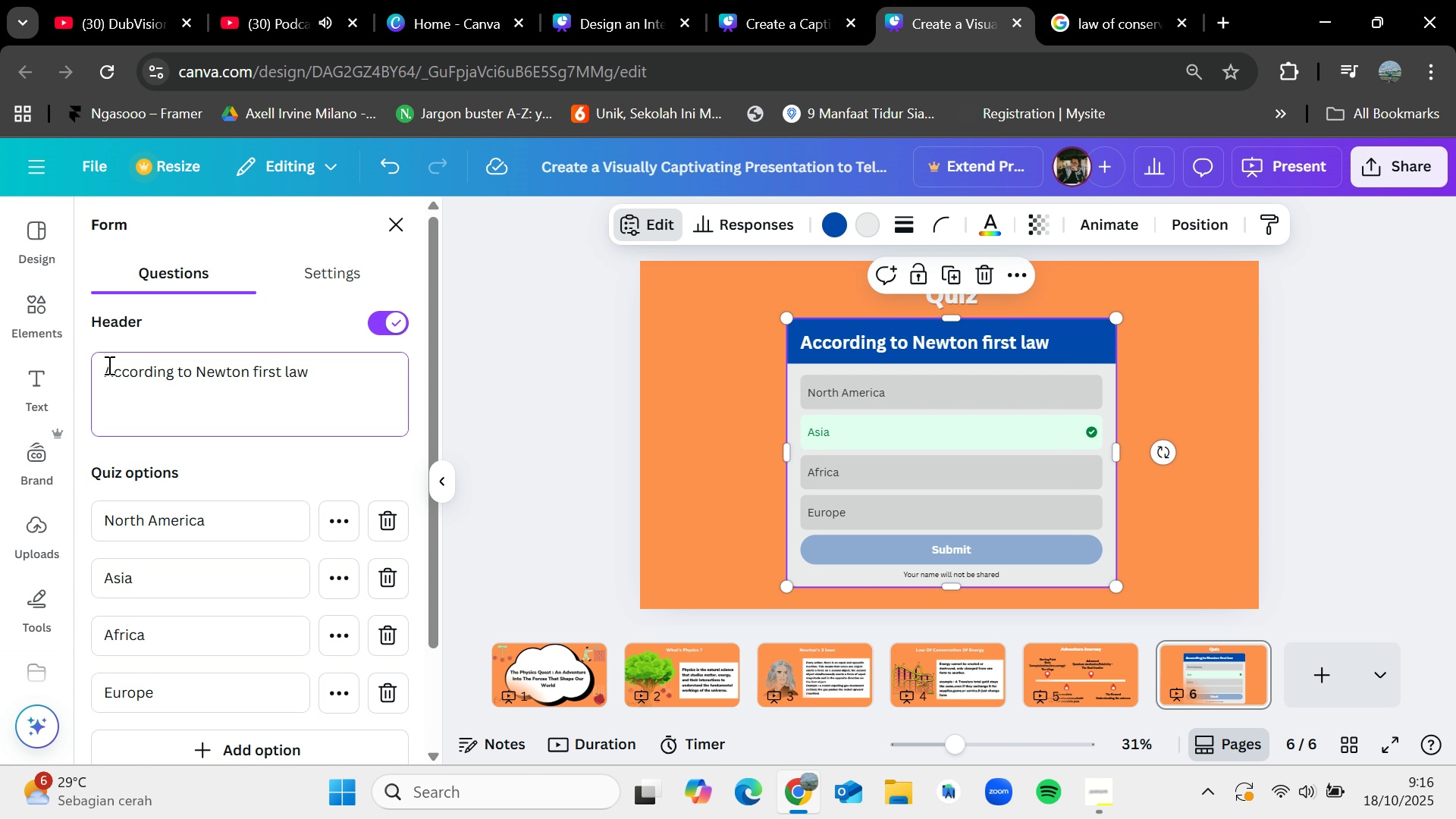 
type(,what will spaceship in deep space do if its engine shuts off ?)
 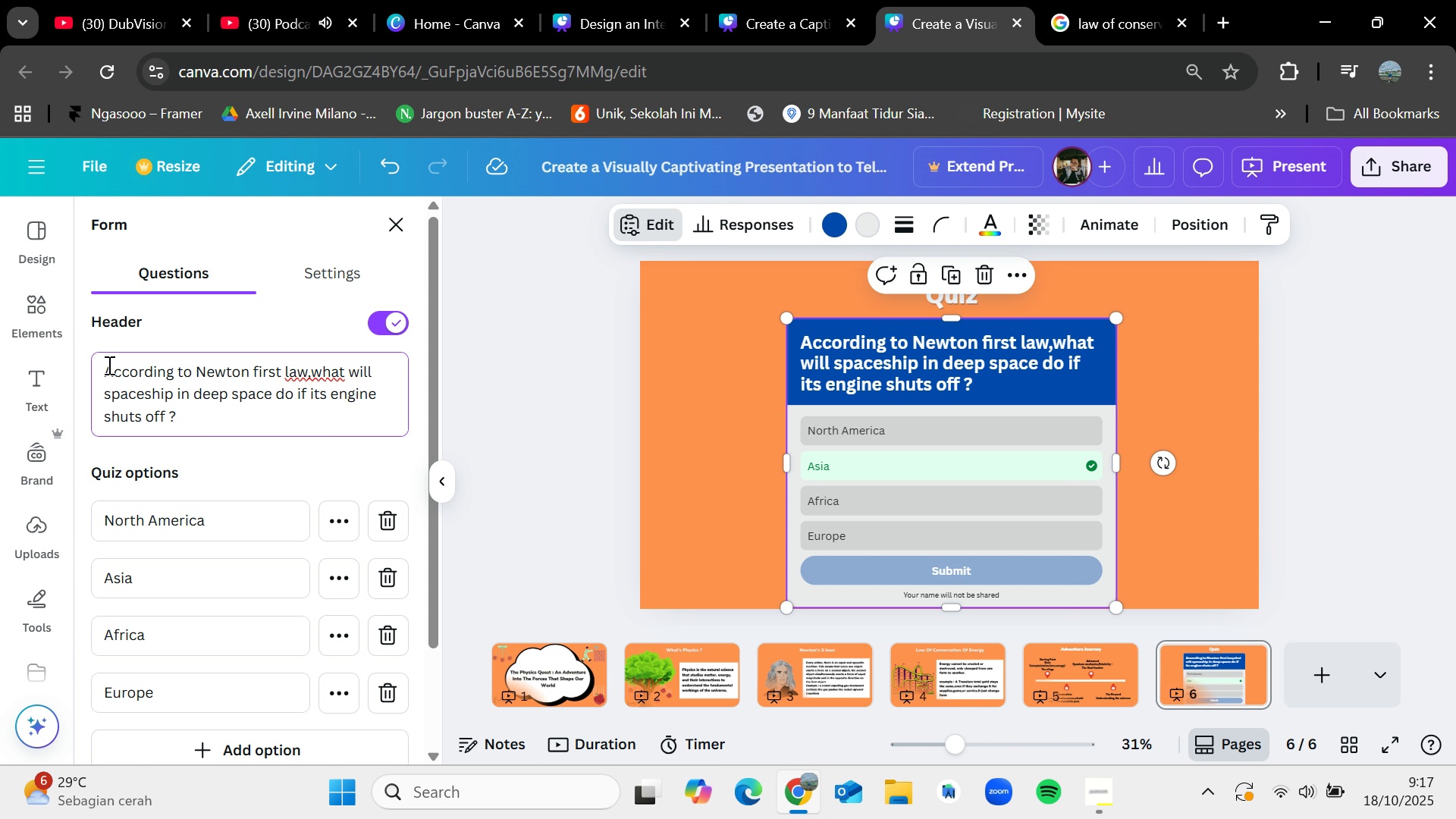 
wait(13.43)
 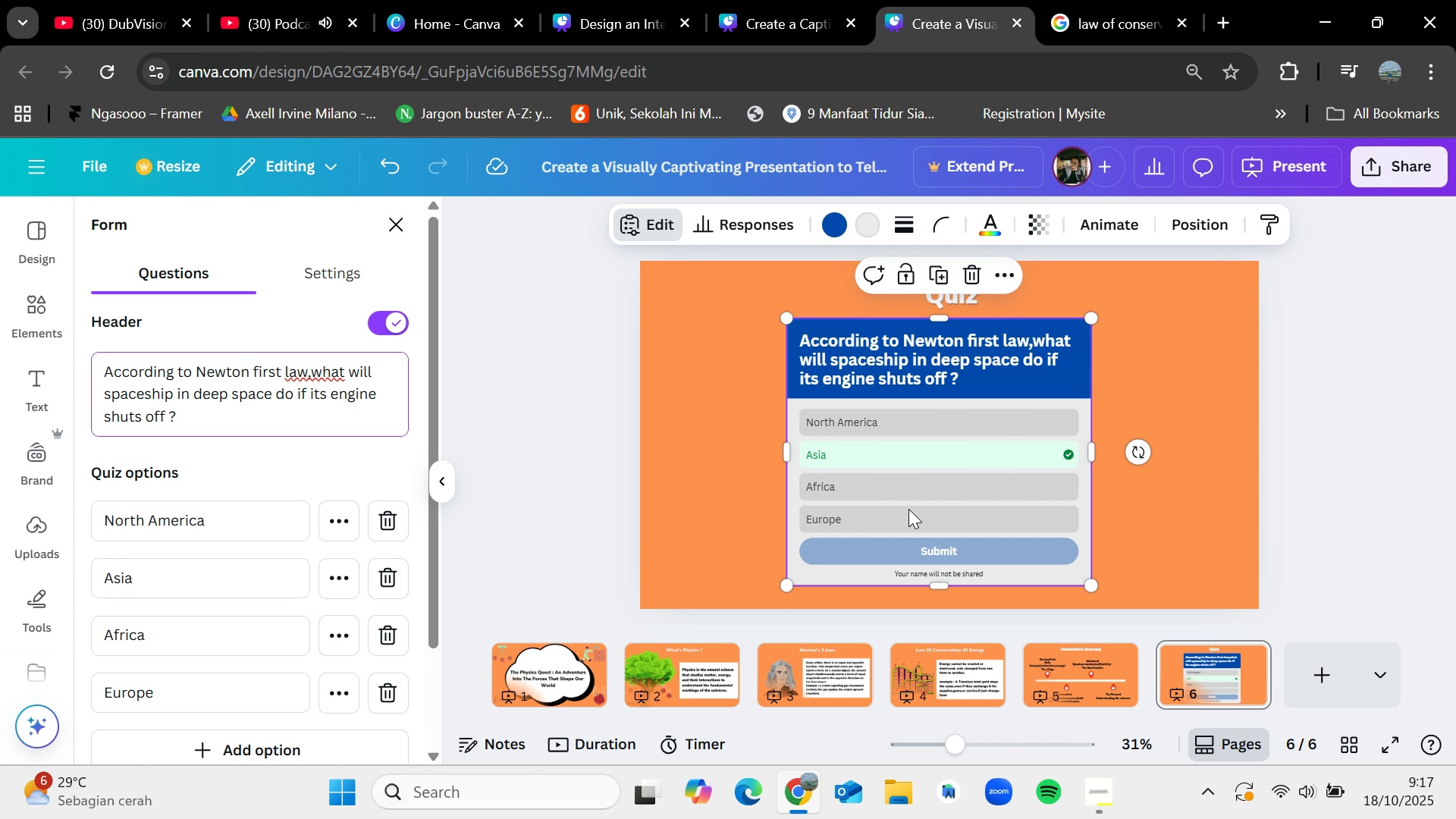 
left_click([259, 513])
 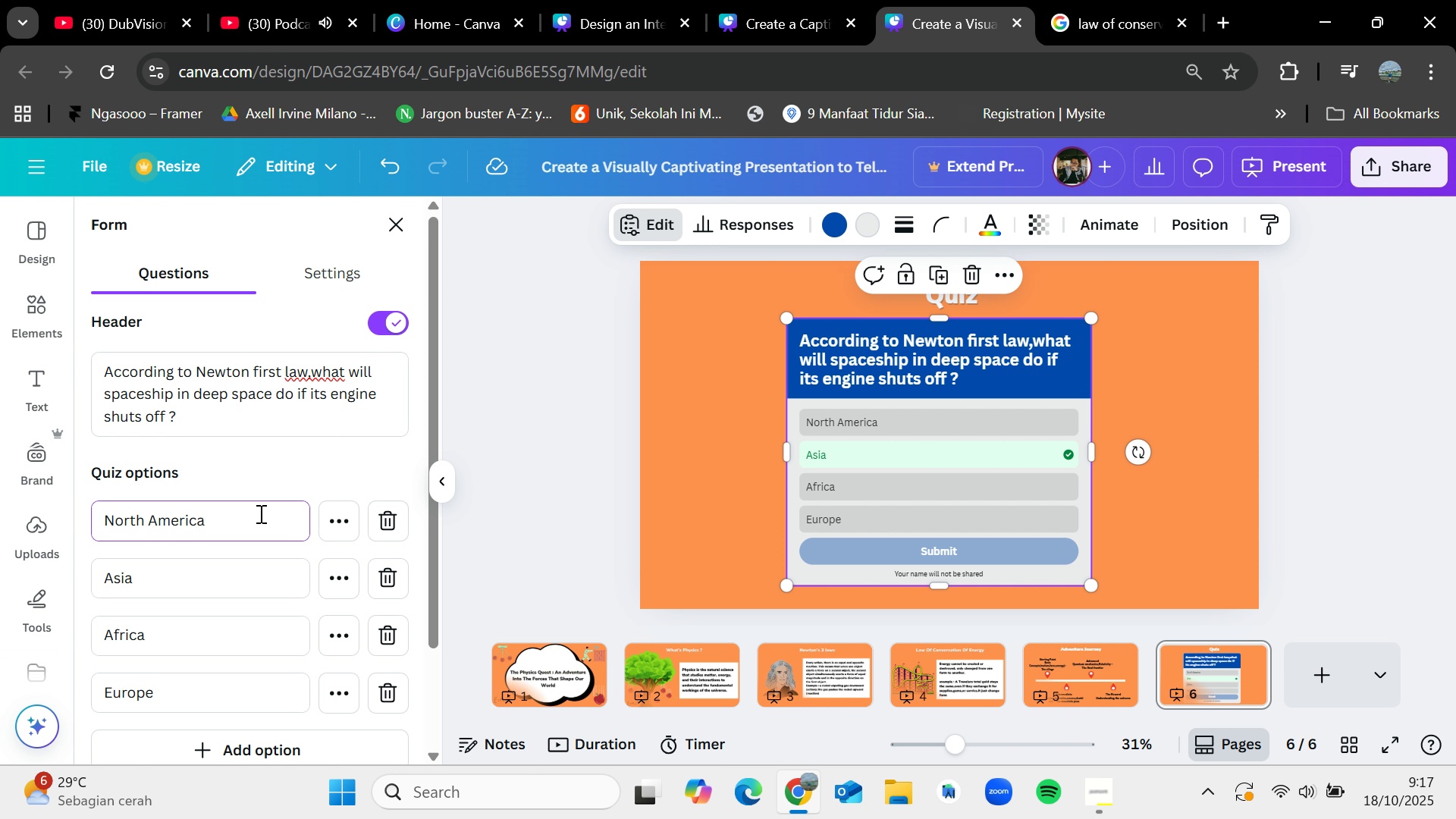 
hold_key(key=Backspace, duration=0.91)
 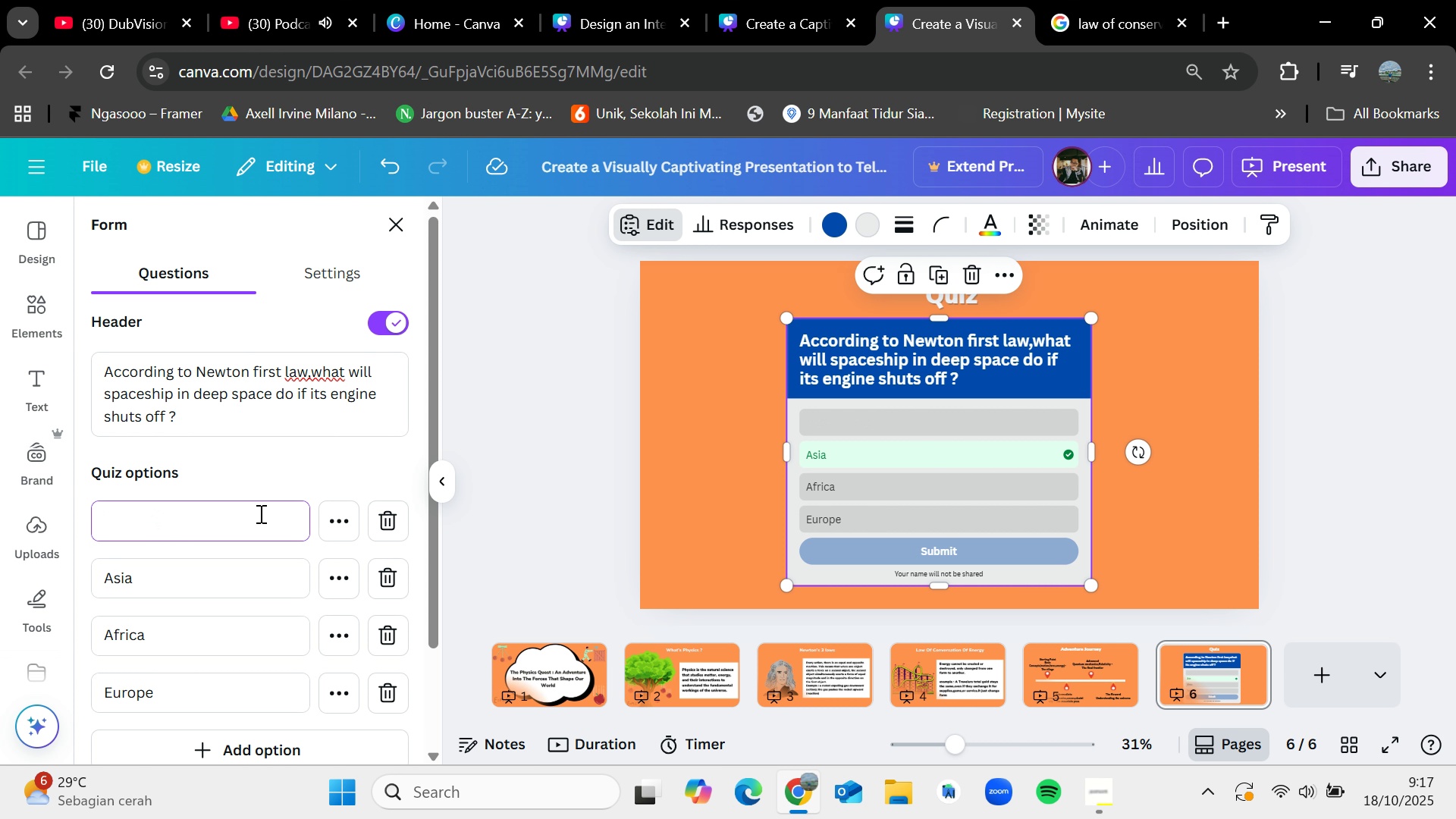 
key(Backspace)
type(Slow Down)
key(Backspace)
key(Backspace)
key(Backspace)
key(Backspace)
type(down and eventually stop)
 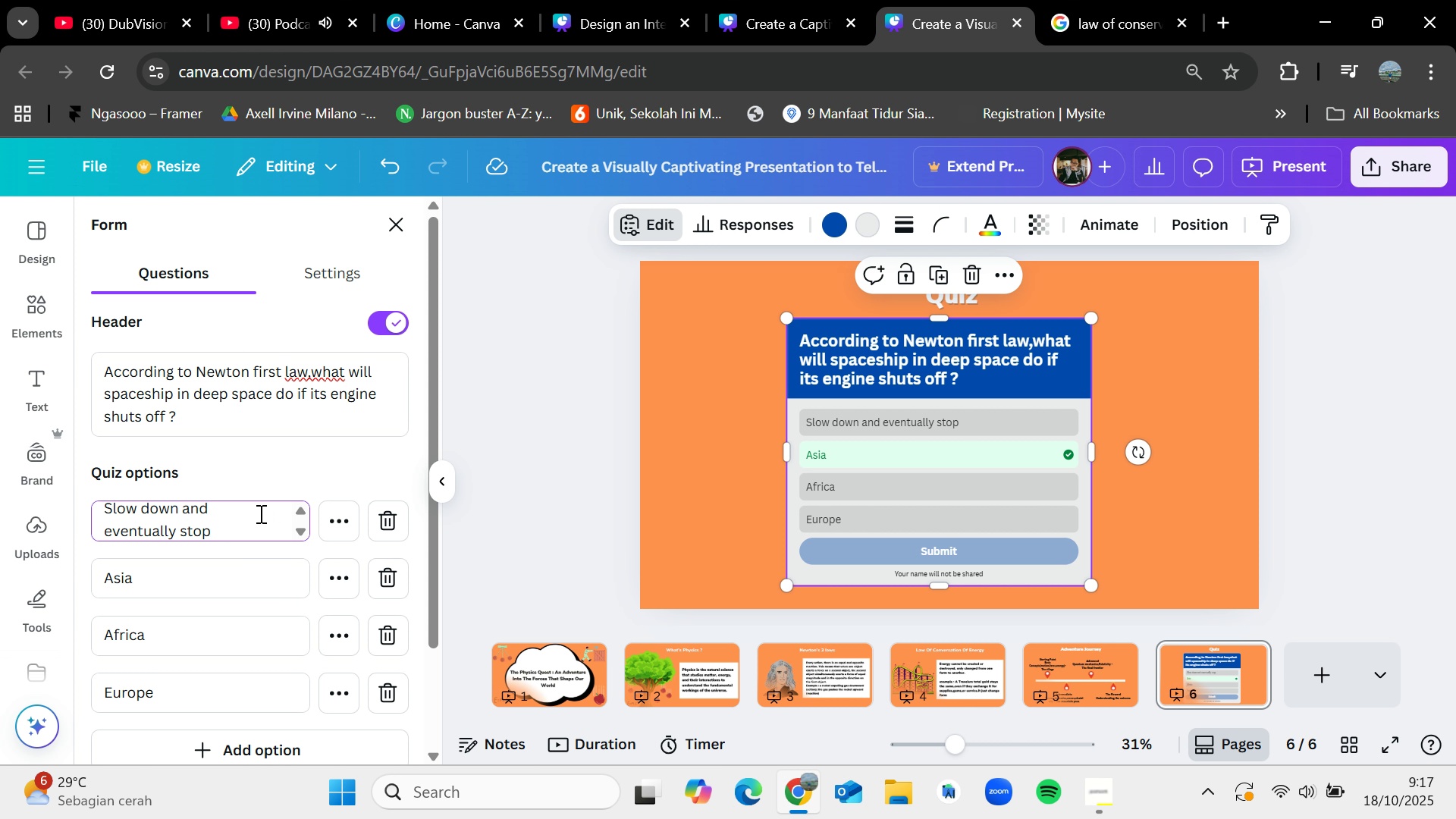 
wait(5.12)
 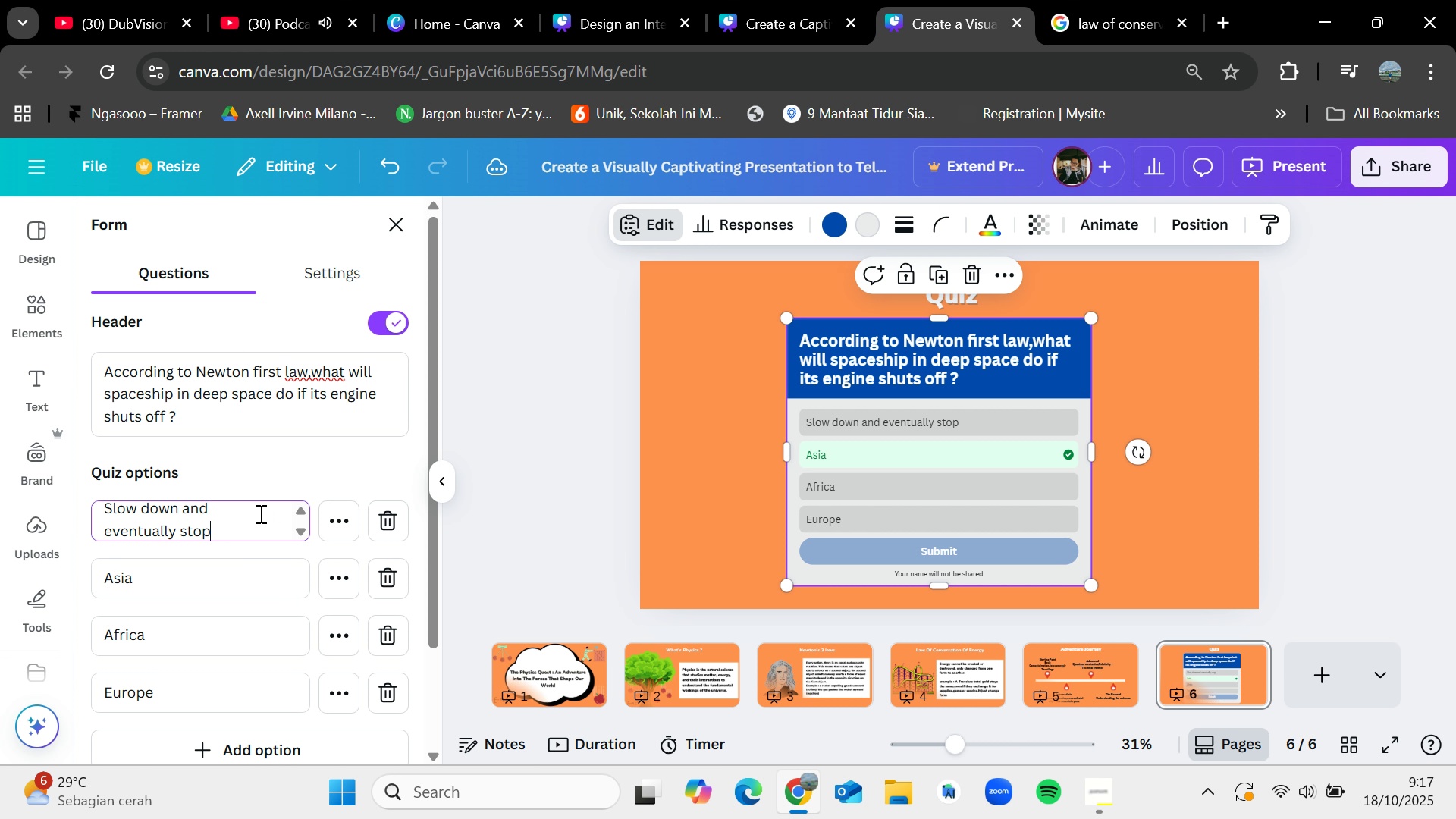 
double_click([206, 574])
 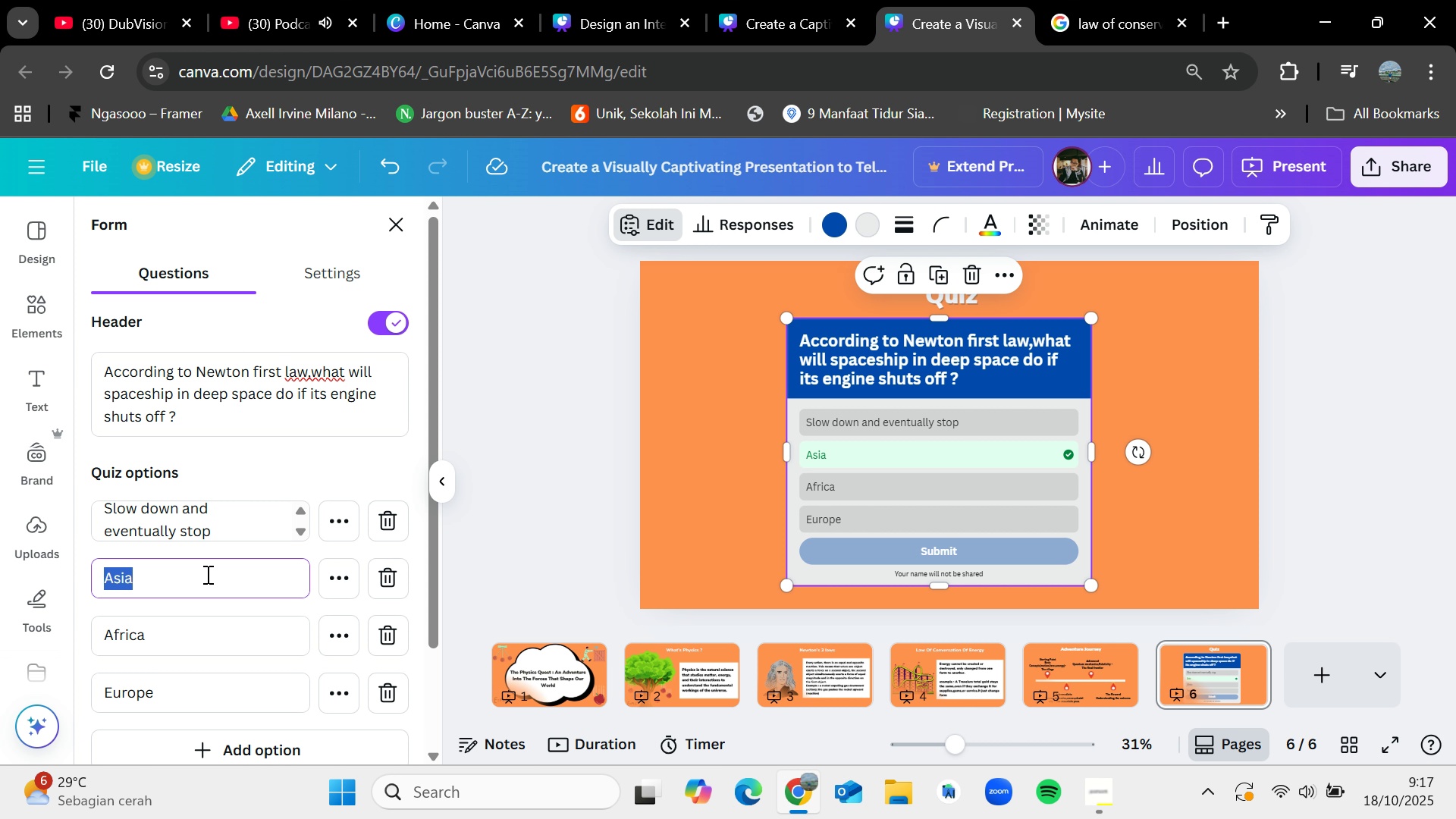 
key(Backspace)
type(Continue to move at a constant velocity)
 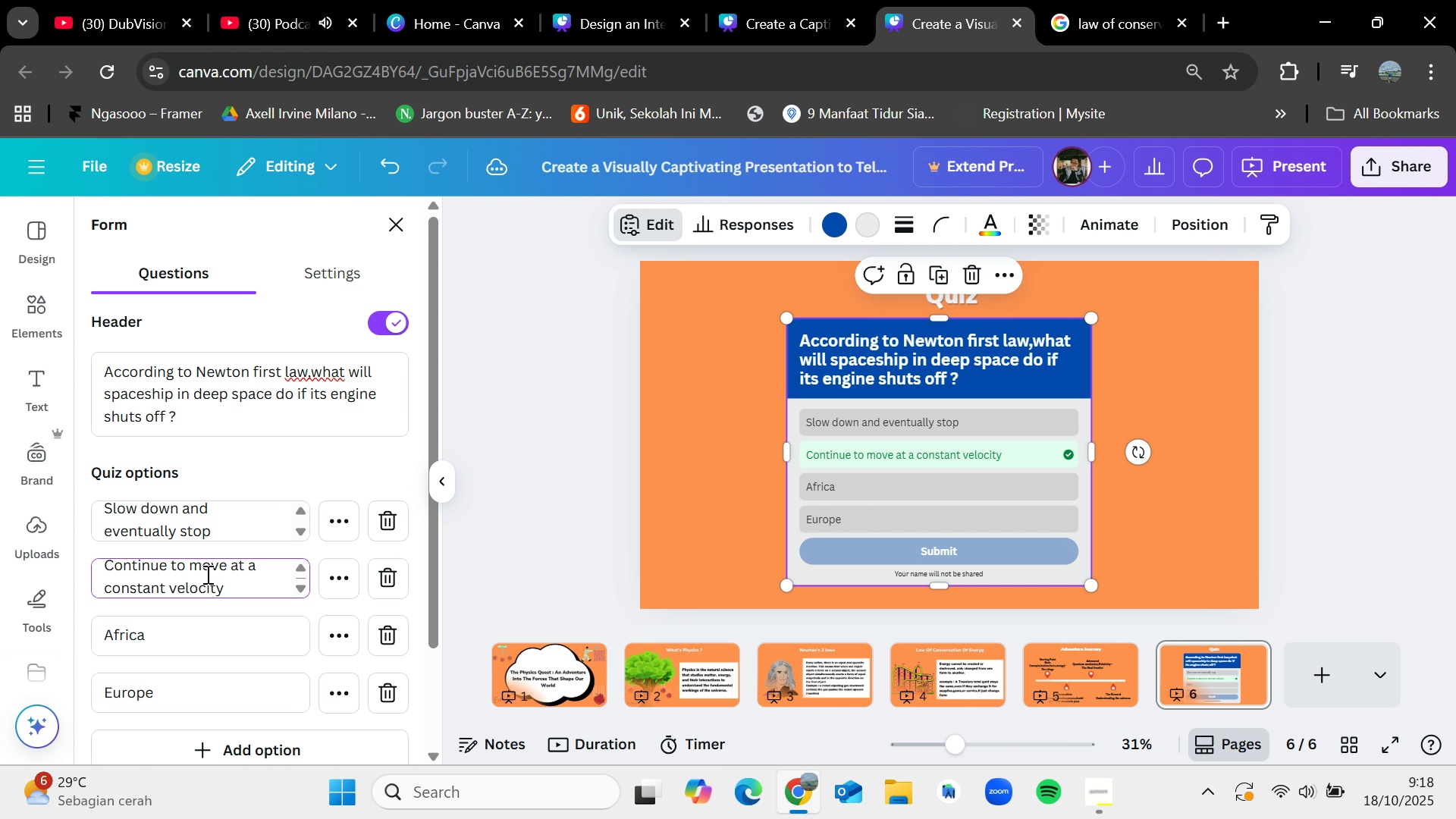 
left_click([202, 623])
 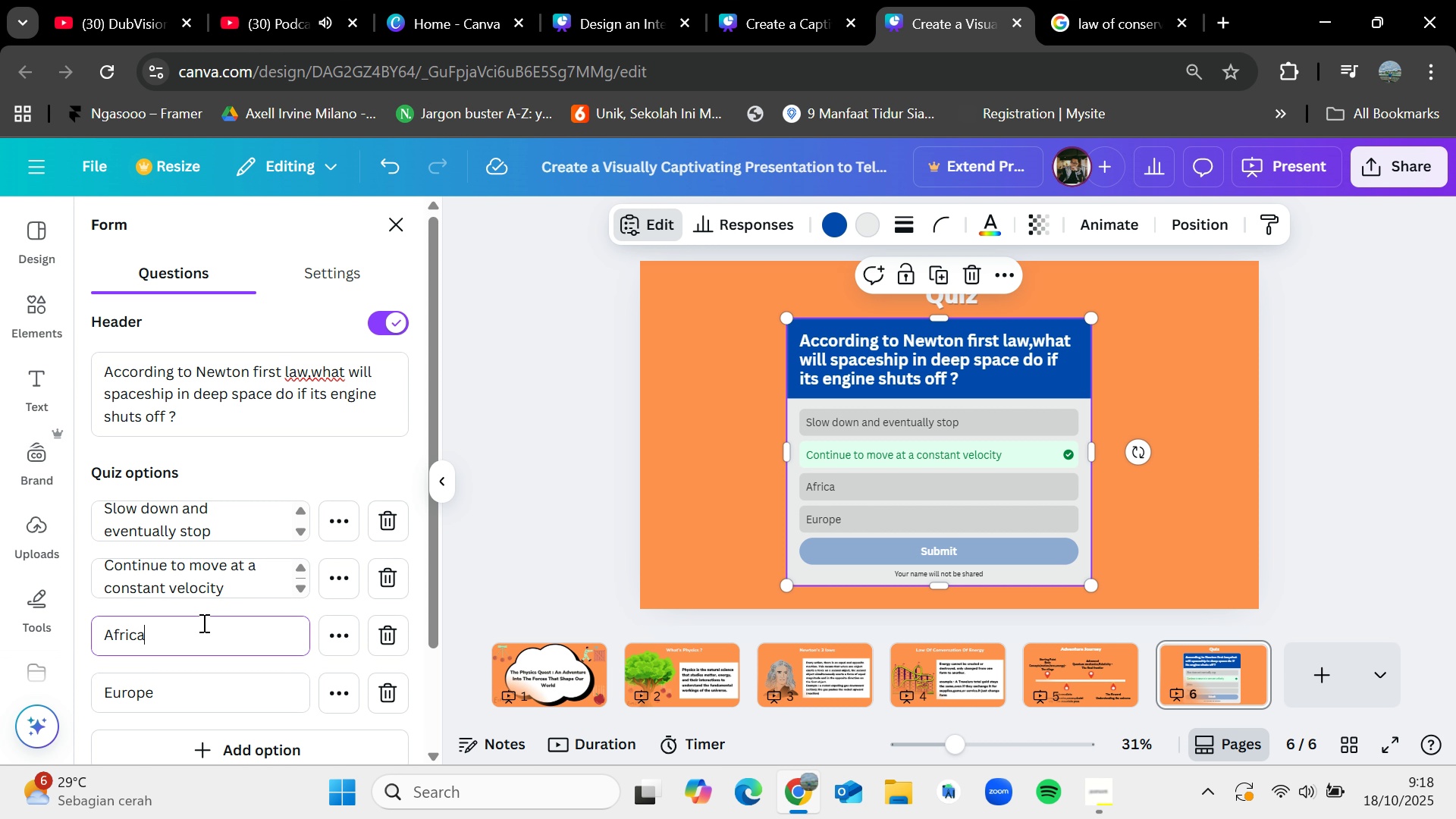 
key(Backspace)
key(Backspace)
key(Backspace)
key(Backspace)
key(Backspace)
key(Backspace)
type(Immediatley)
 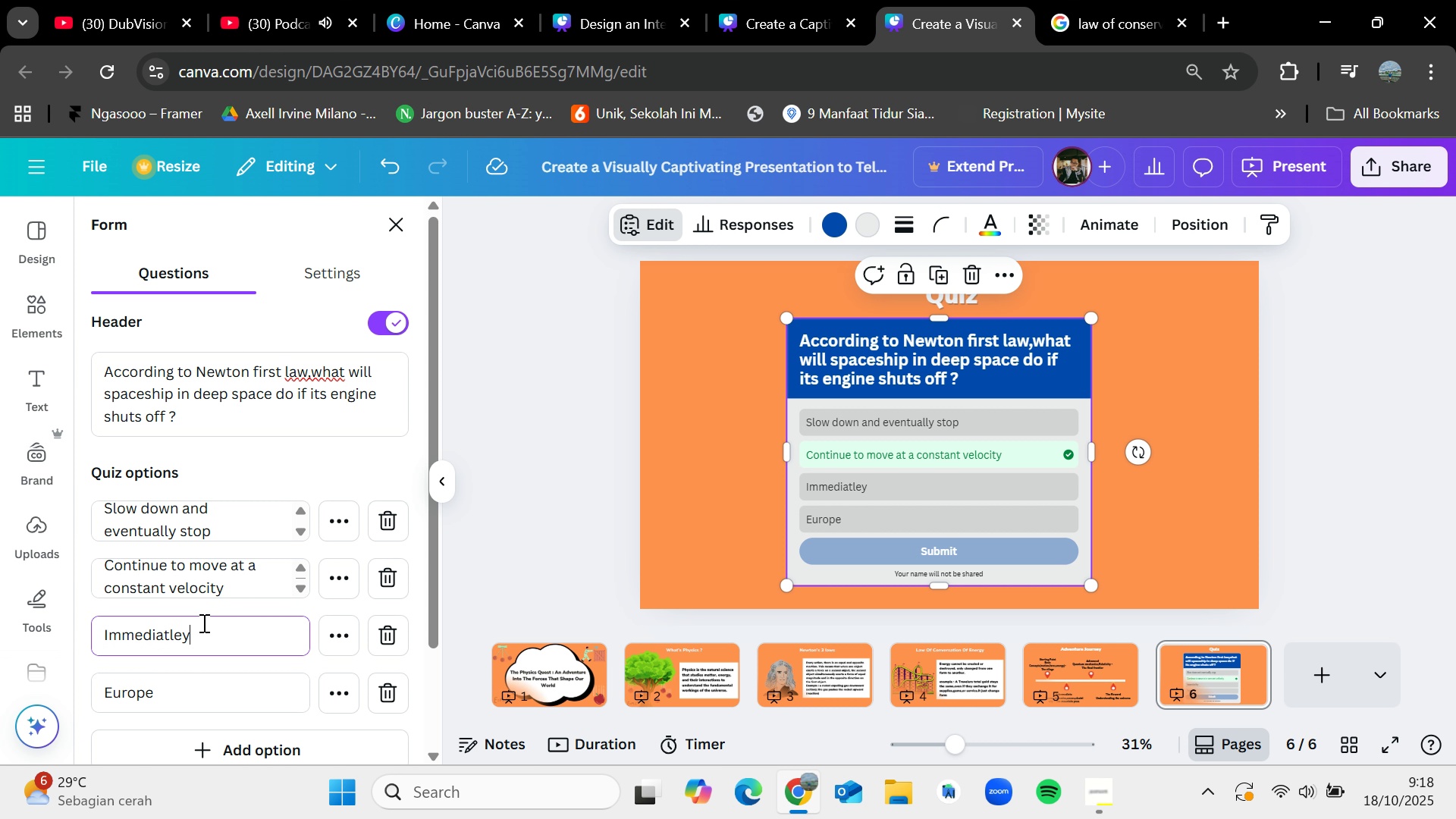 
key(Backspace)
 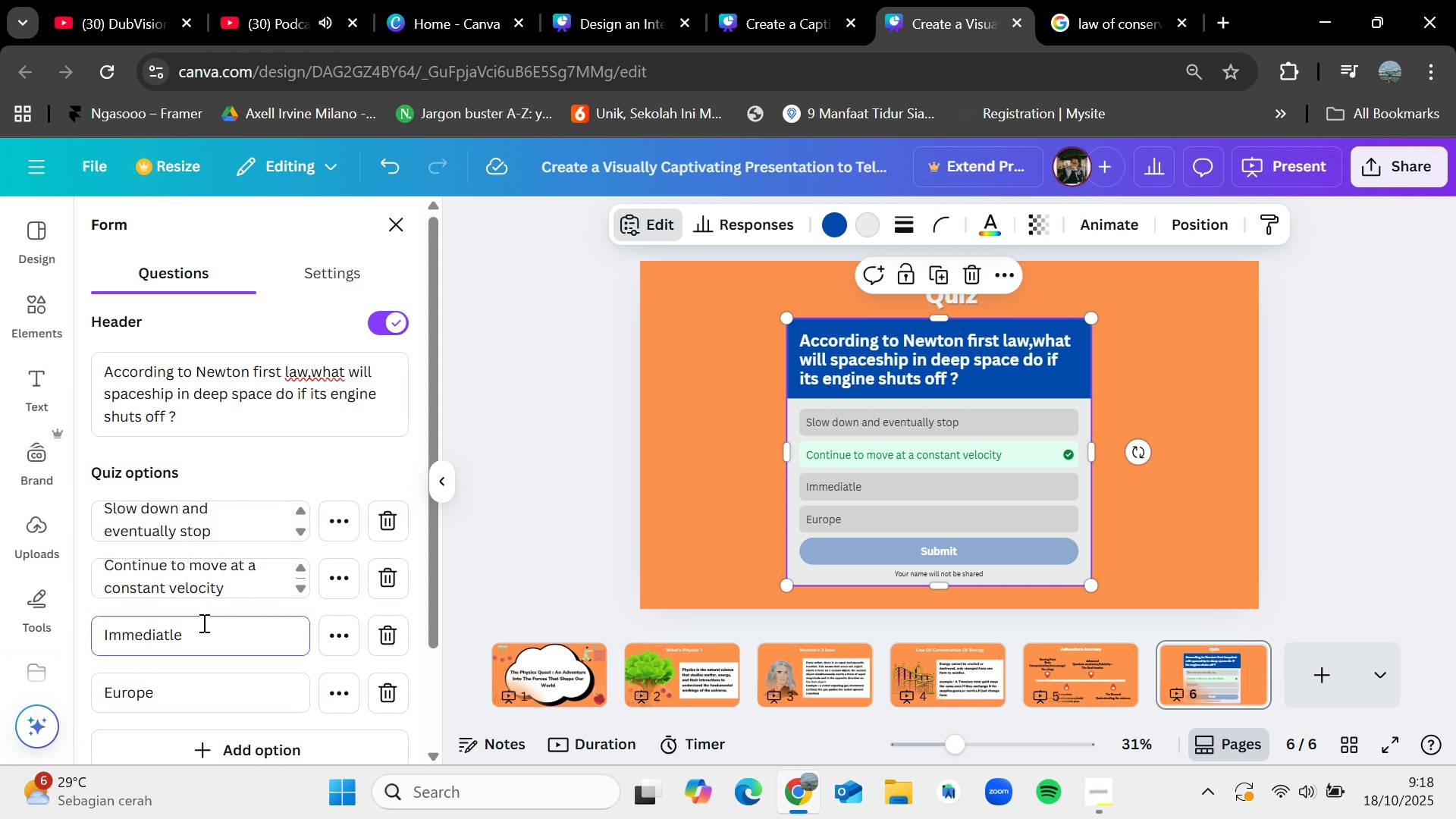 
key(Backspace)
 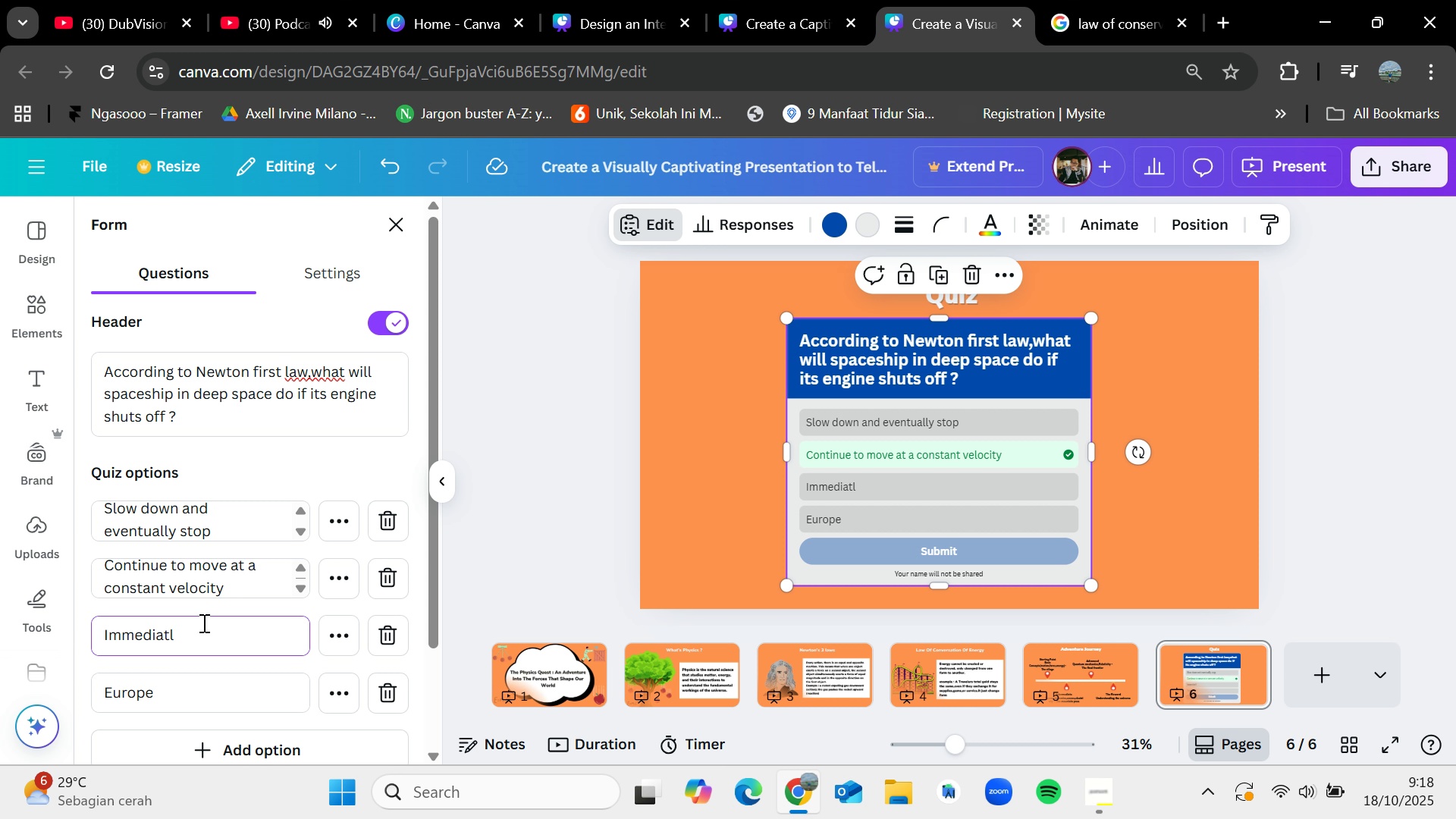 
key(Backspace)
 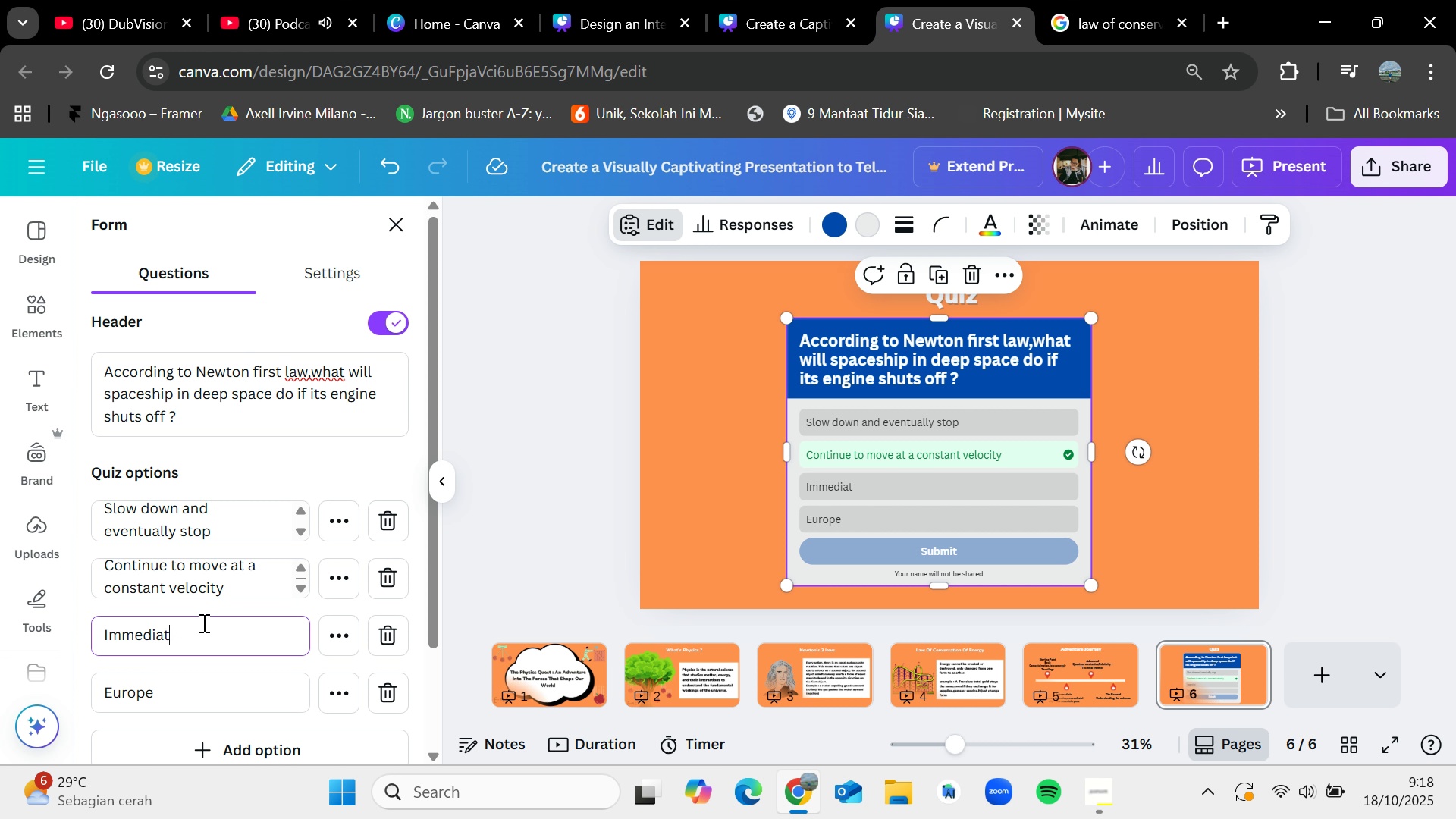 
type(ely begin to float bacward)
 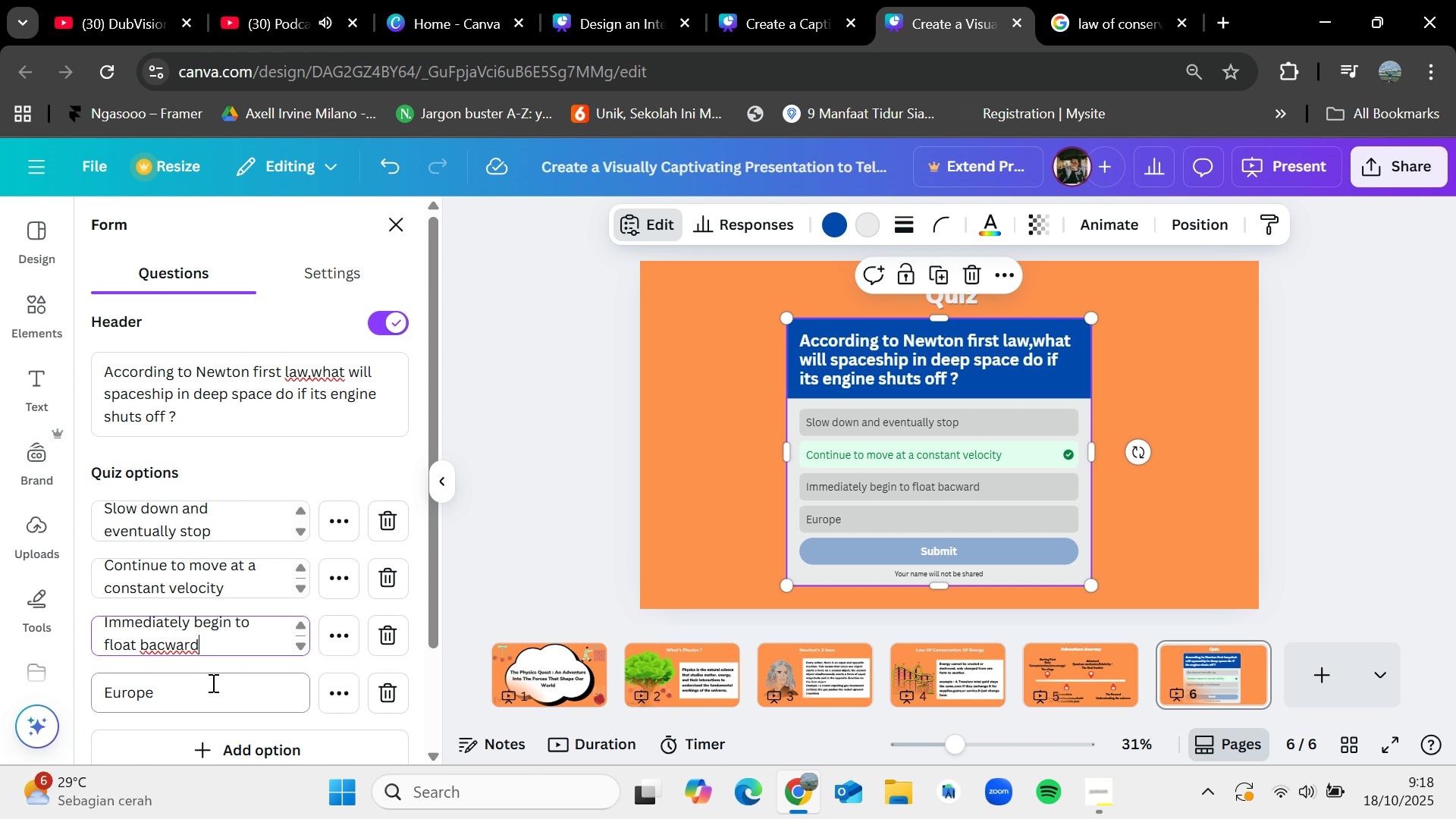 
left_click([208, 688])
 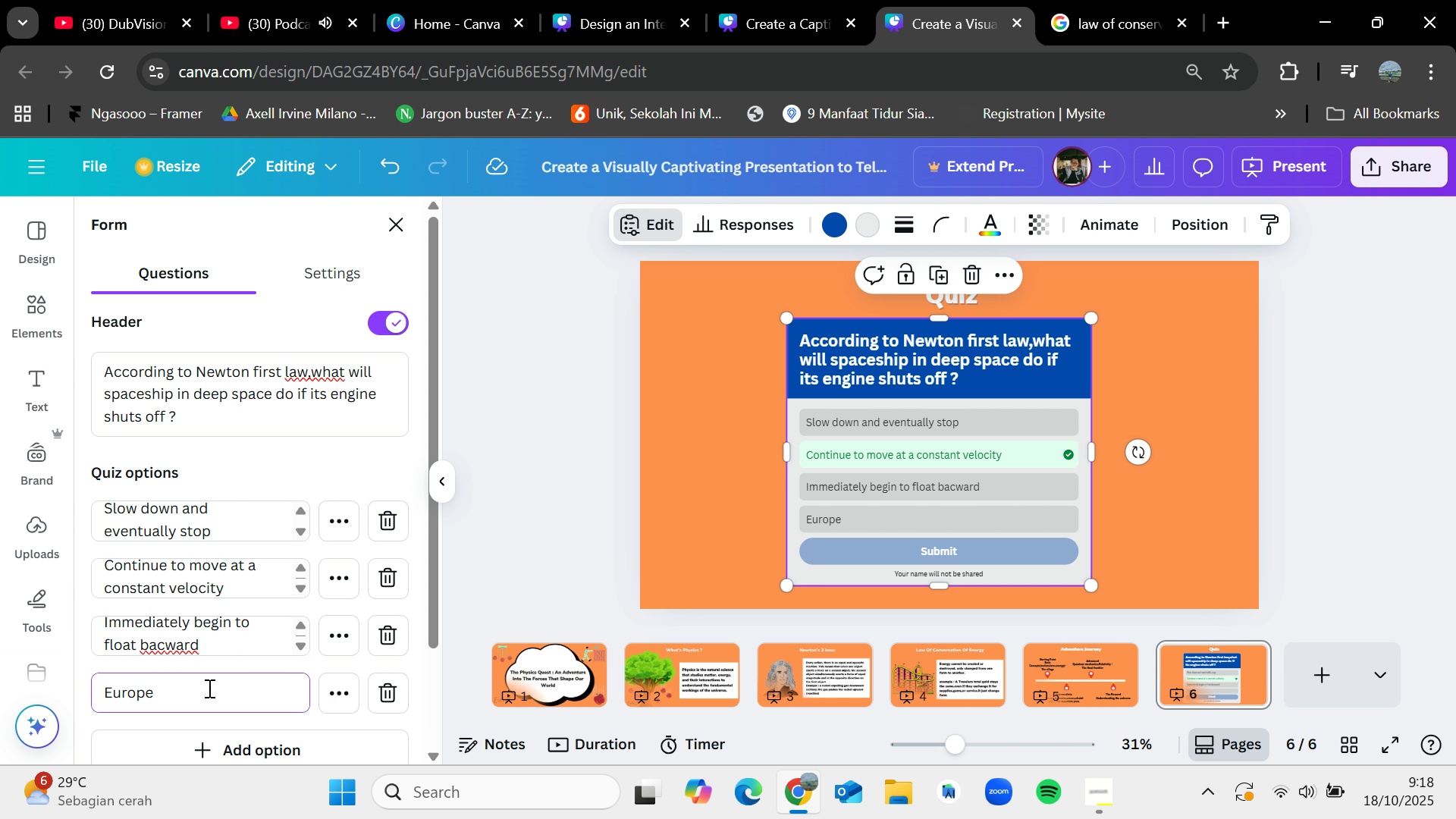 
key(Backspace)
key(Backspace)
key(Backspace)
key(Backspace)
key(Backspace)
key(Backspace)
type(Begin r)
key(Backspace)
type(to spin around its center)
 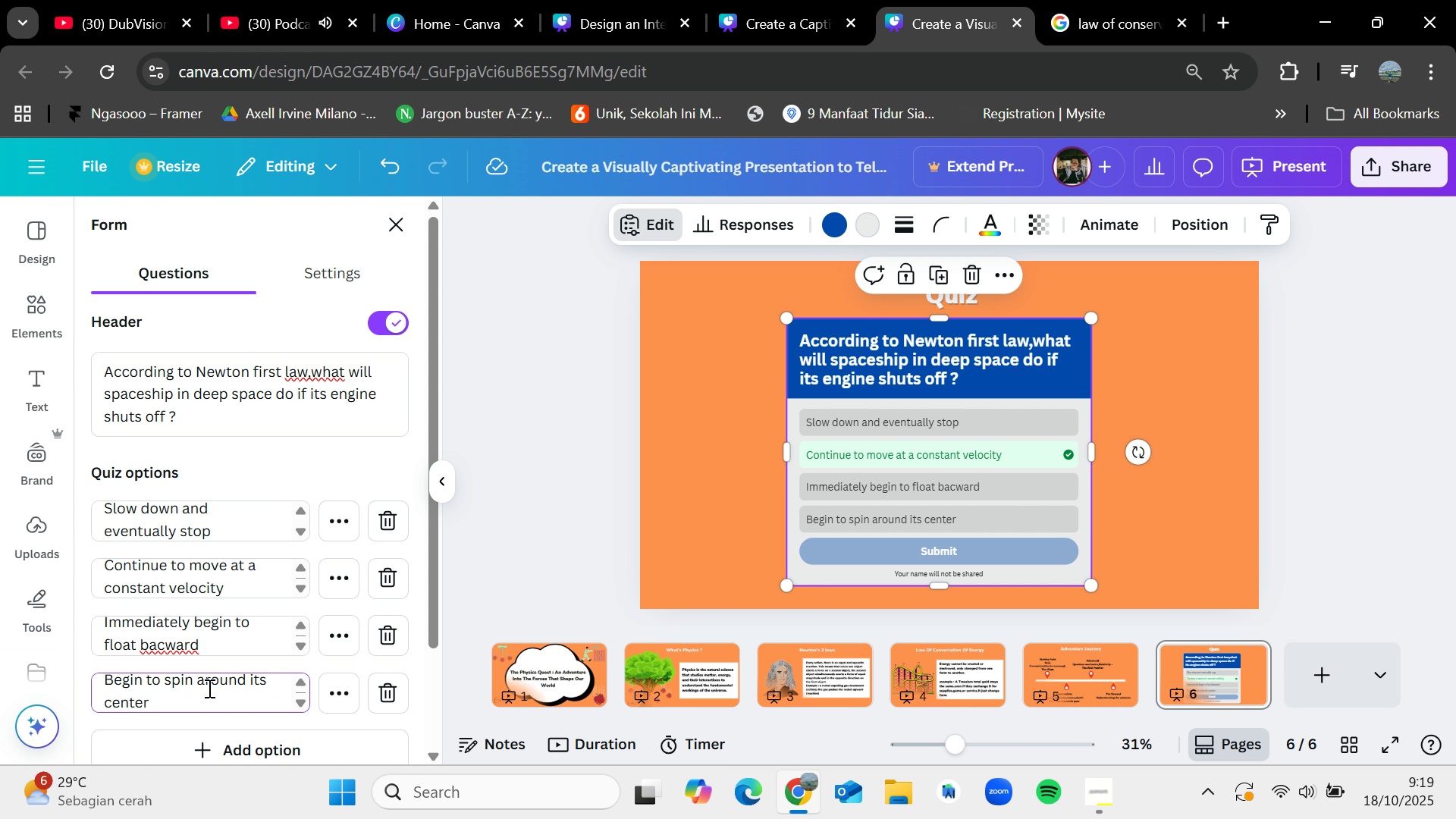 
left_click([584, 507])
 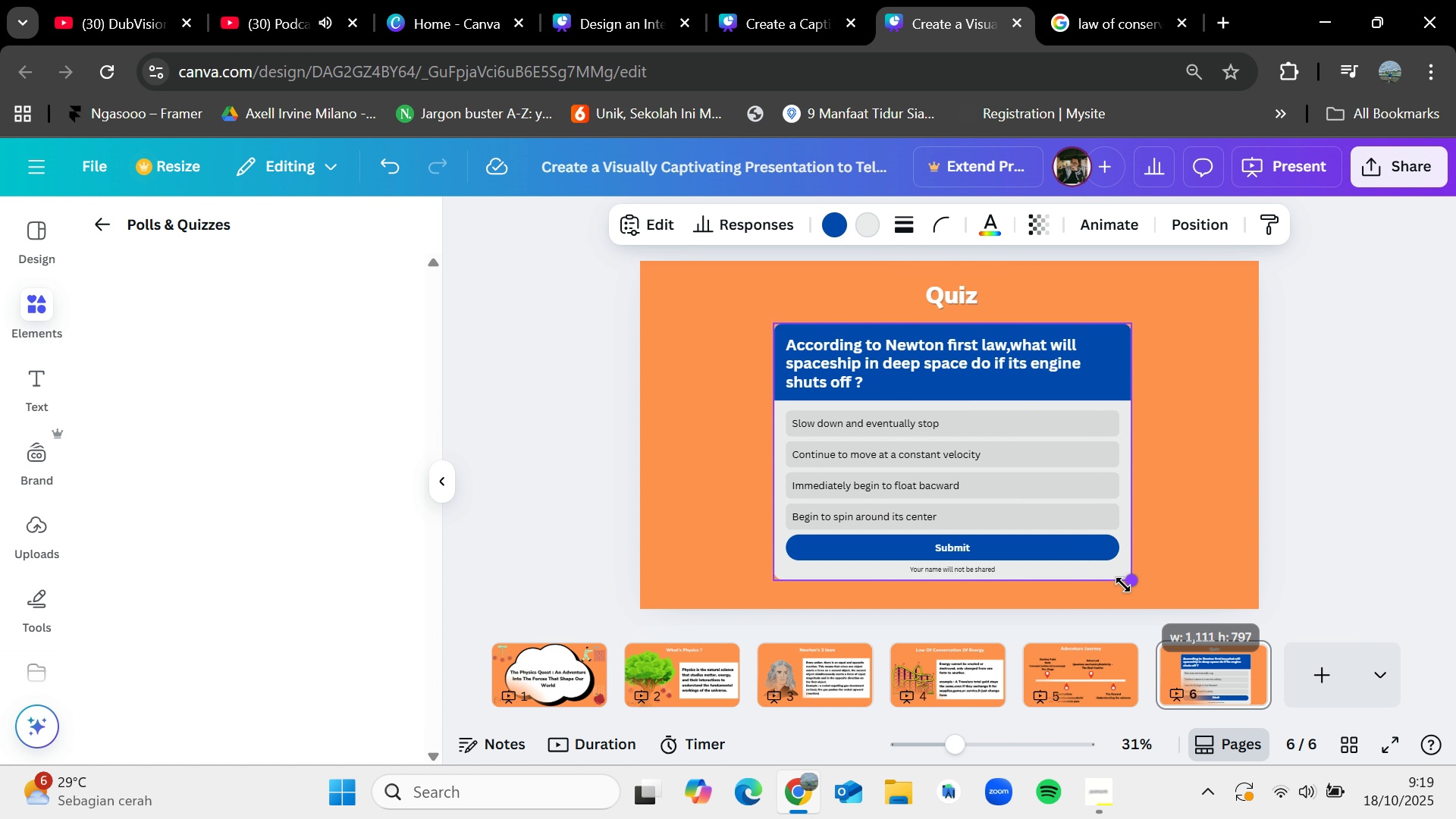 
wait(7.26)
 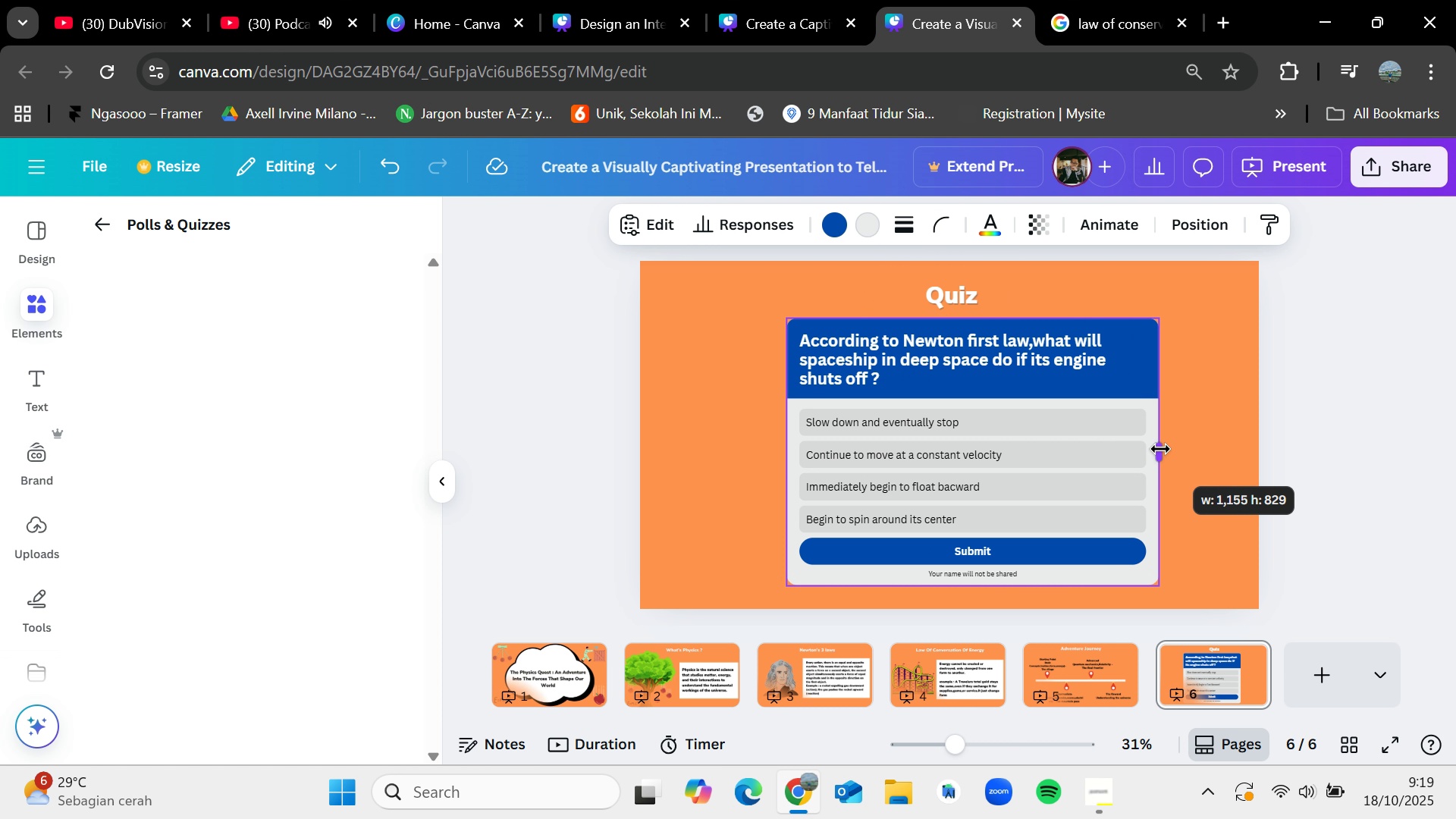 
left_click([834, 229])
 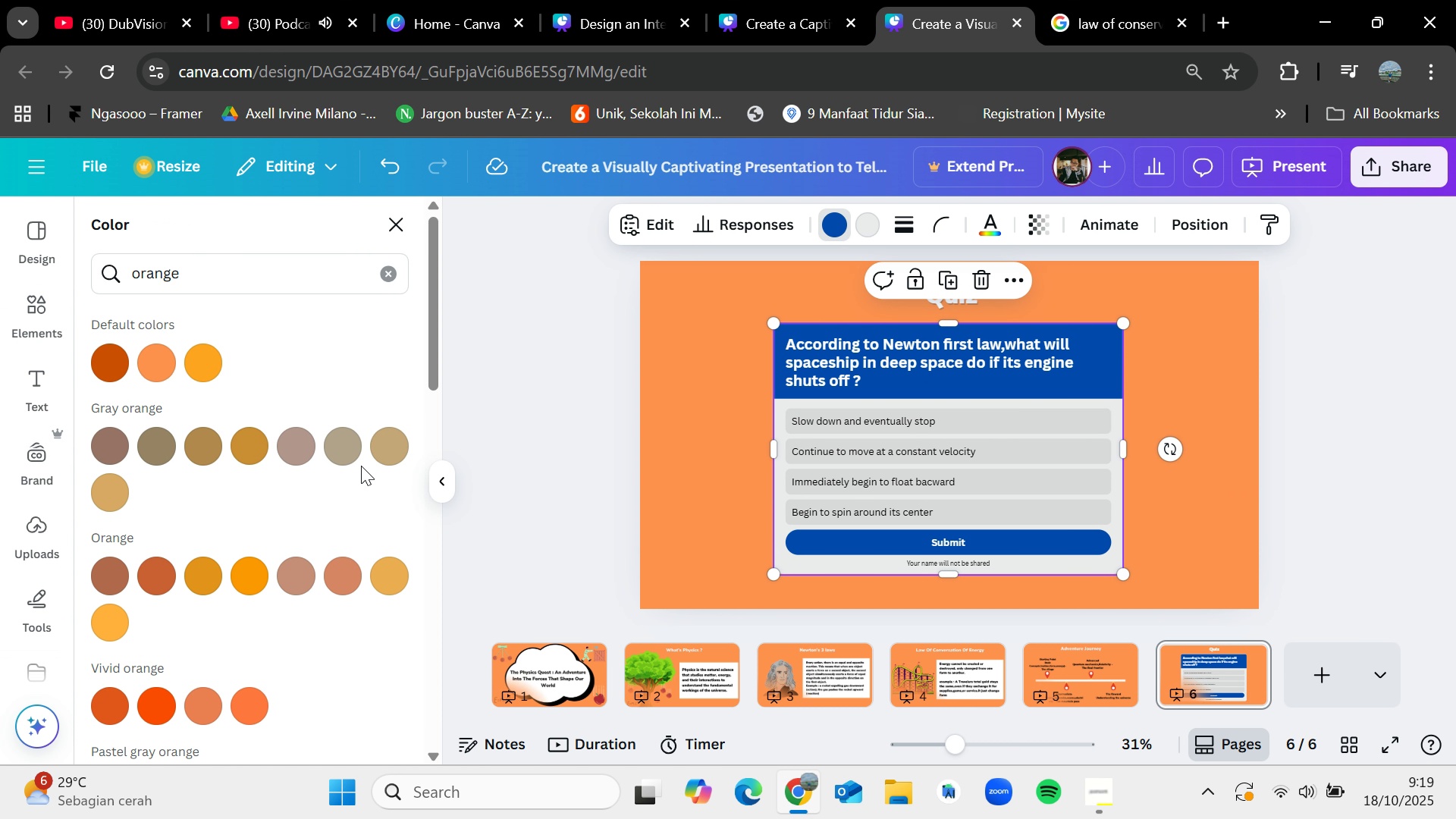 
scroll: coordinate [242, 500], scroll_direction: down, amount: 2.0
 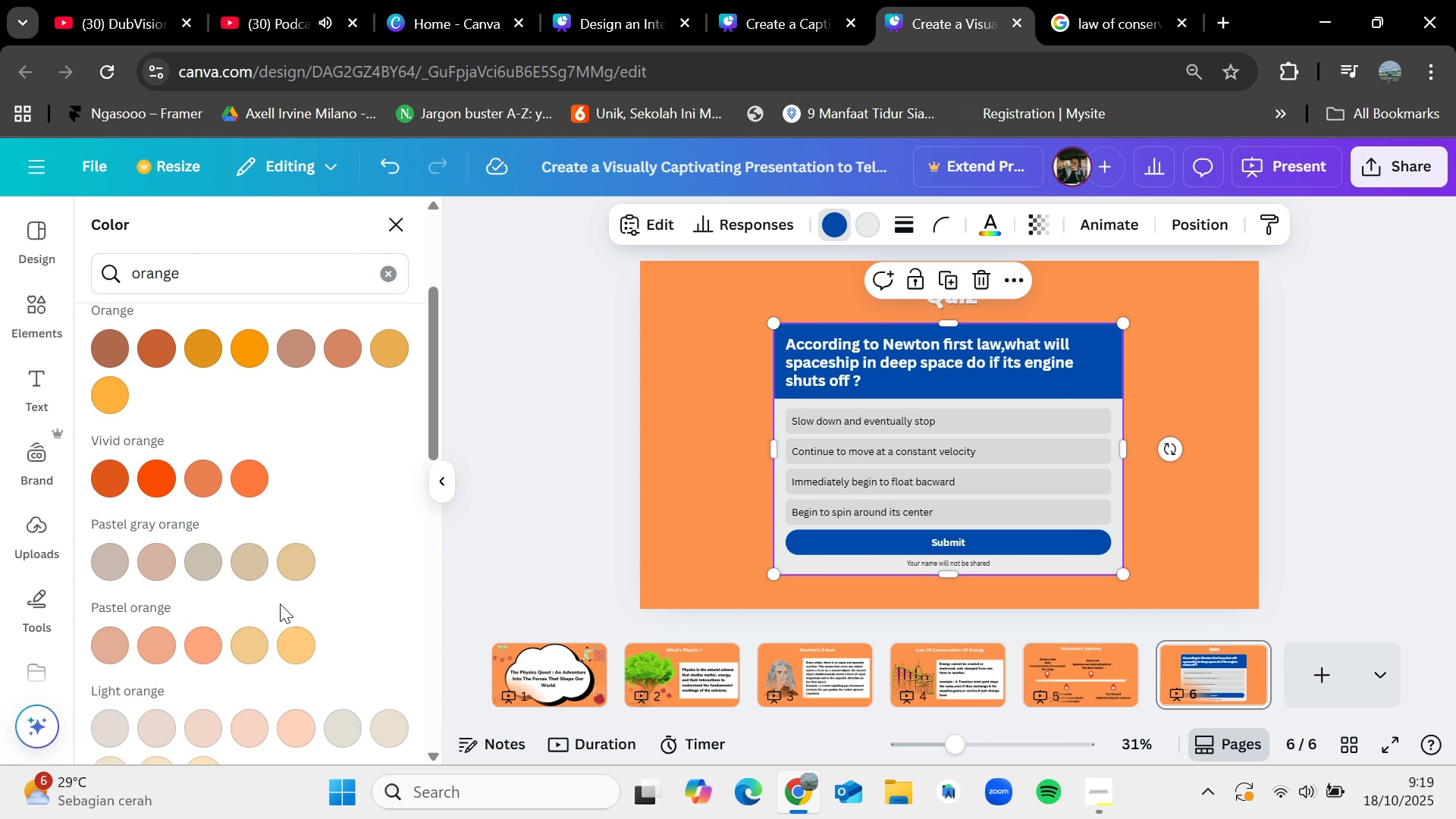 
scroll: coordinate [284, 599], scroll_direction: up, amount: 8.0
 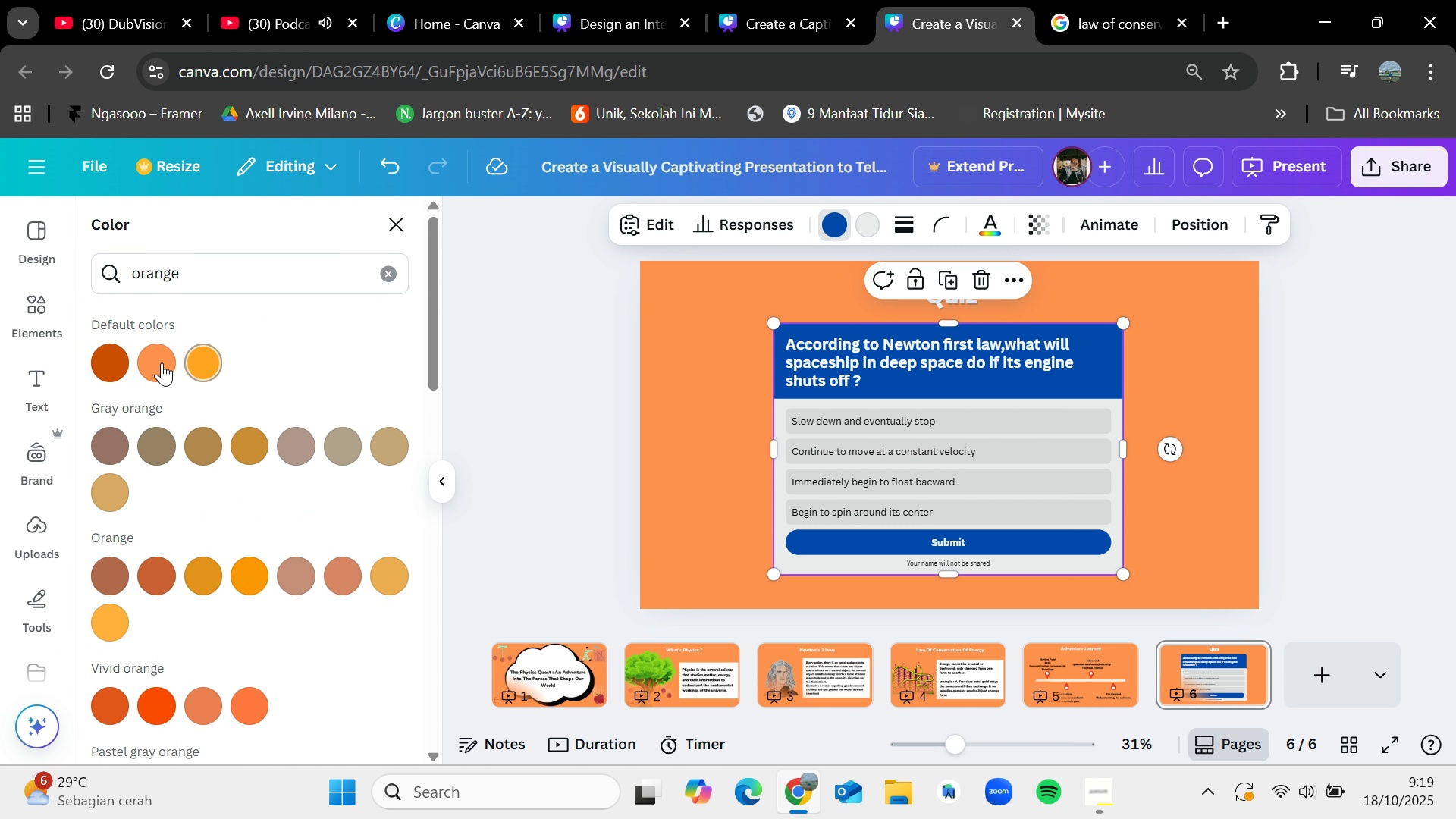 
left_click([158, 362])
 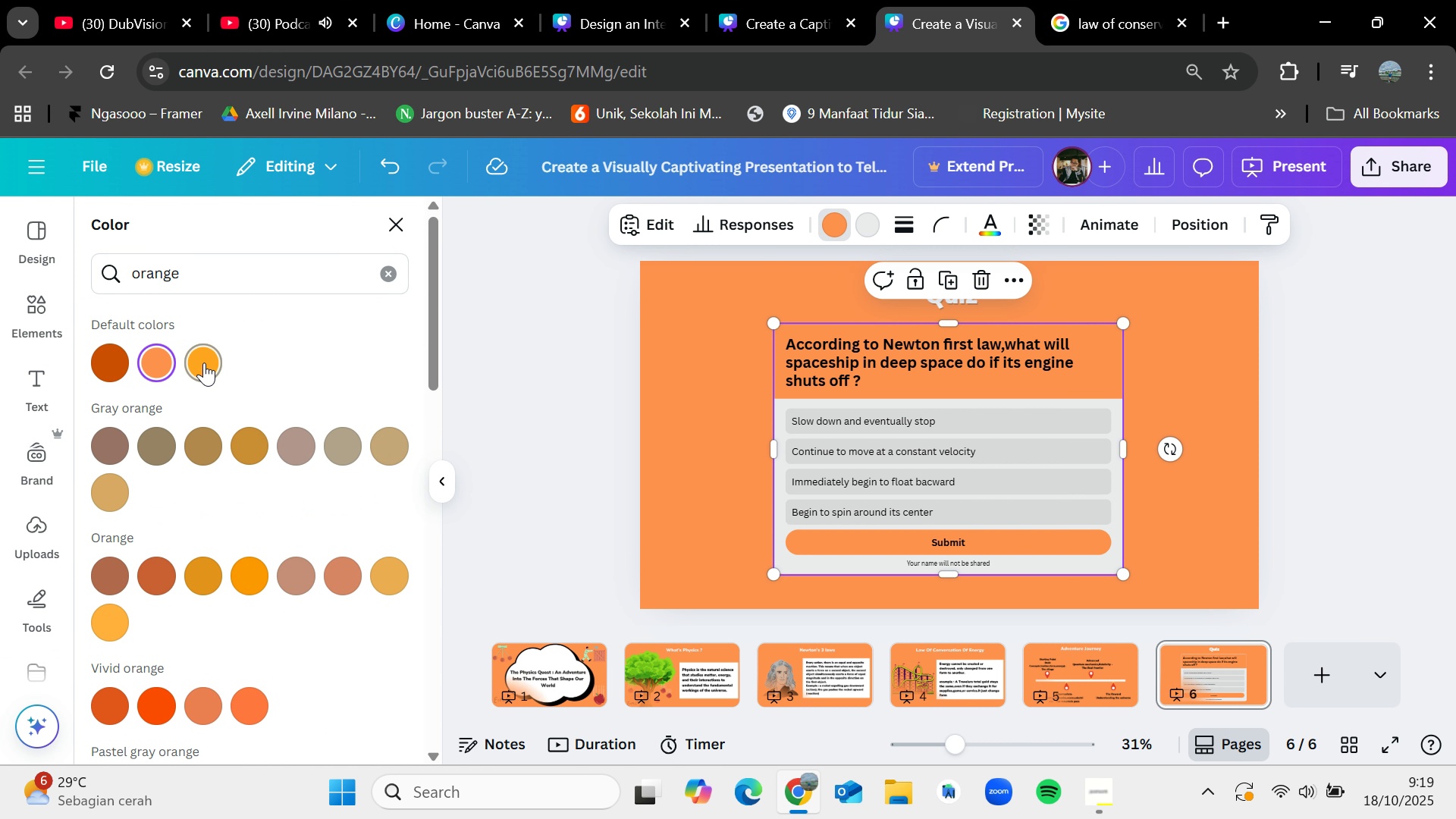 
left_click([204, 362])
 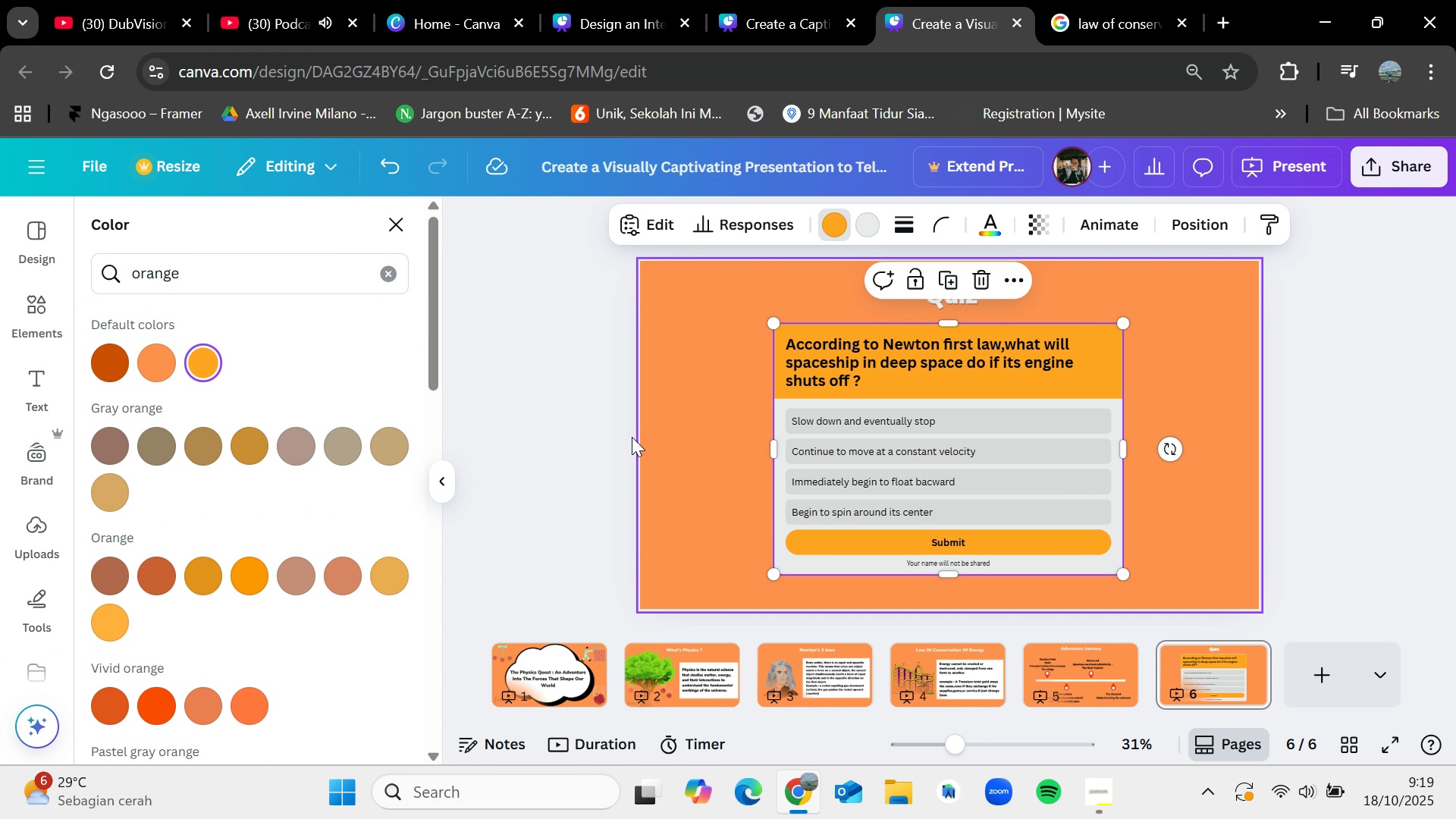 
left_click([340, 444])
 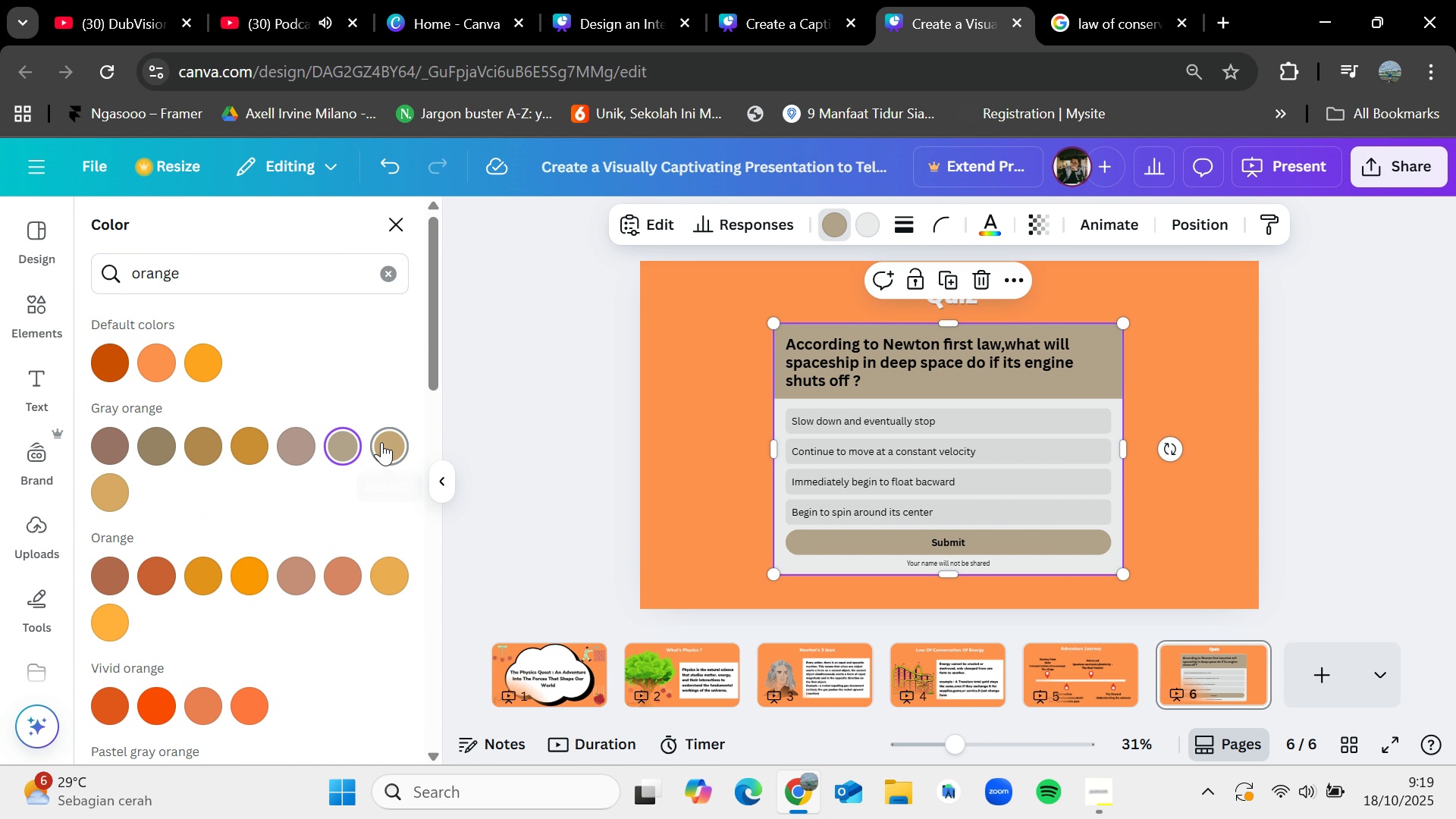 
left_click([381, 442])
 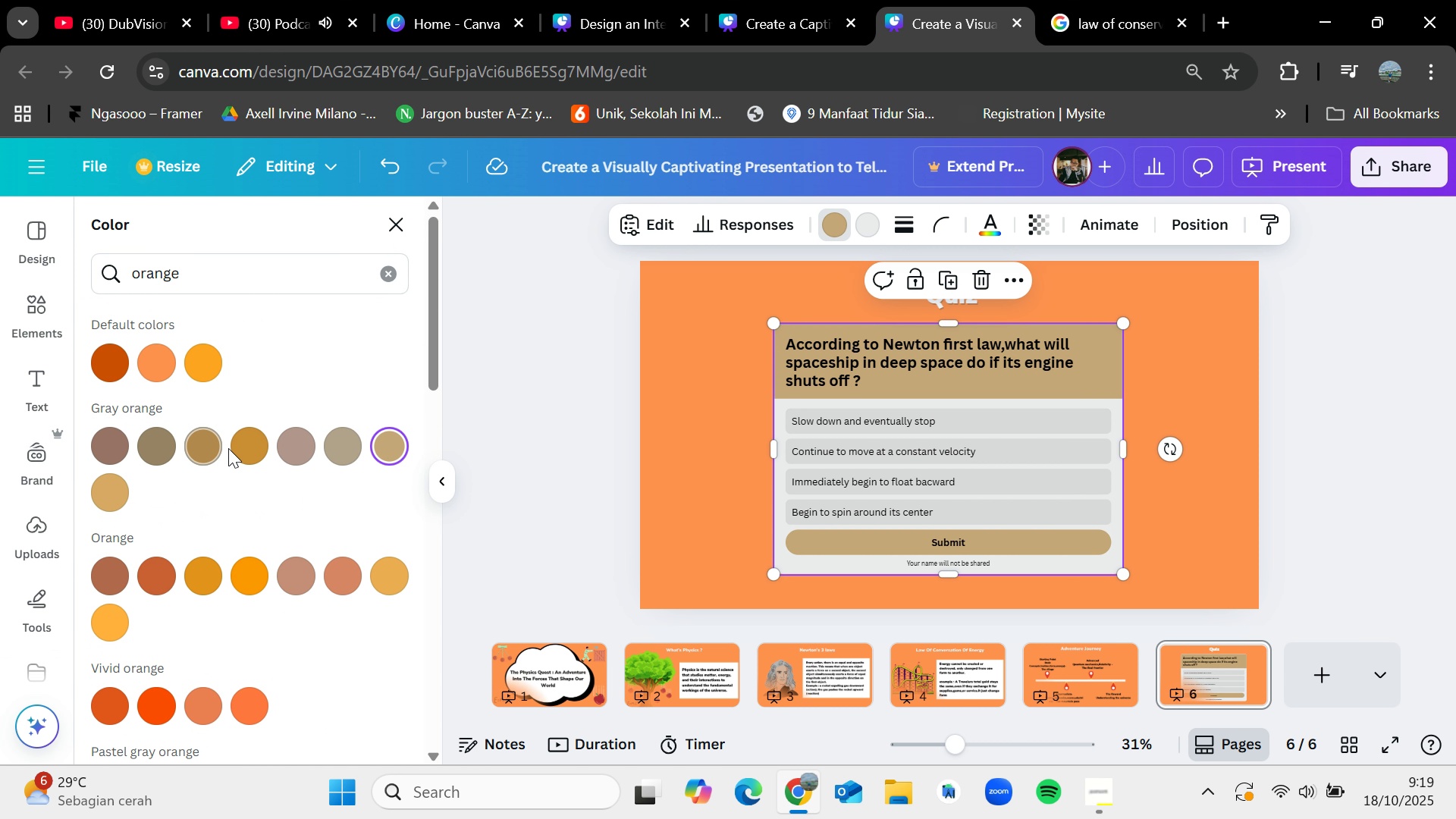 
left_click([245, 447])
 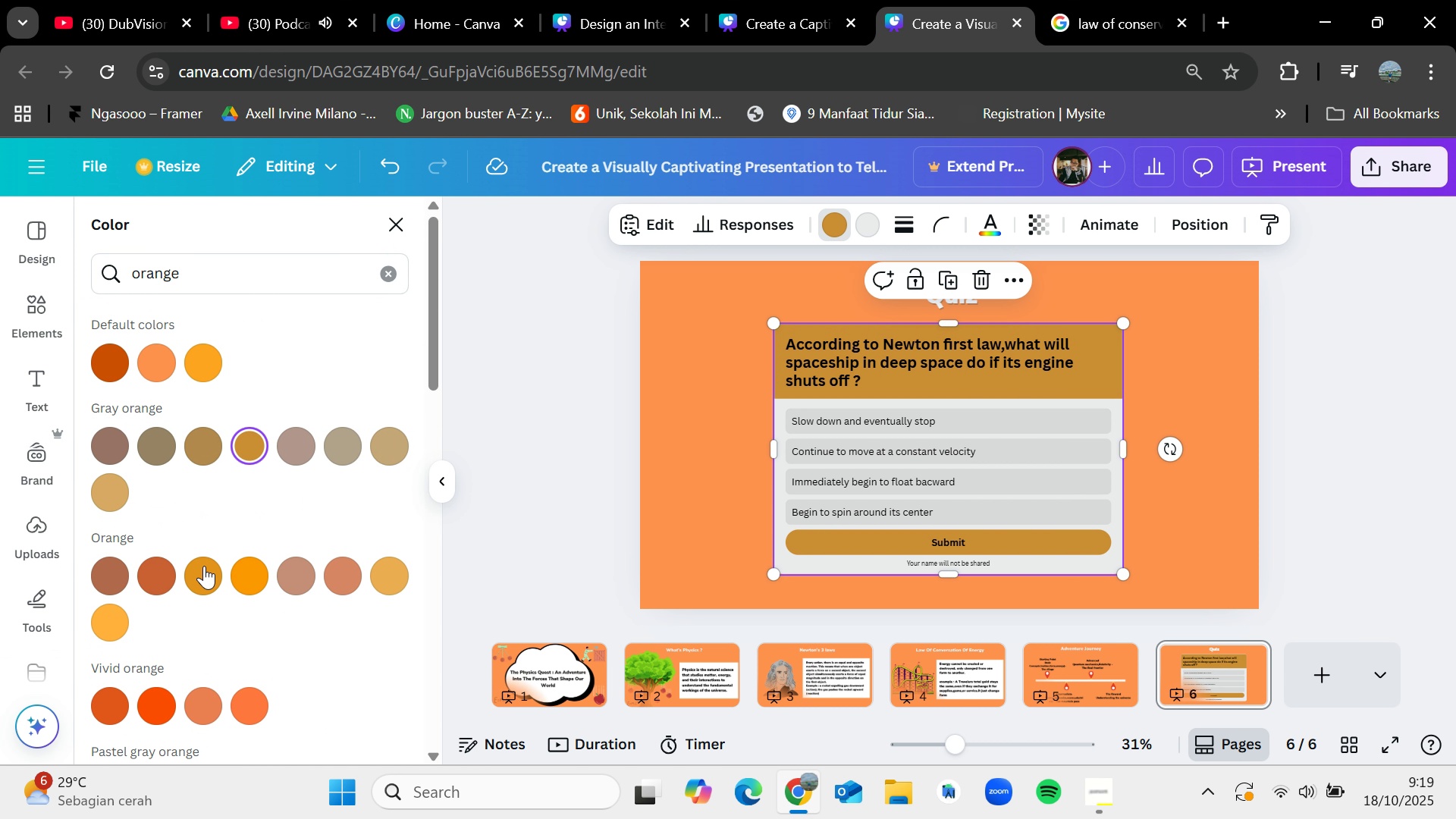 
triple_click([206, 569])
 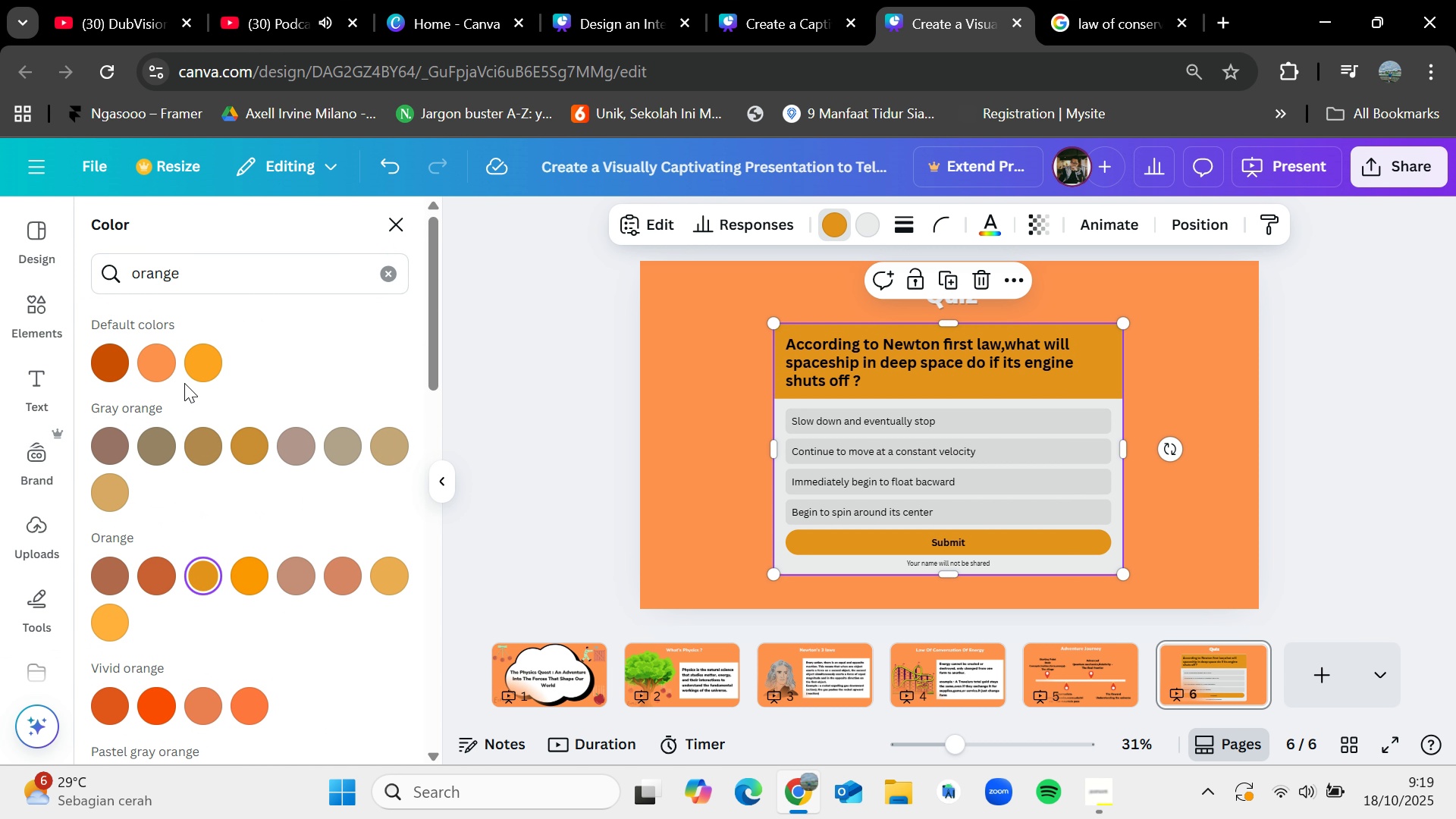 
left_click([204, 369])
 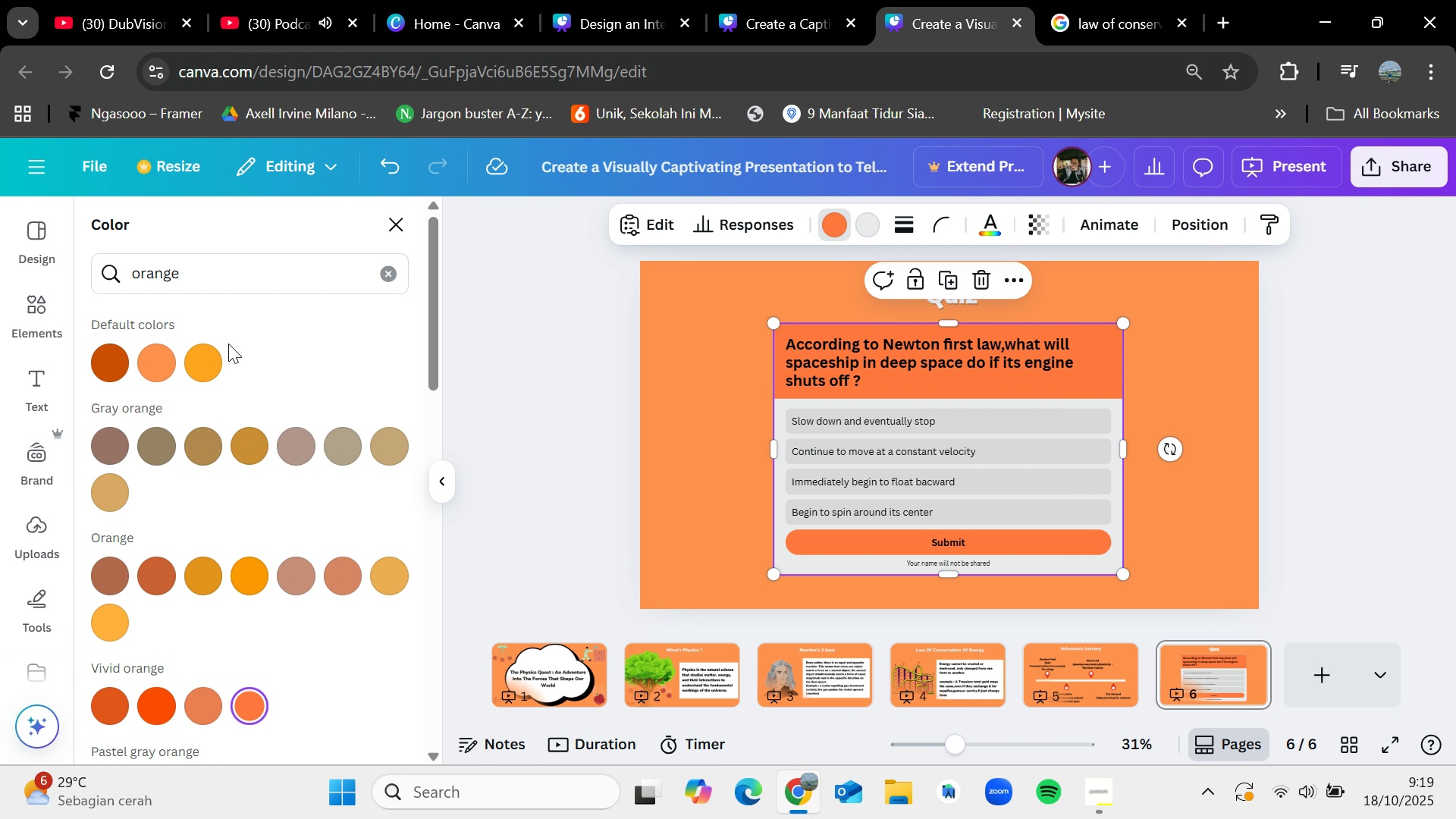 
left_click([210, 358])
 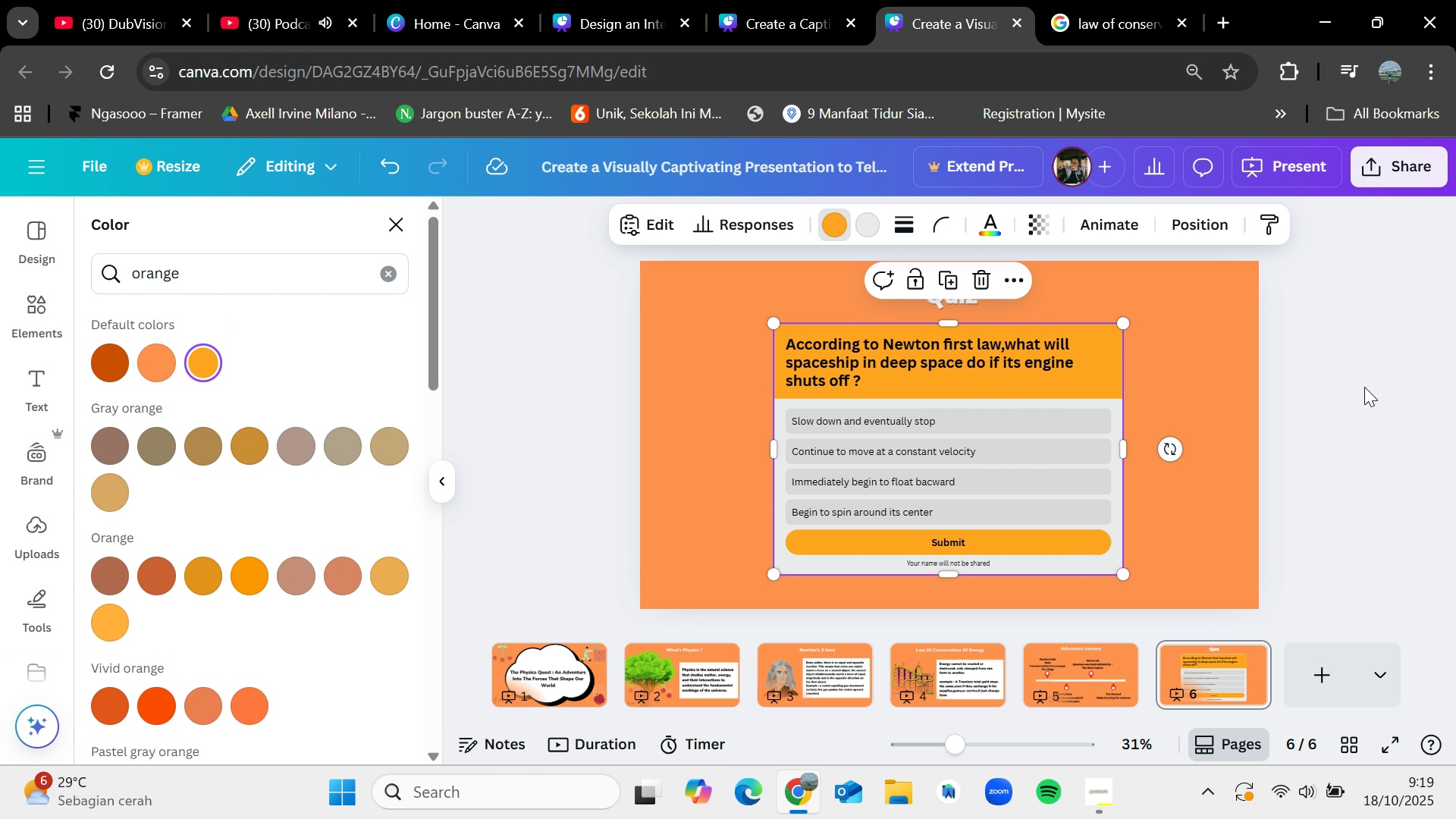 
left_click([1364, 387])
 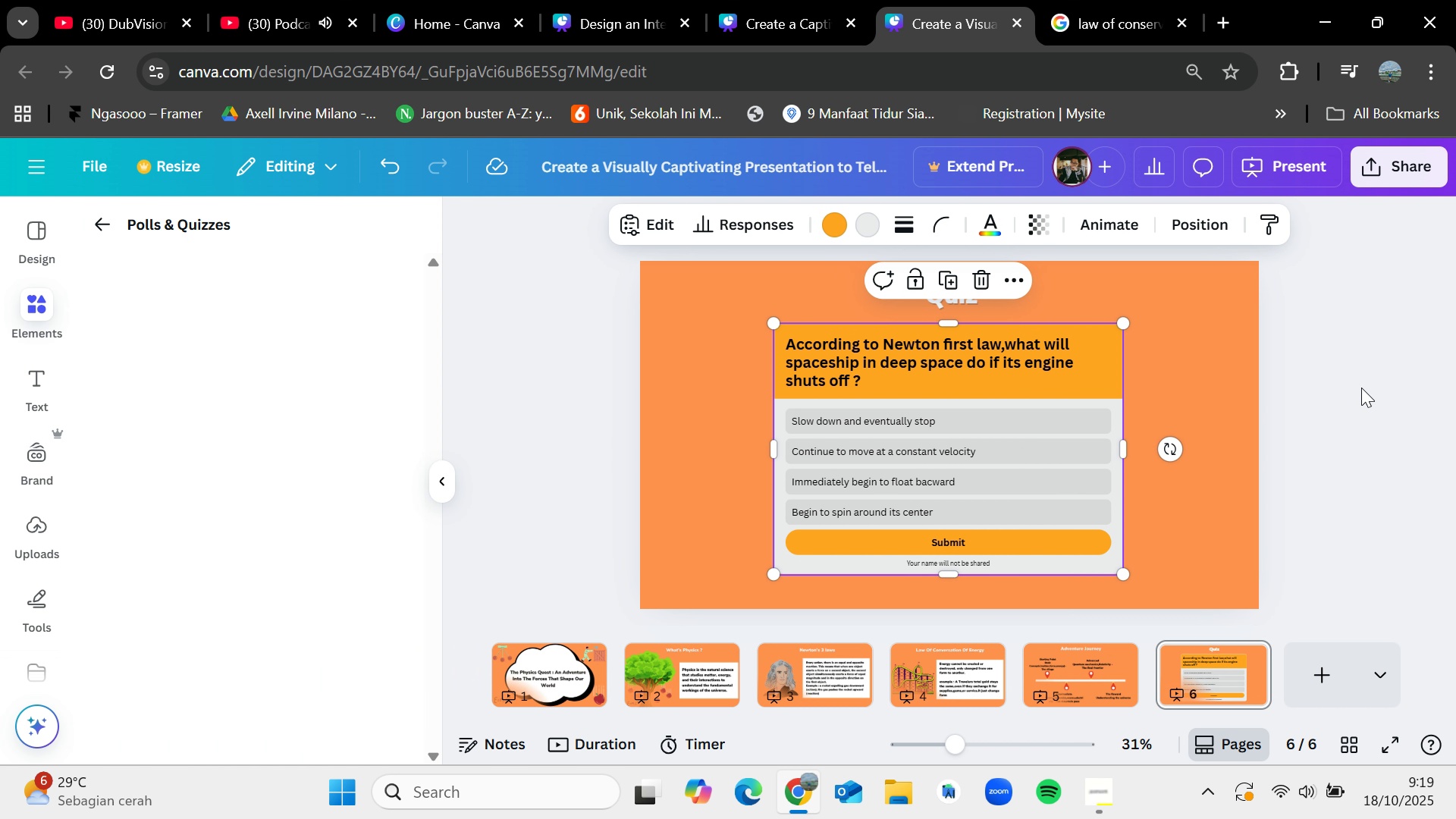 
left_click([1361, 388])
 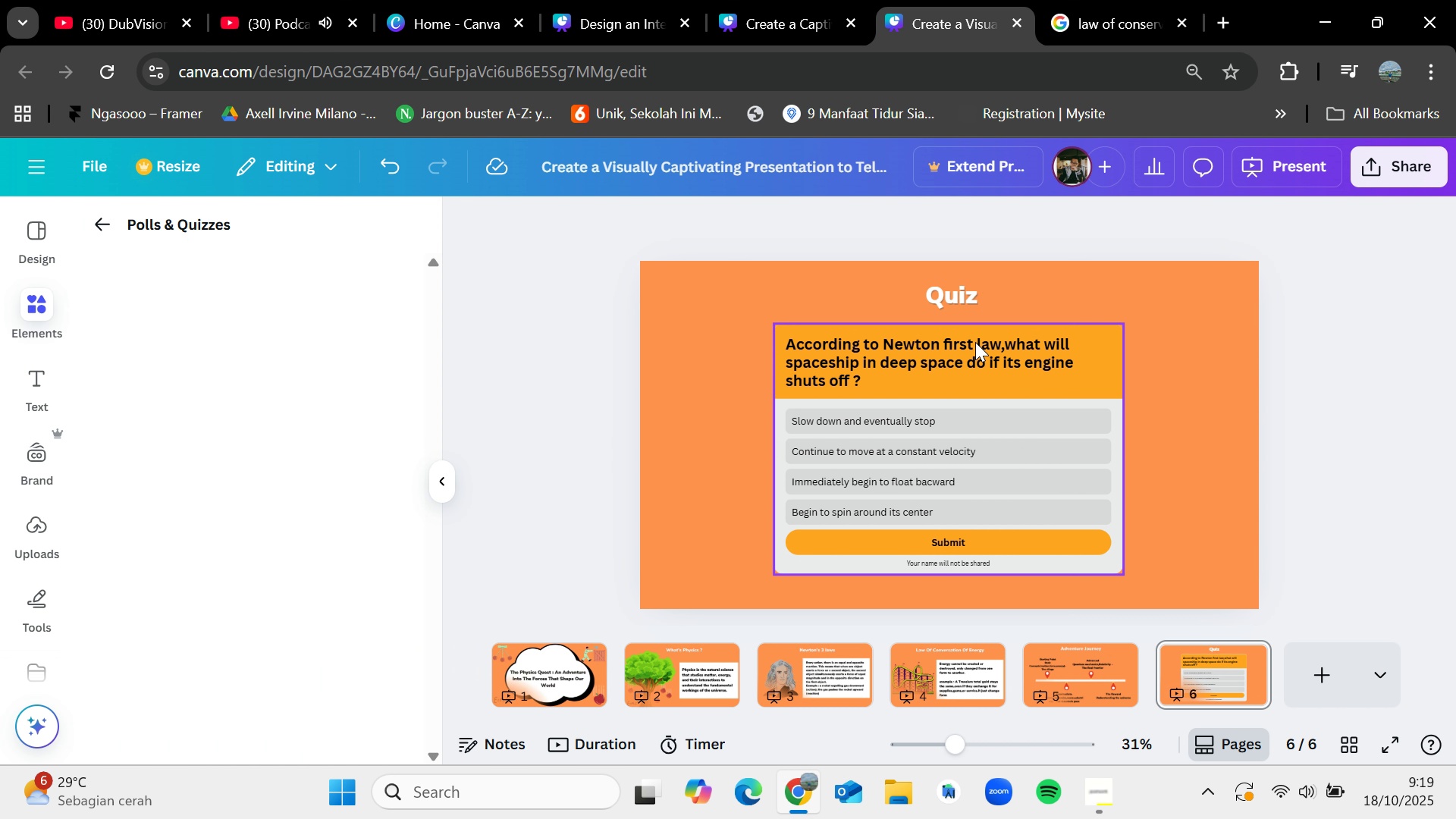 
mouse_move([960, 292])
 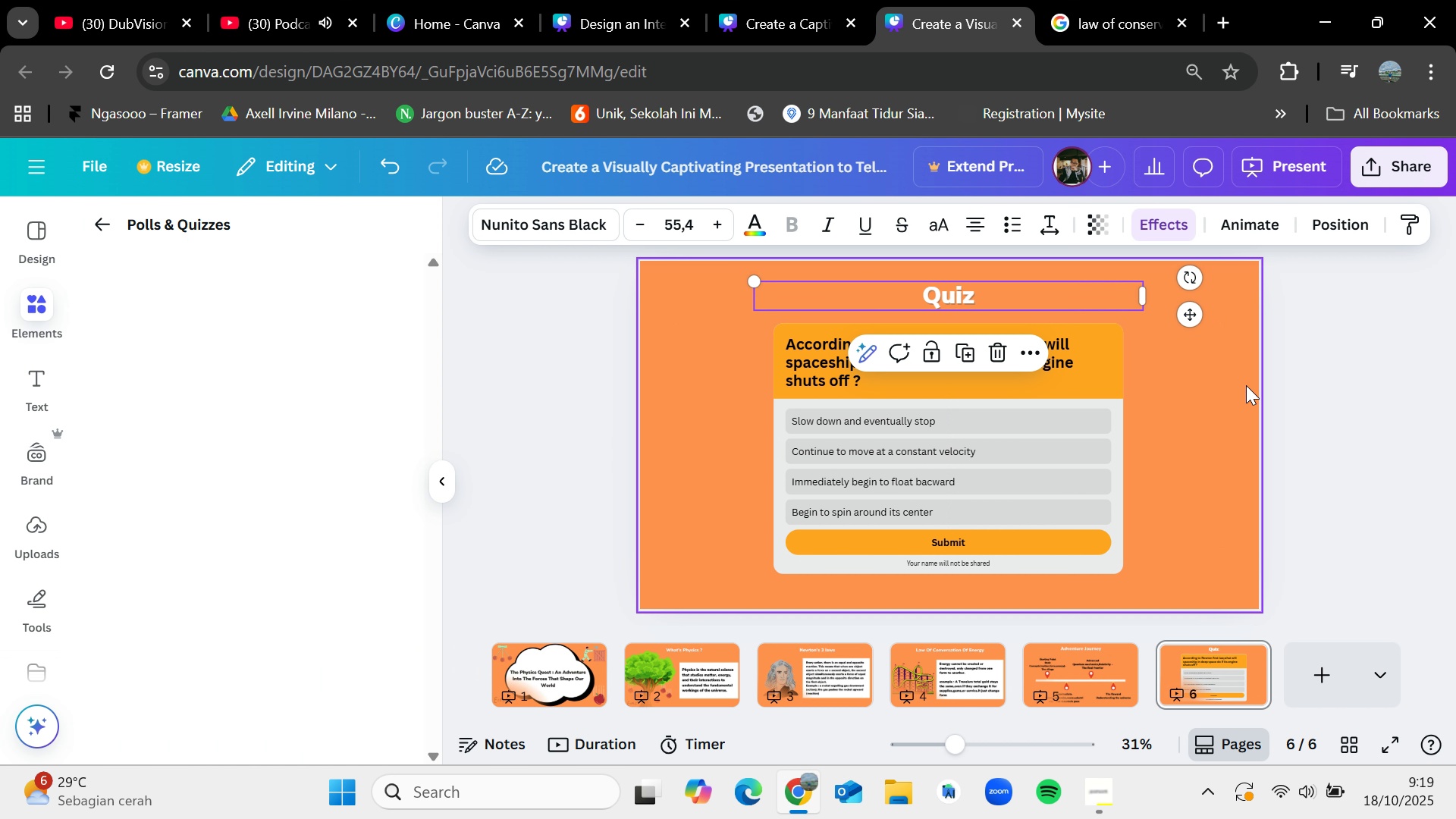 
left_click([1291, 391])
 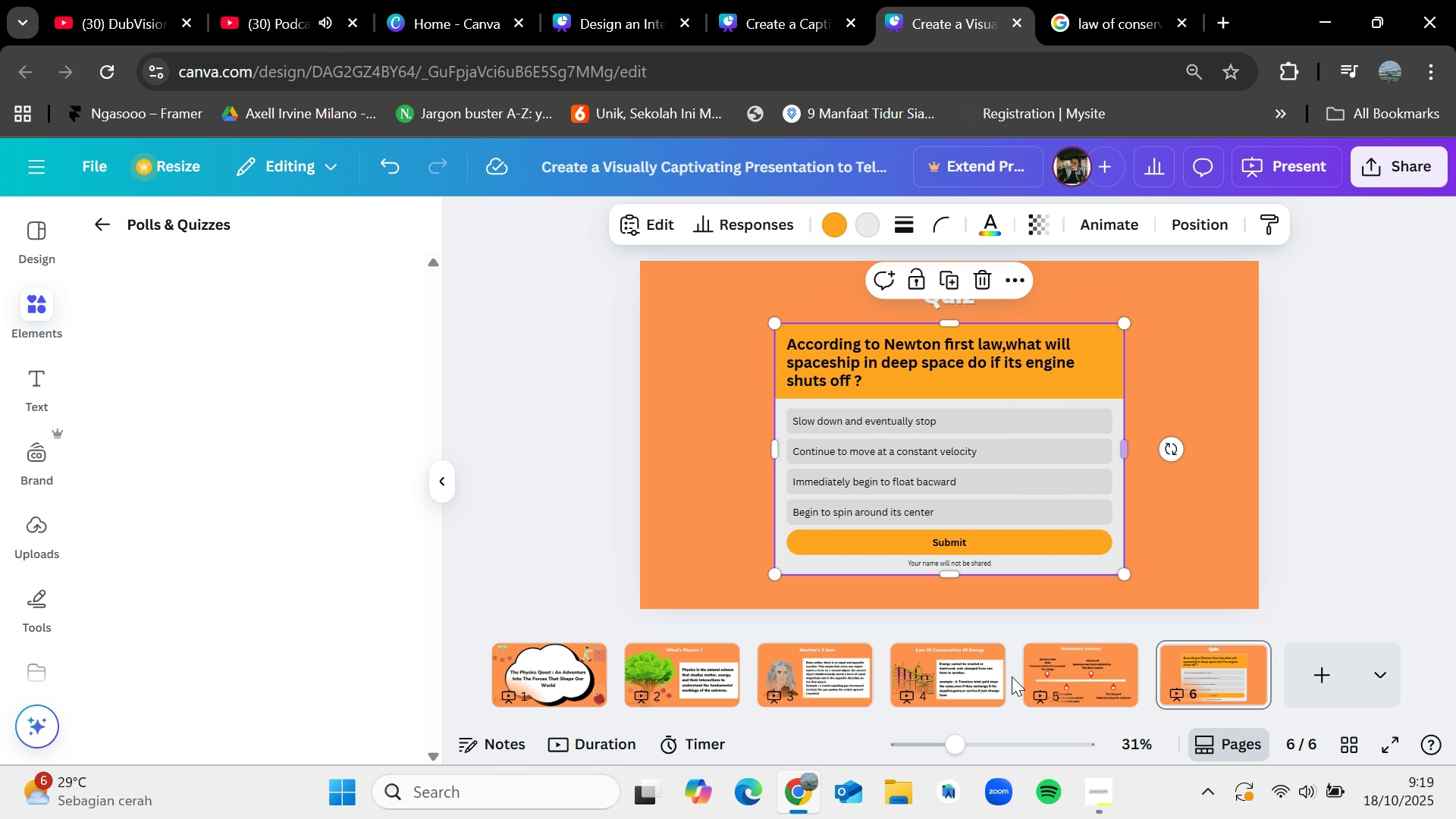 
left_click([585, 654])
 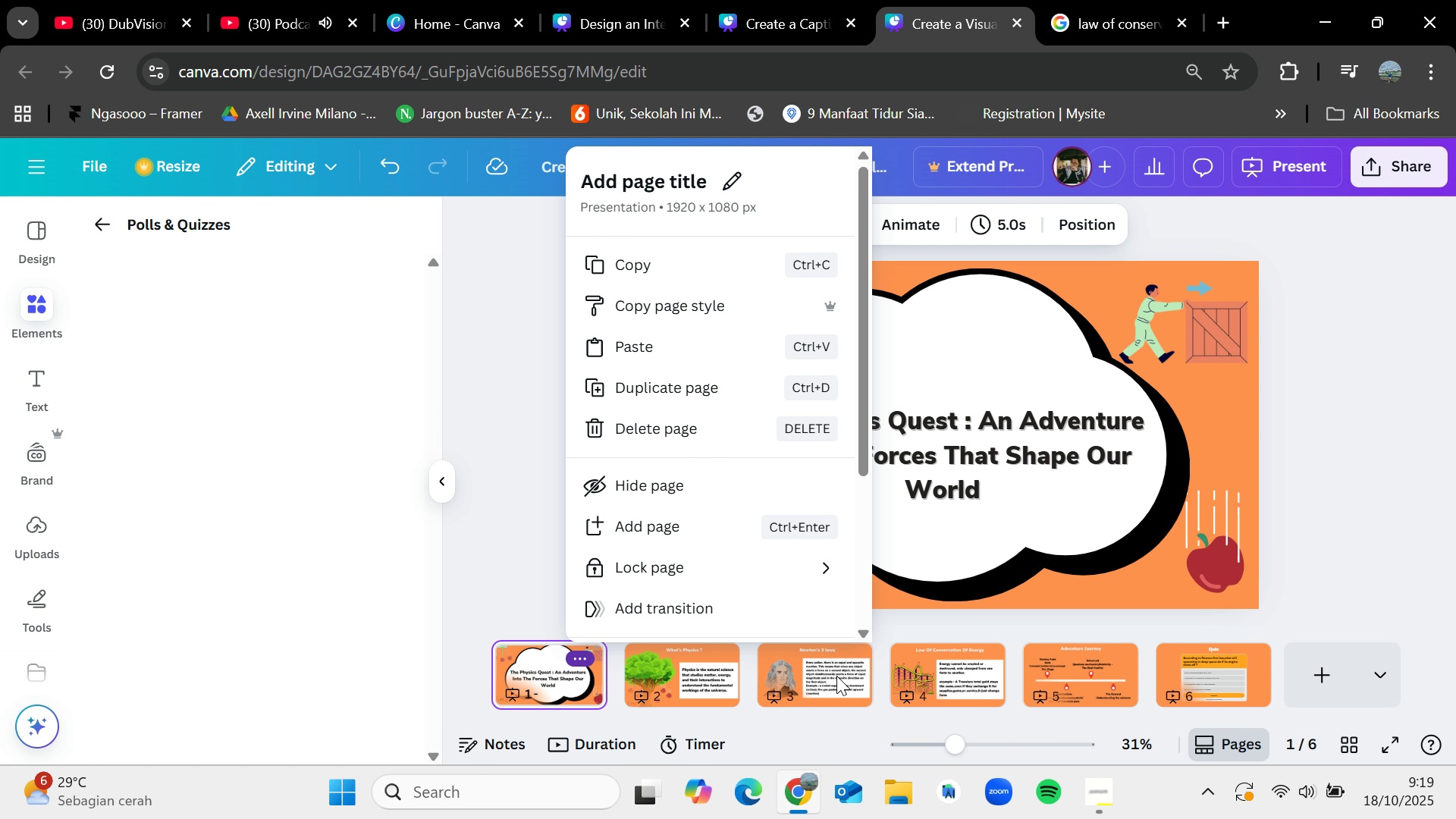 
left_click([836, 676])
 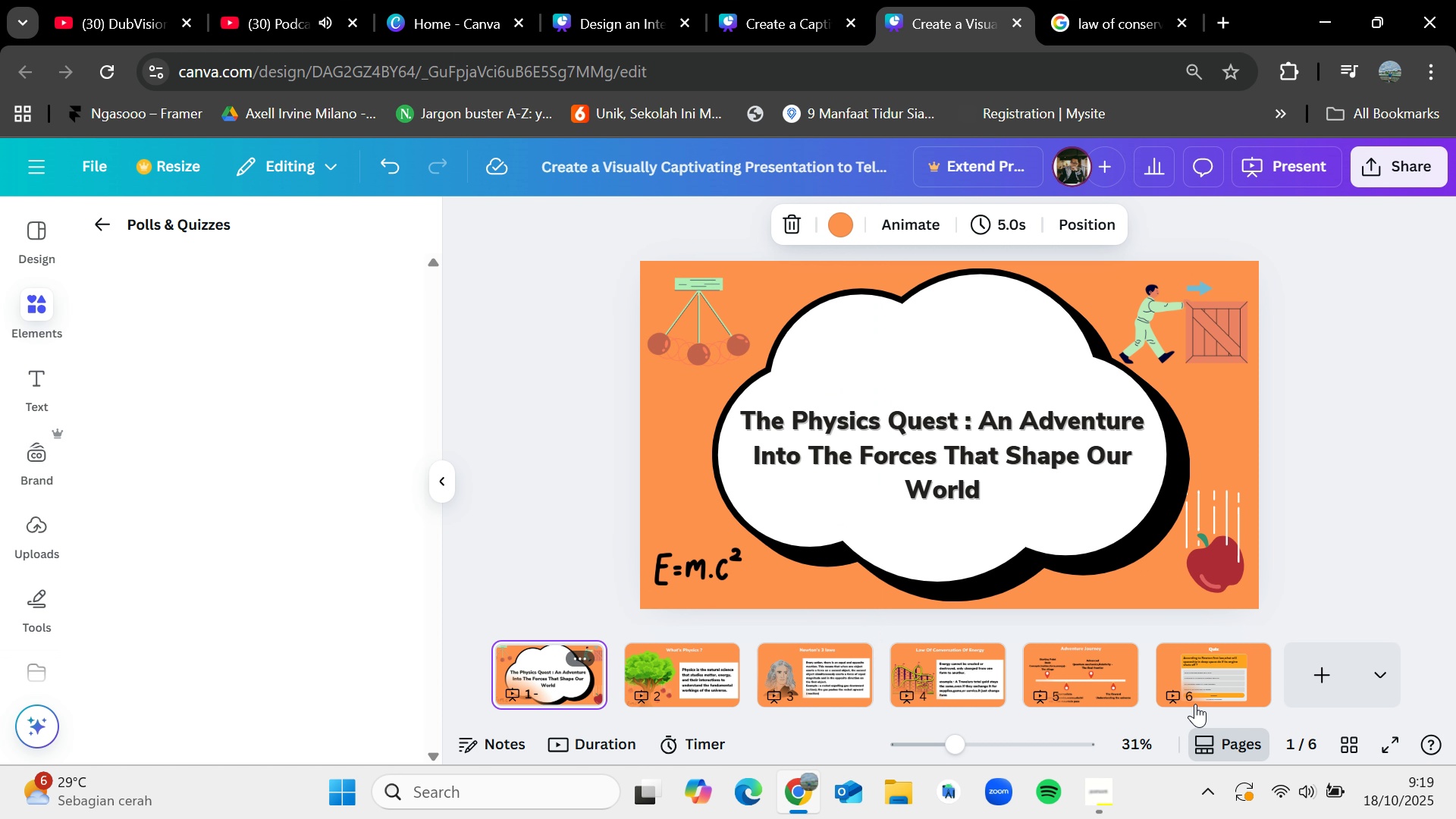 
left_click([1203, 683])
 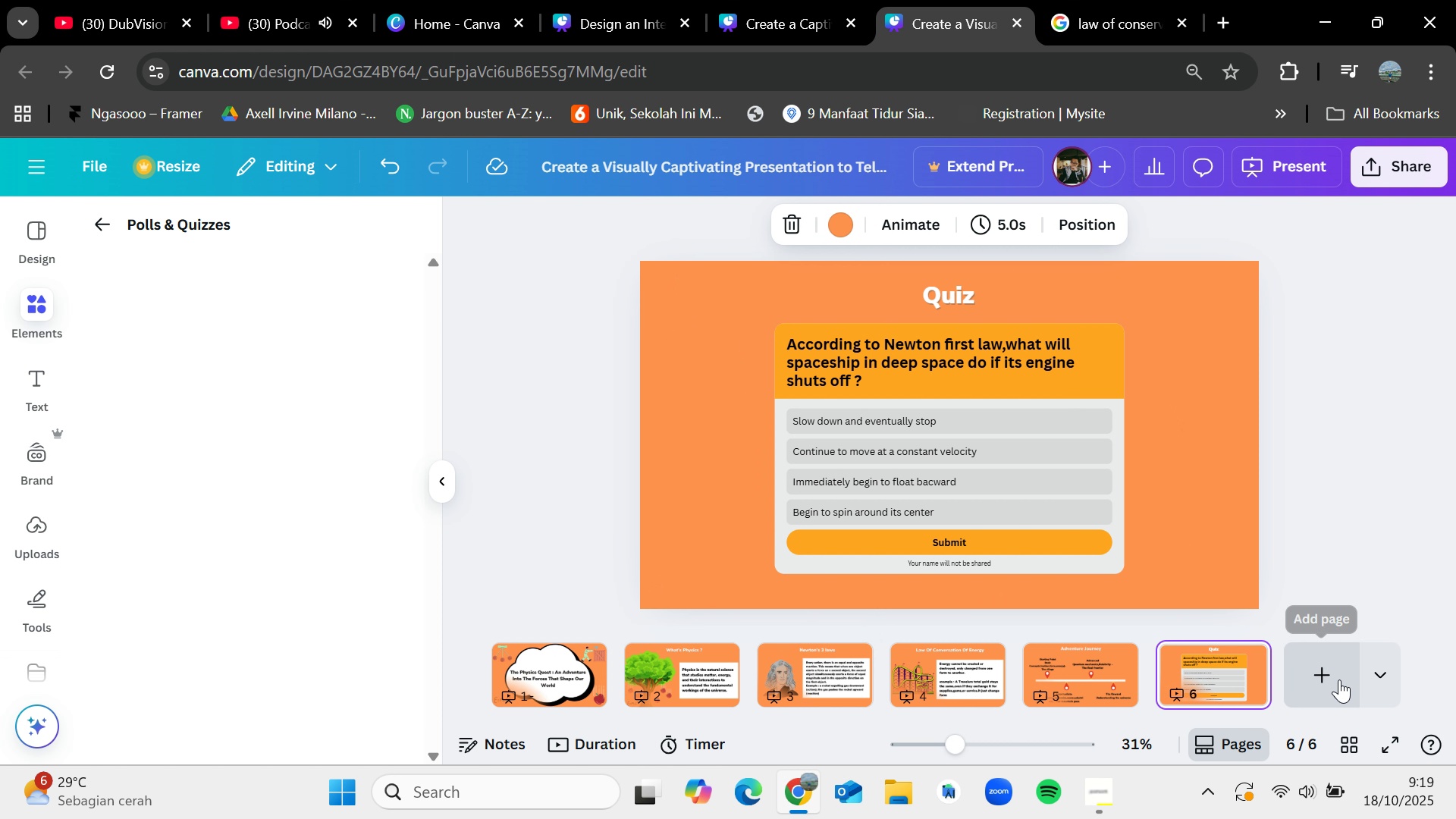 
left_click([1339, 679])
 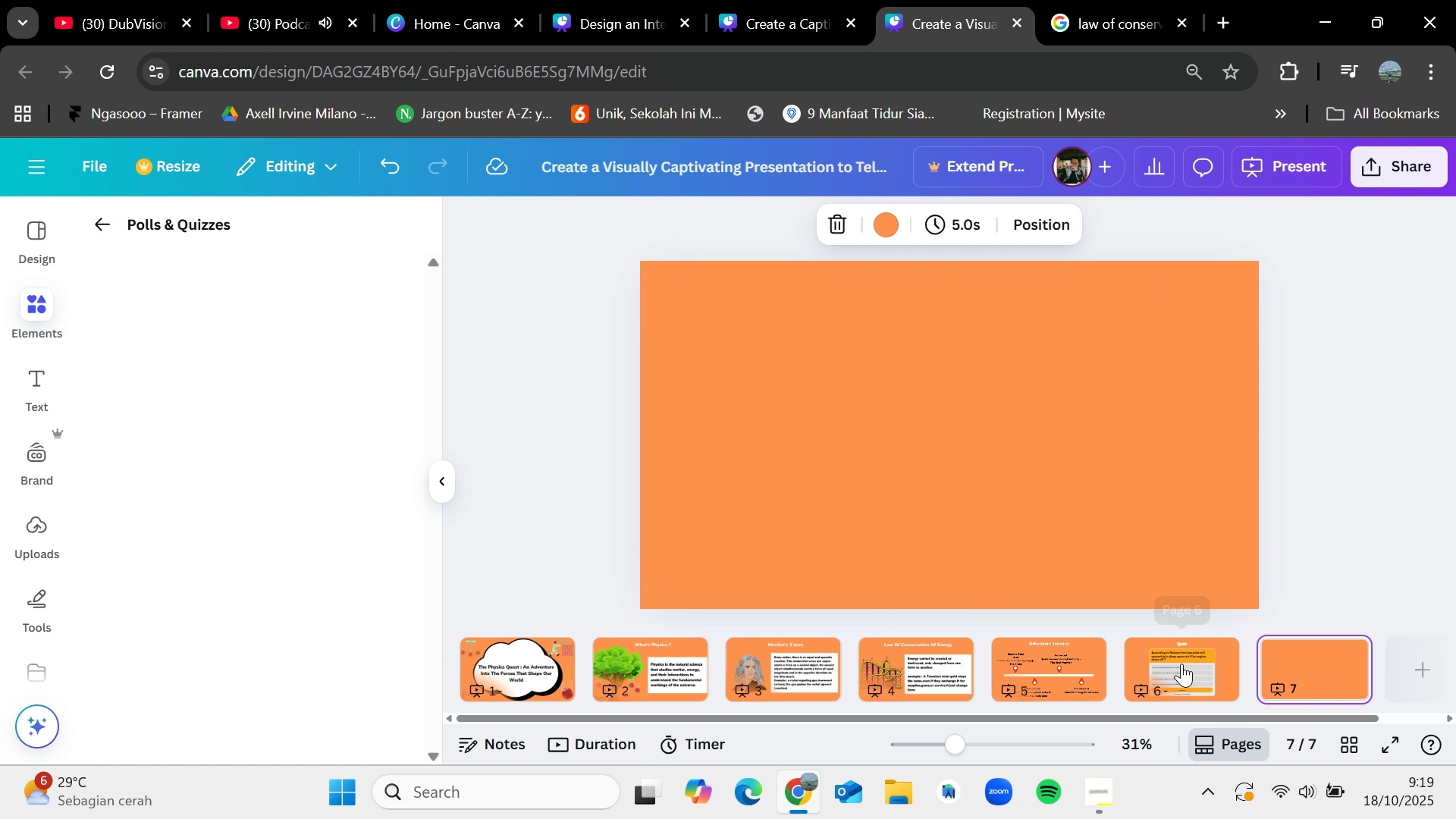 
left_click([1181, 664])
 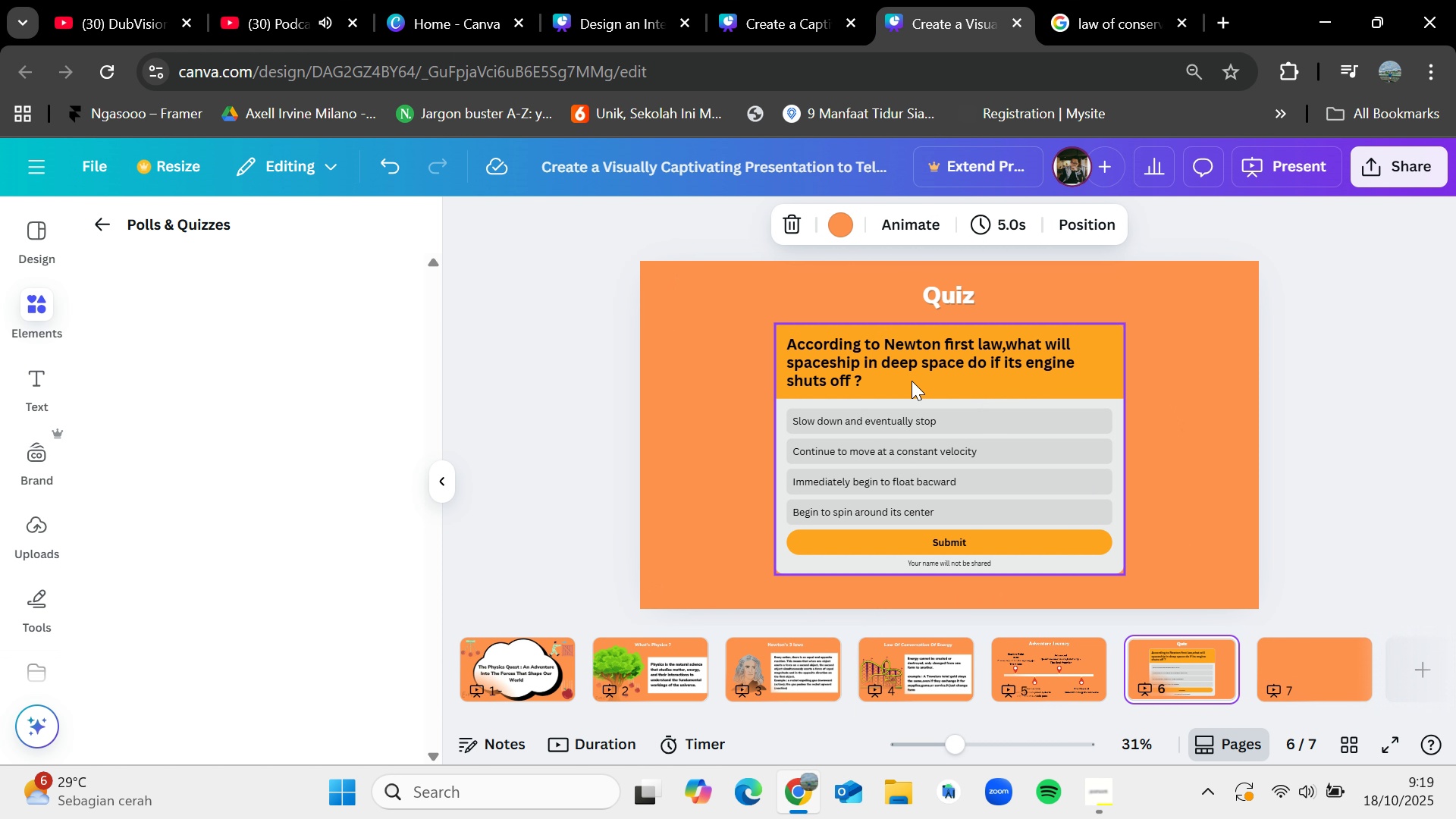 
left_click([912, 381])
 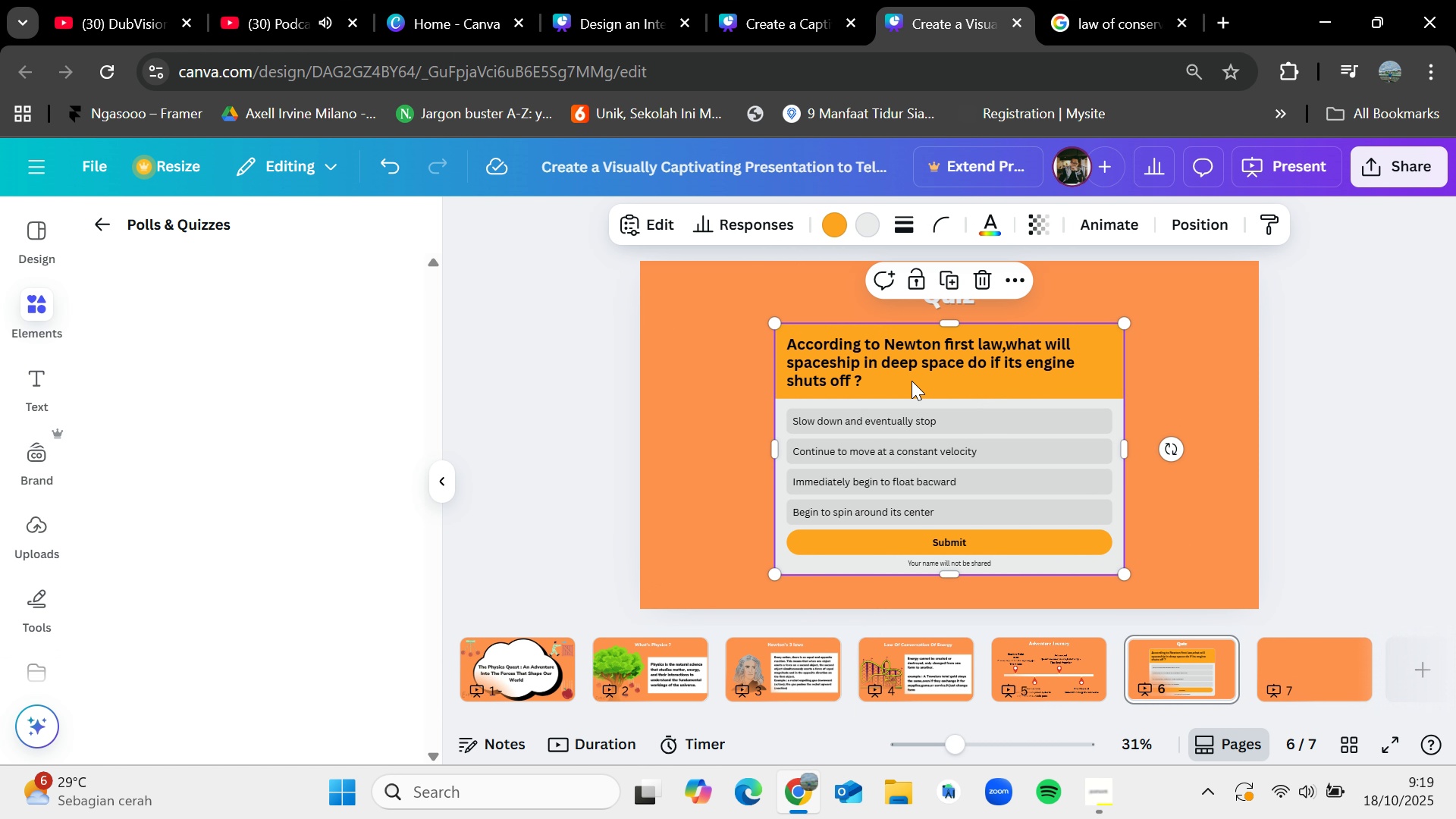 
key(Control+C)
 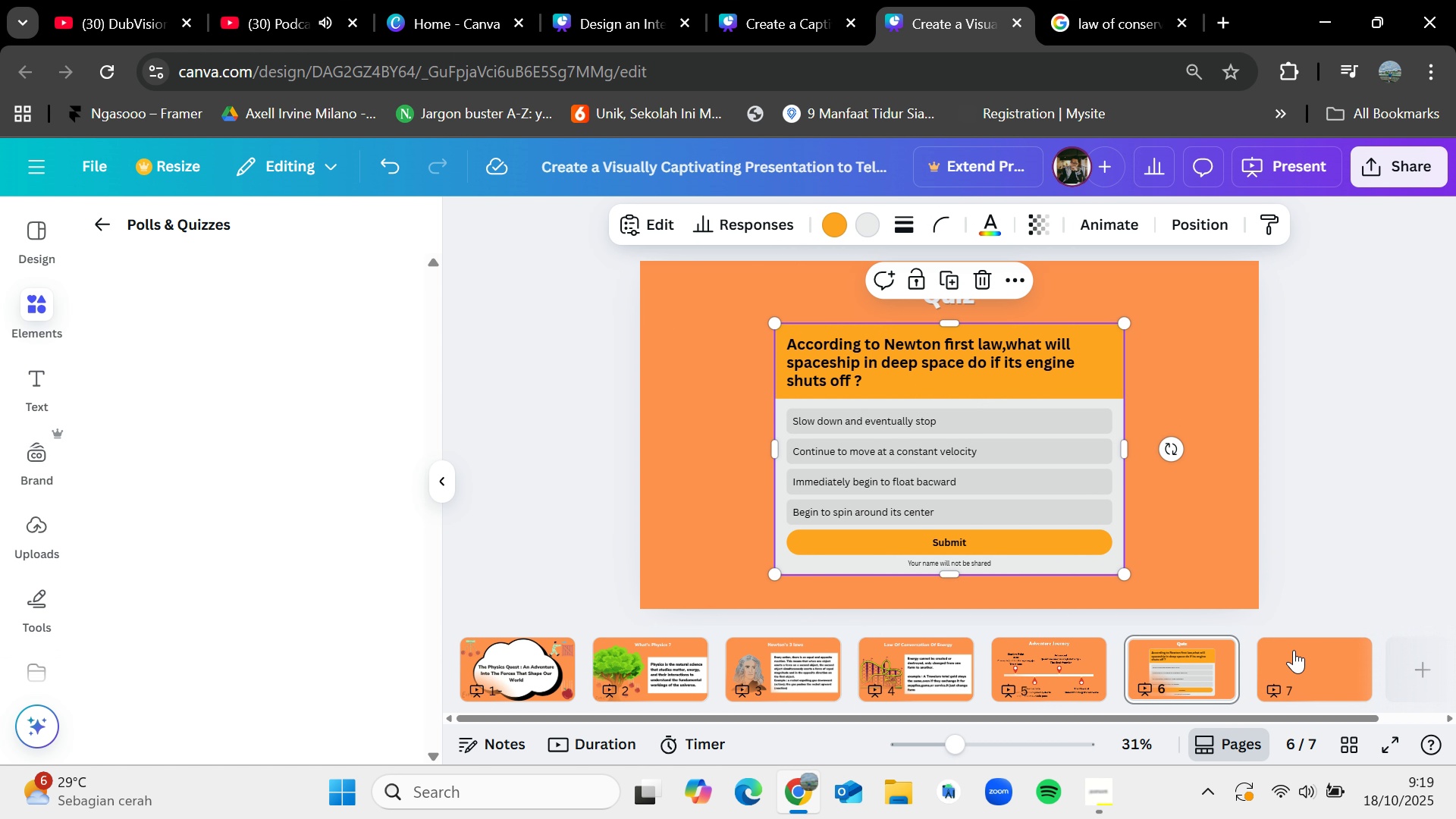 
left_click([1294, 650])
 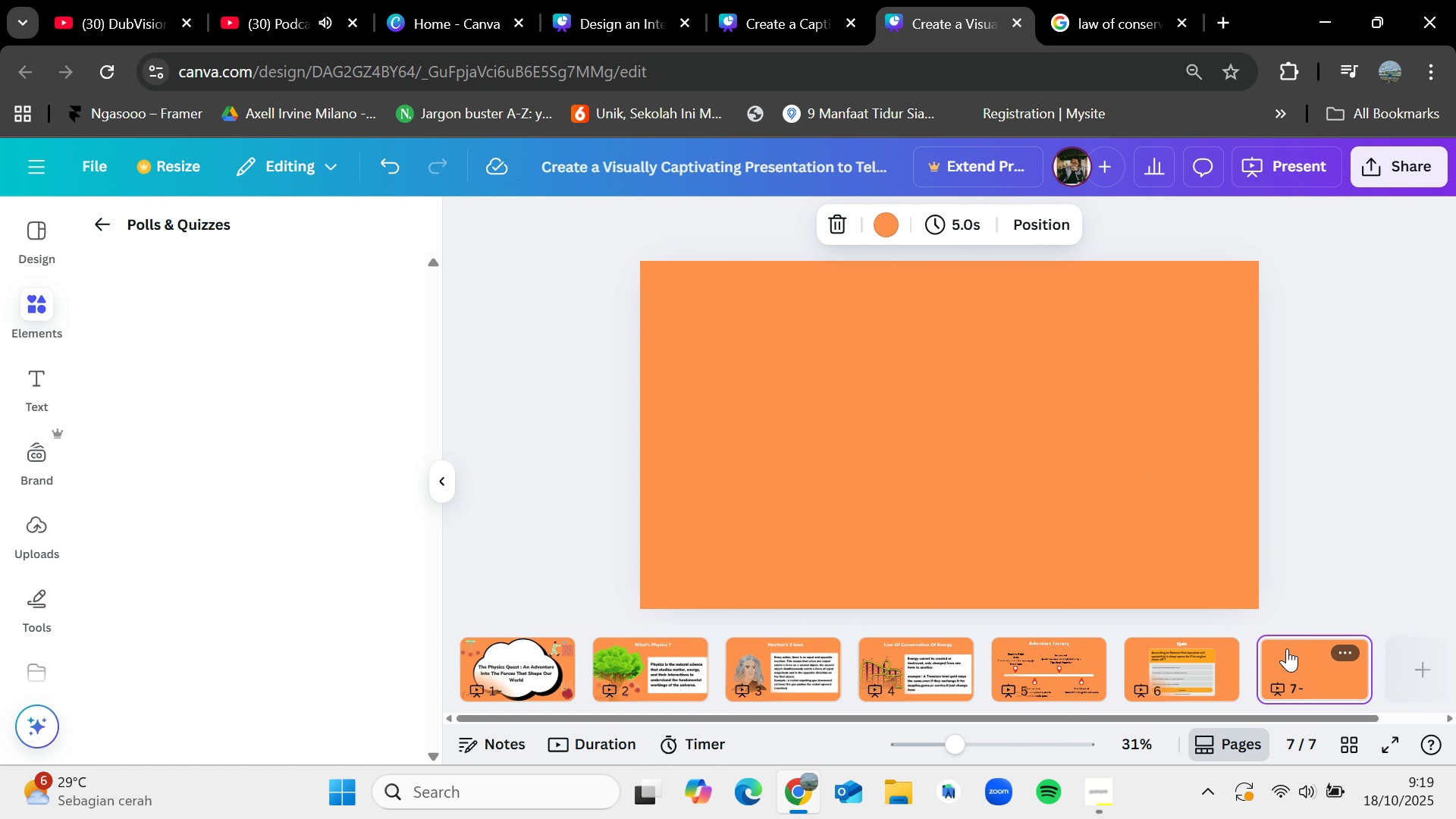 
key(Control+V)
 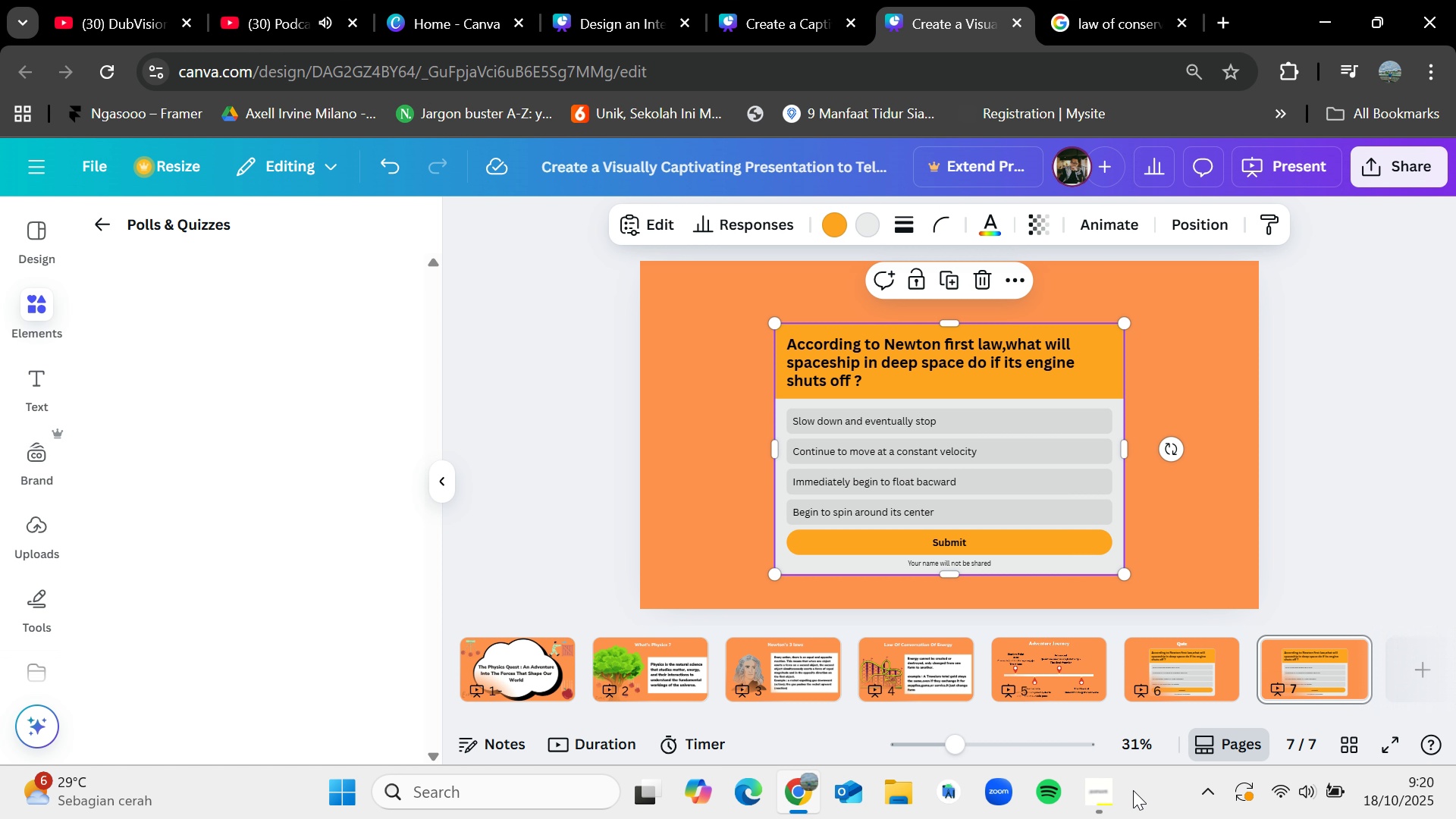 
wait(37.02)
 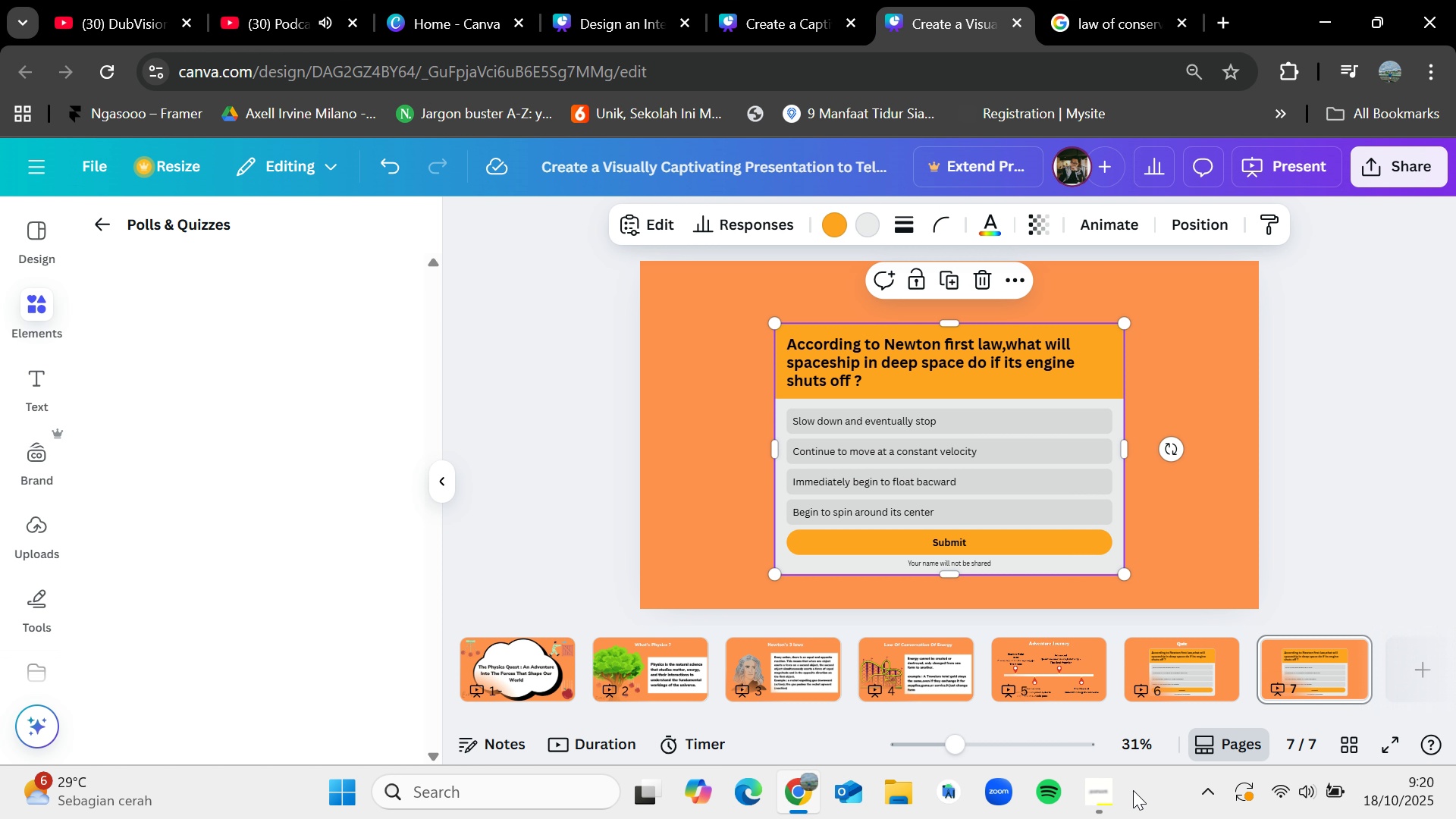 
left_click([648, 231])
 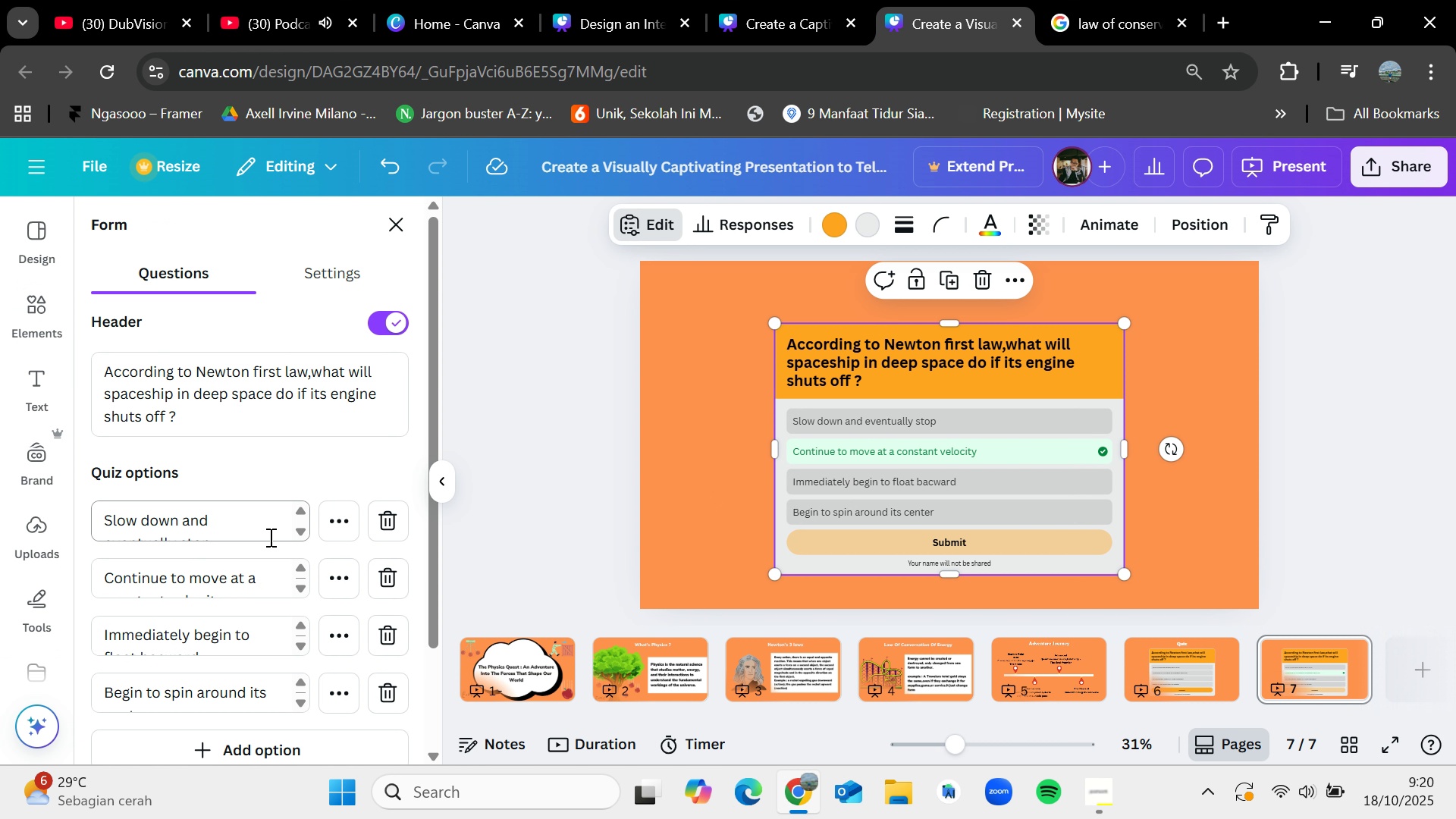 
left_click([234, 522])
 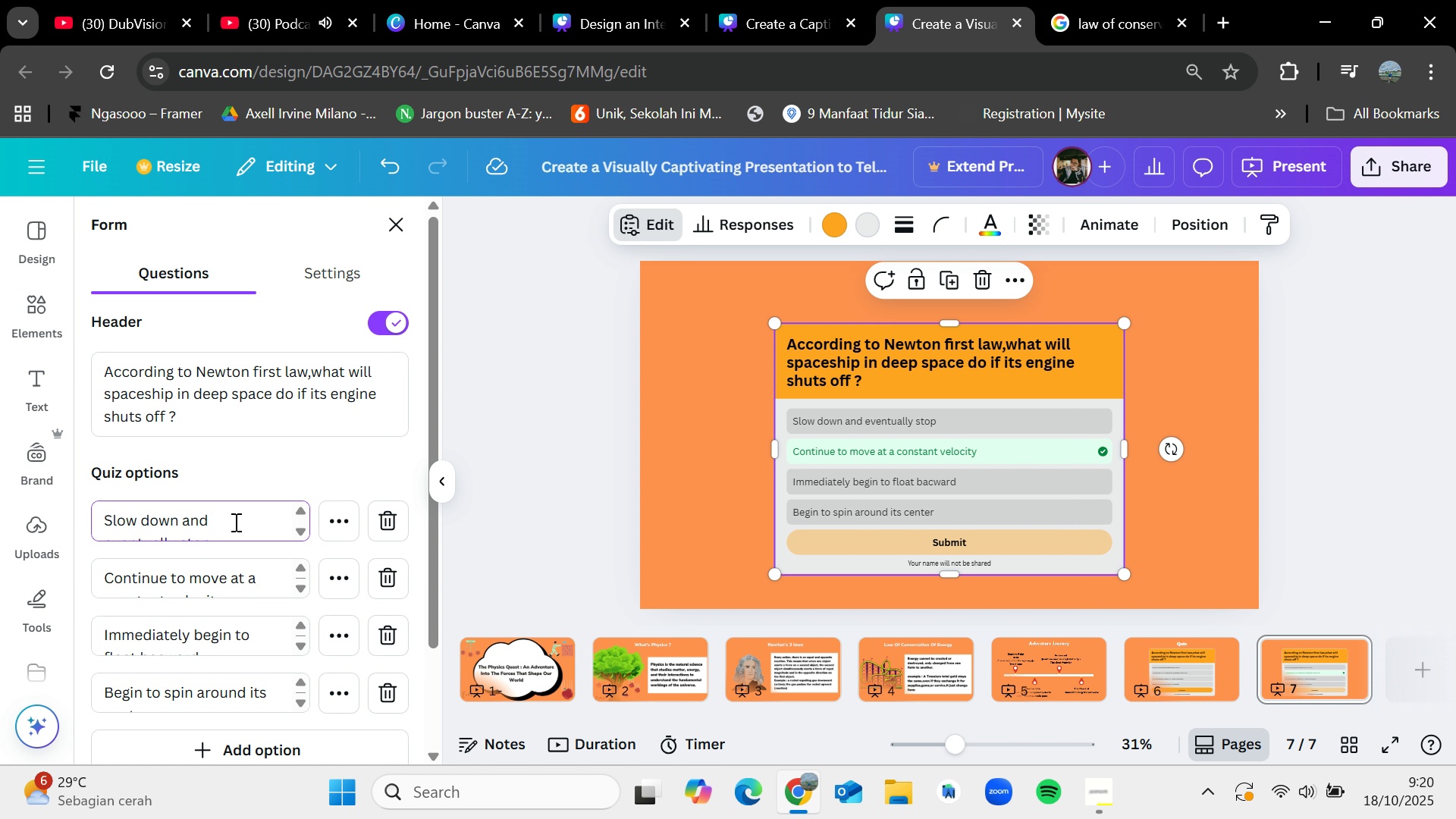 
scroll: coordinate [234, 522], scroll_direction: down, amount: 1.0
 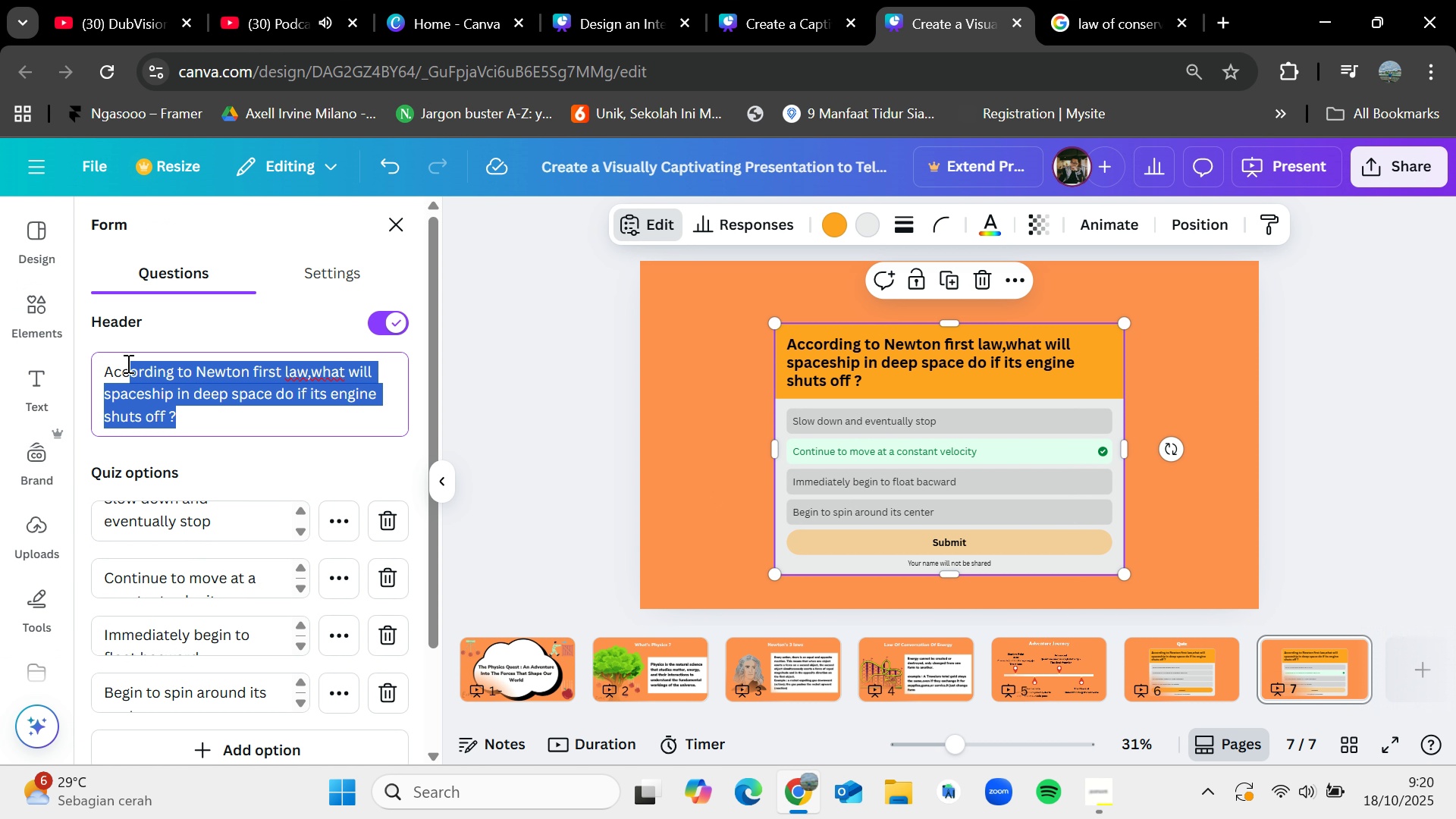 
key(Backspace)
key(Backspace)
key(Backspace)
key(Backspace)
type(Which concepts is best represented)
 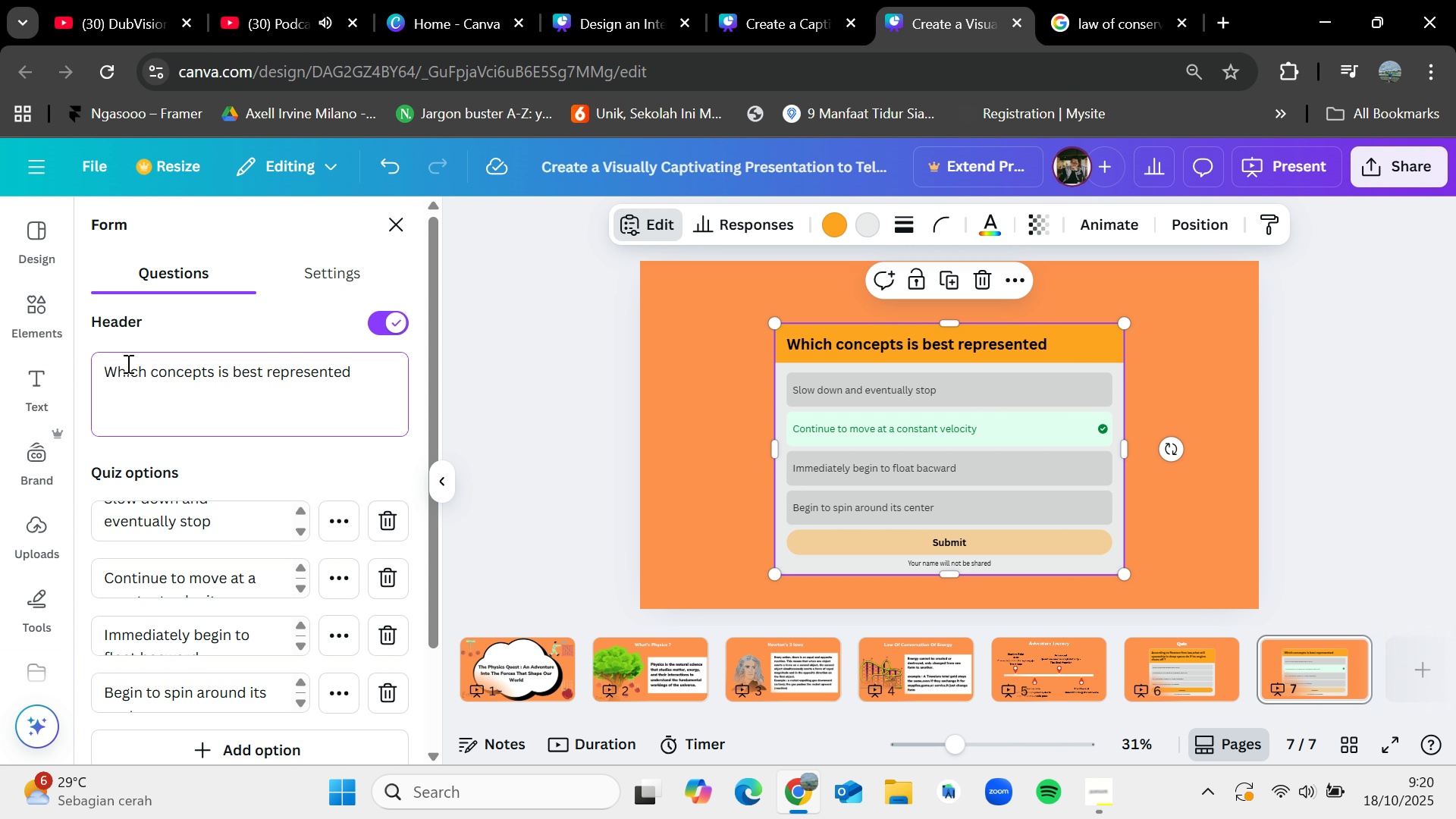 
wait(6.97)
 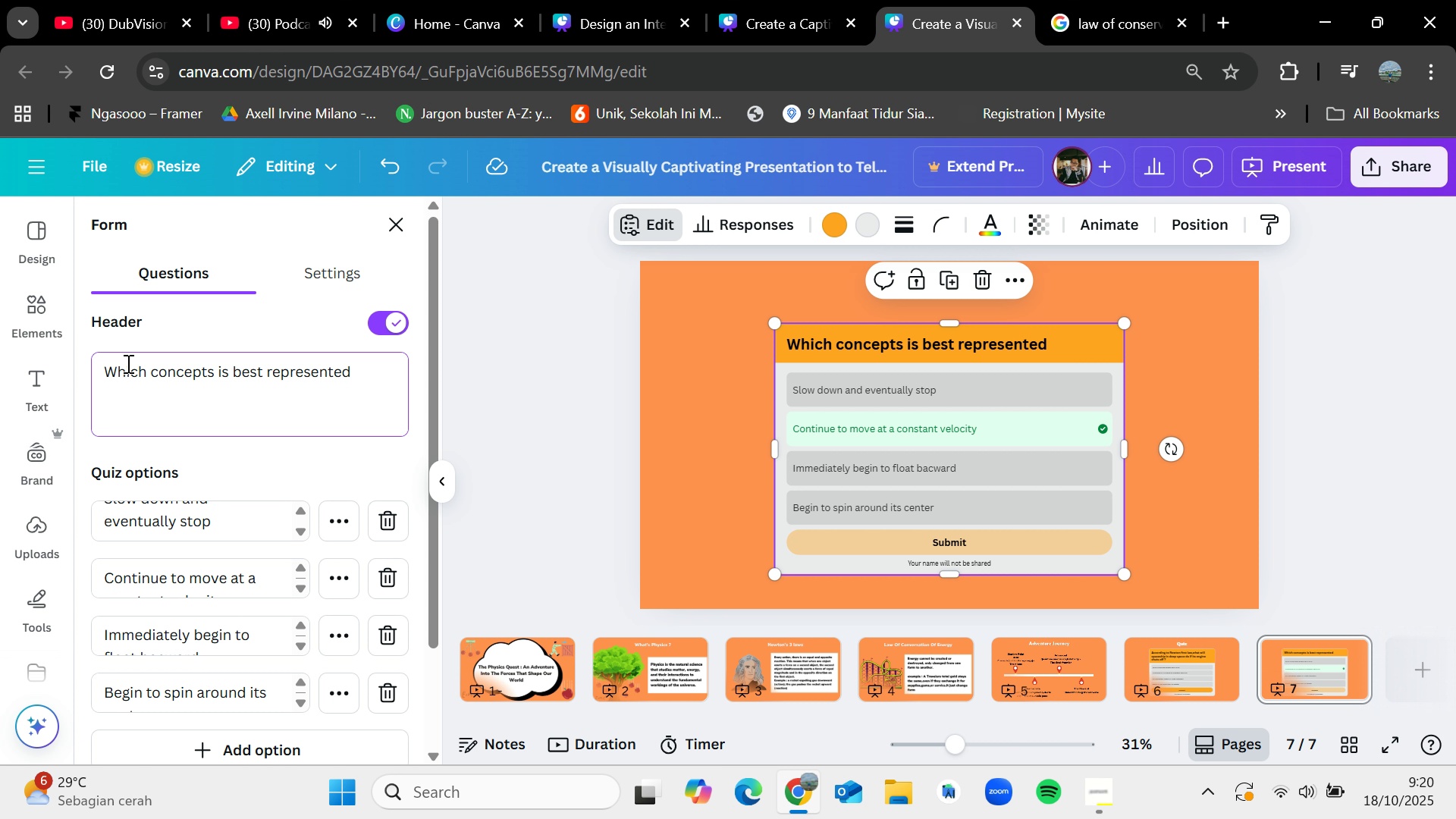 
type( by the metaphor)
 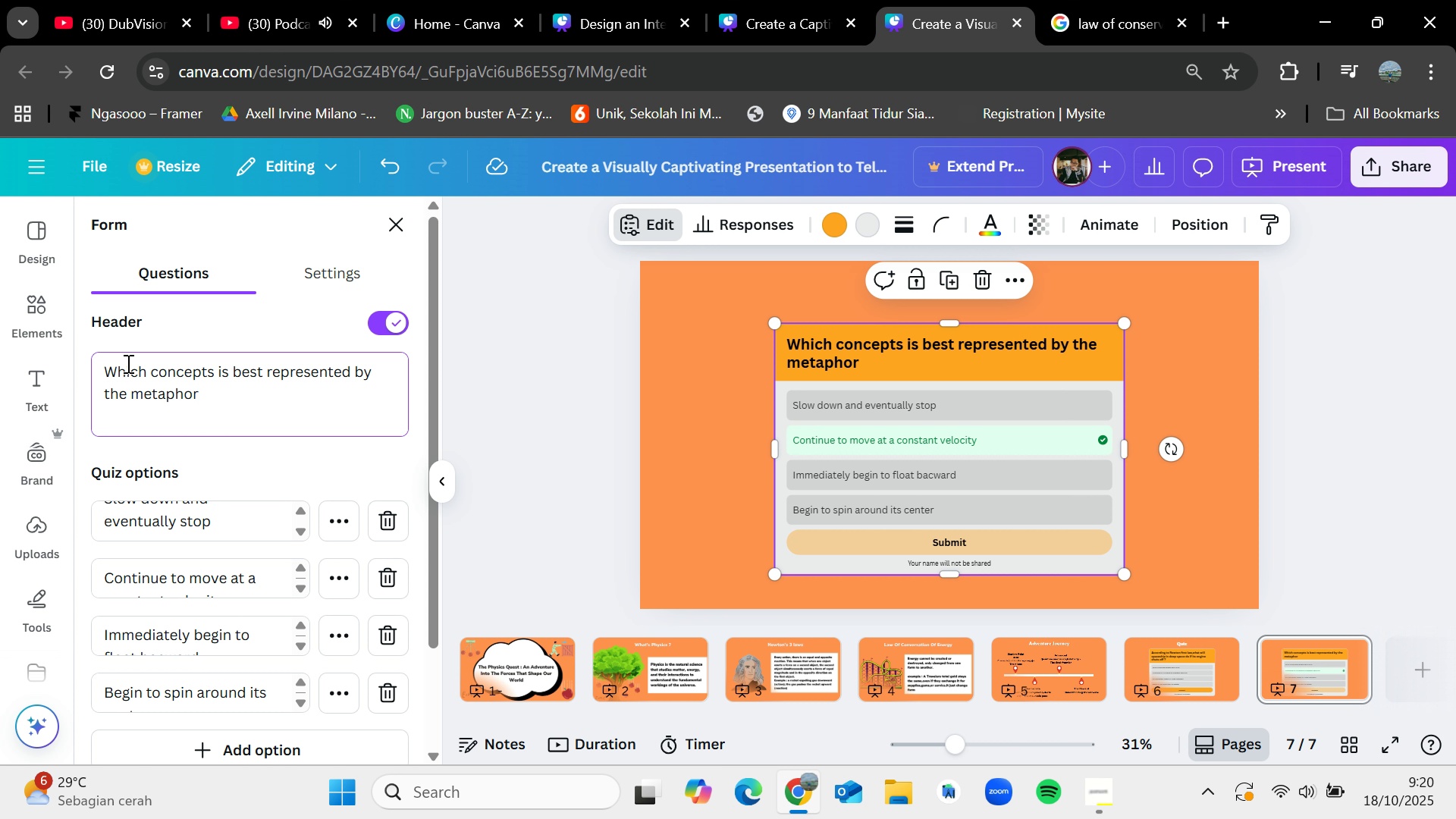 
type( " gold changing form but never)
 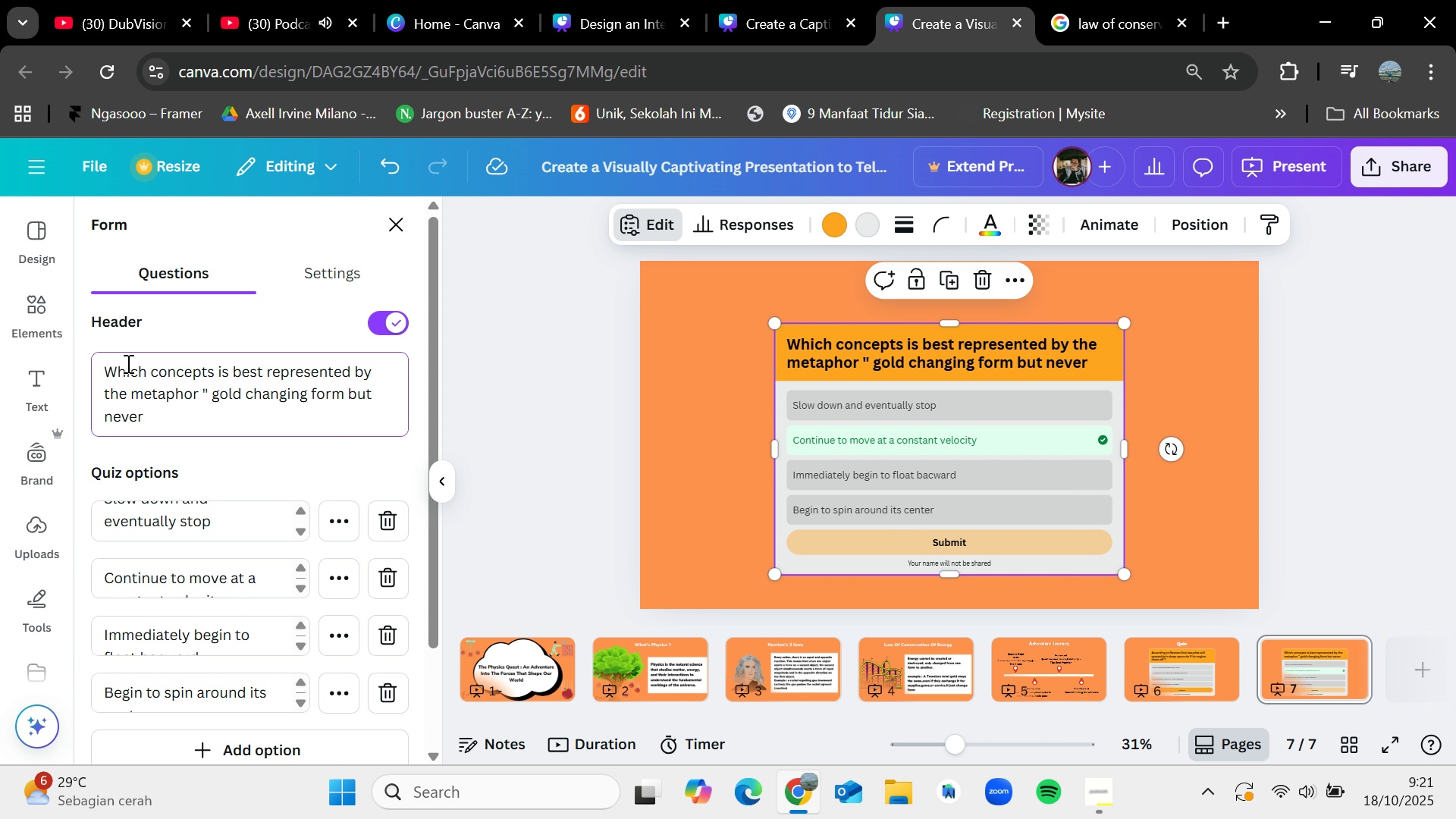 
type( being created of )
key(Backspace)
key(Backspace)
type(r destroyed ?)
 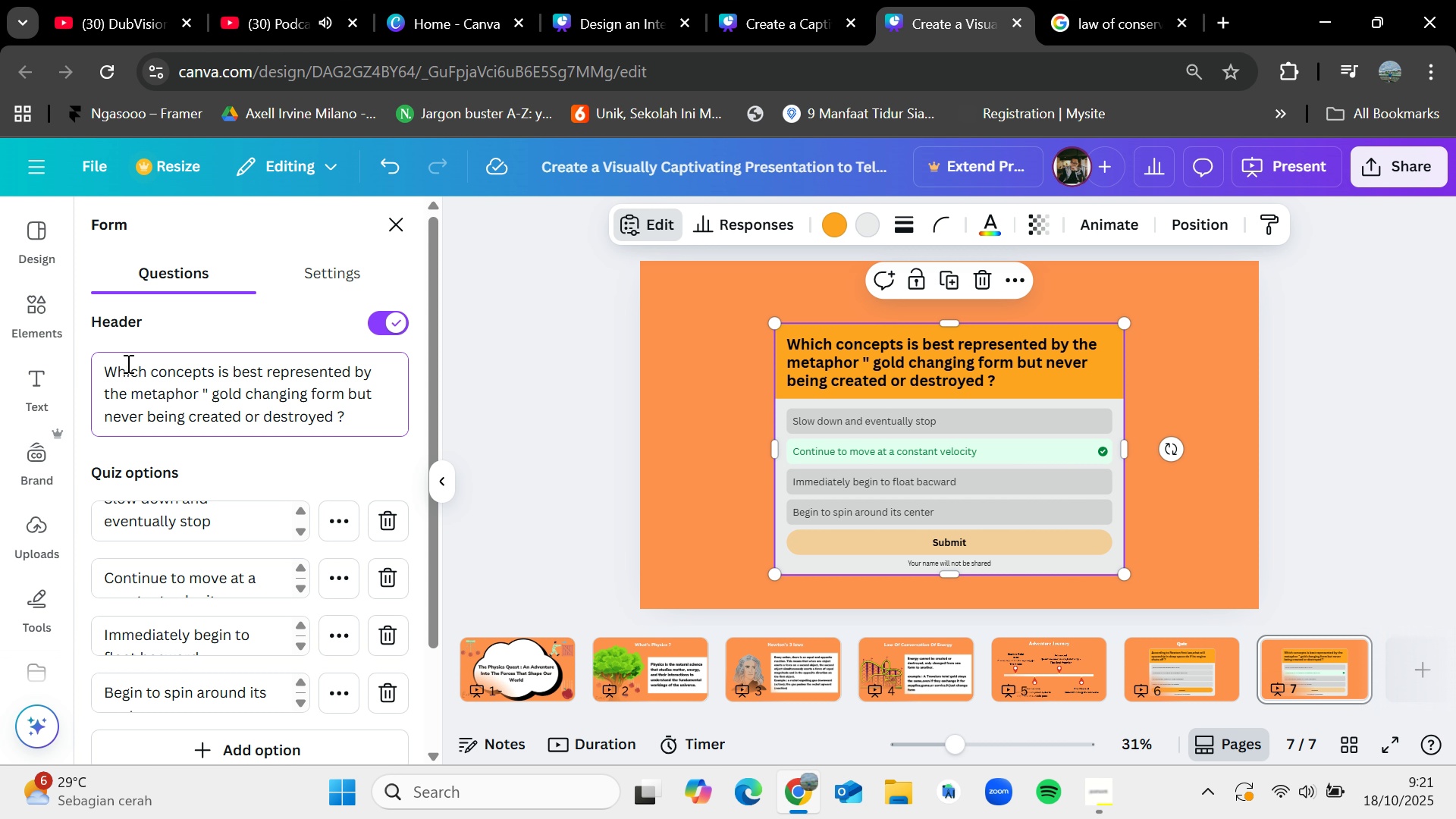 
left_click([335, 411])
 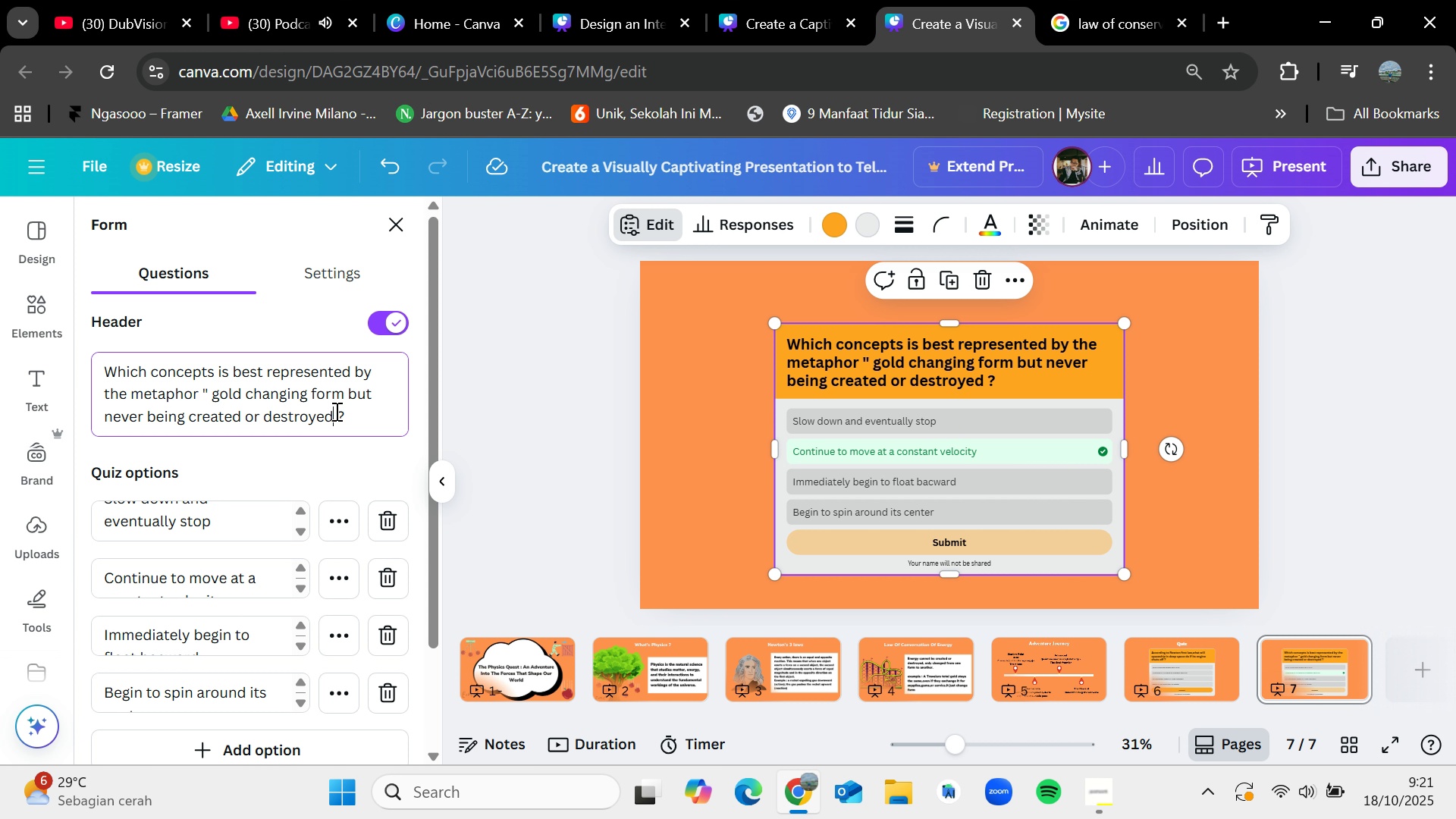 
key(Shift+Quote)
 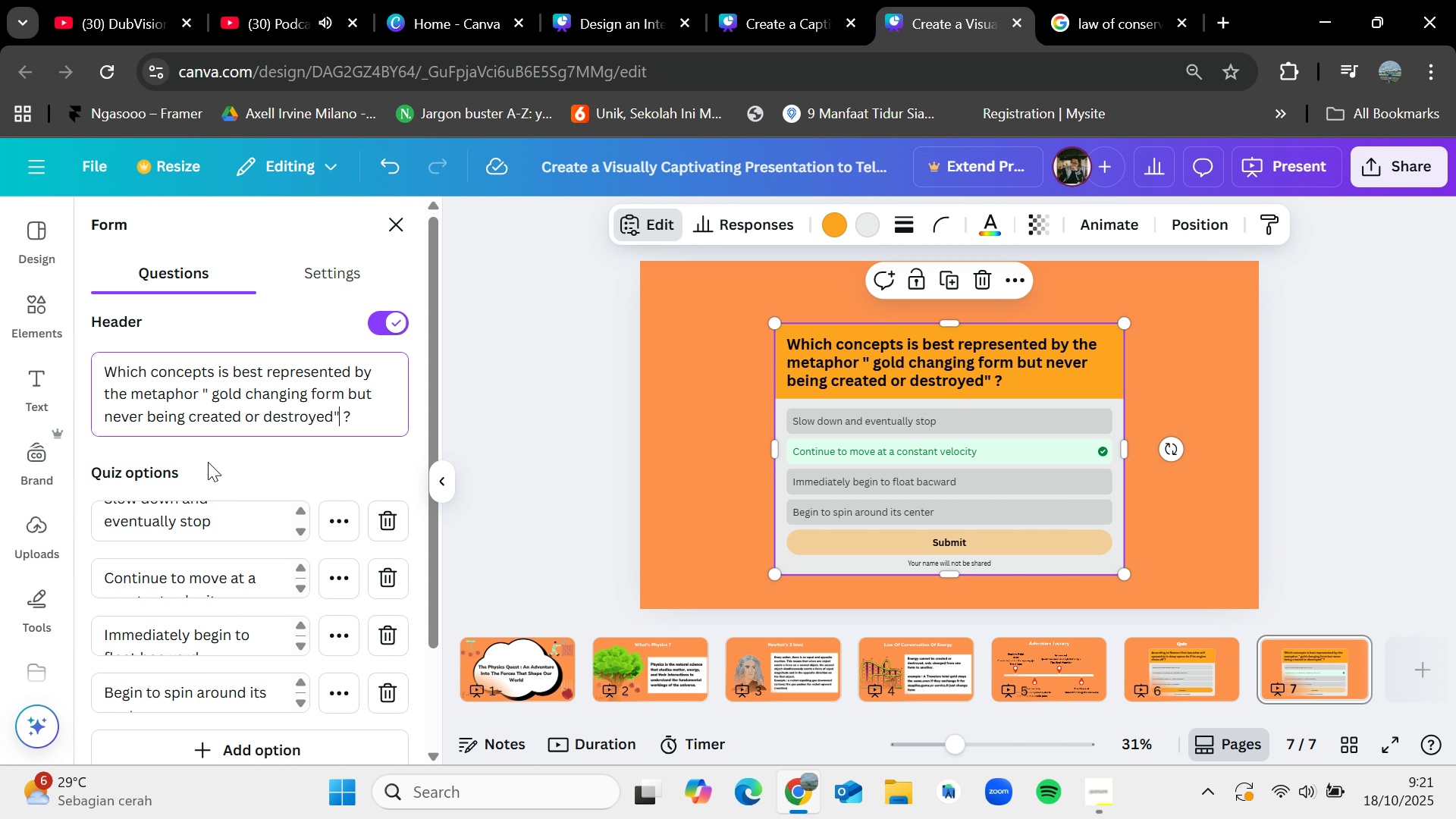 
scroll: coordinate [205, 530], scroll_direction: up, amount: 2.0
 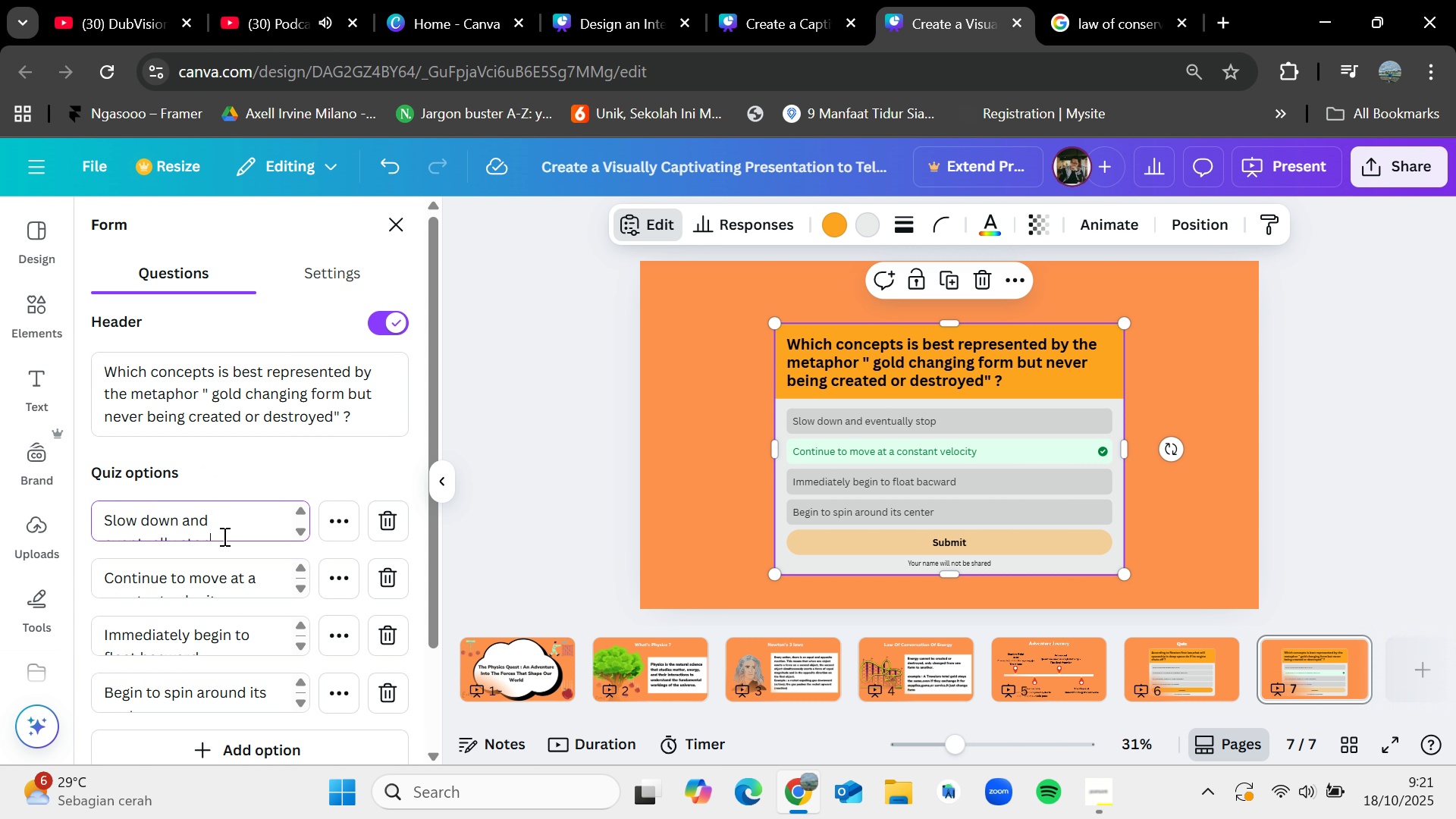 
double_click([223, 536])
 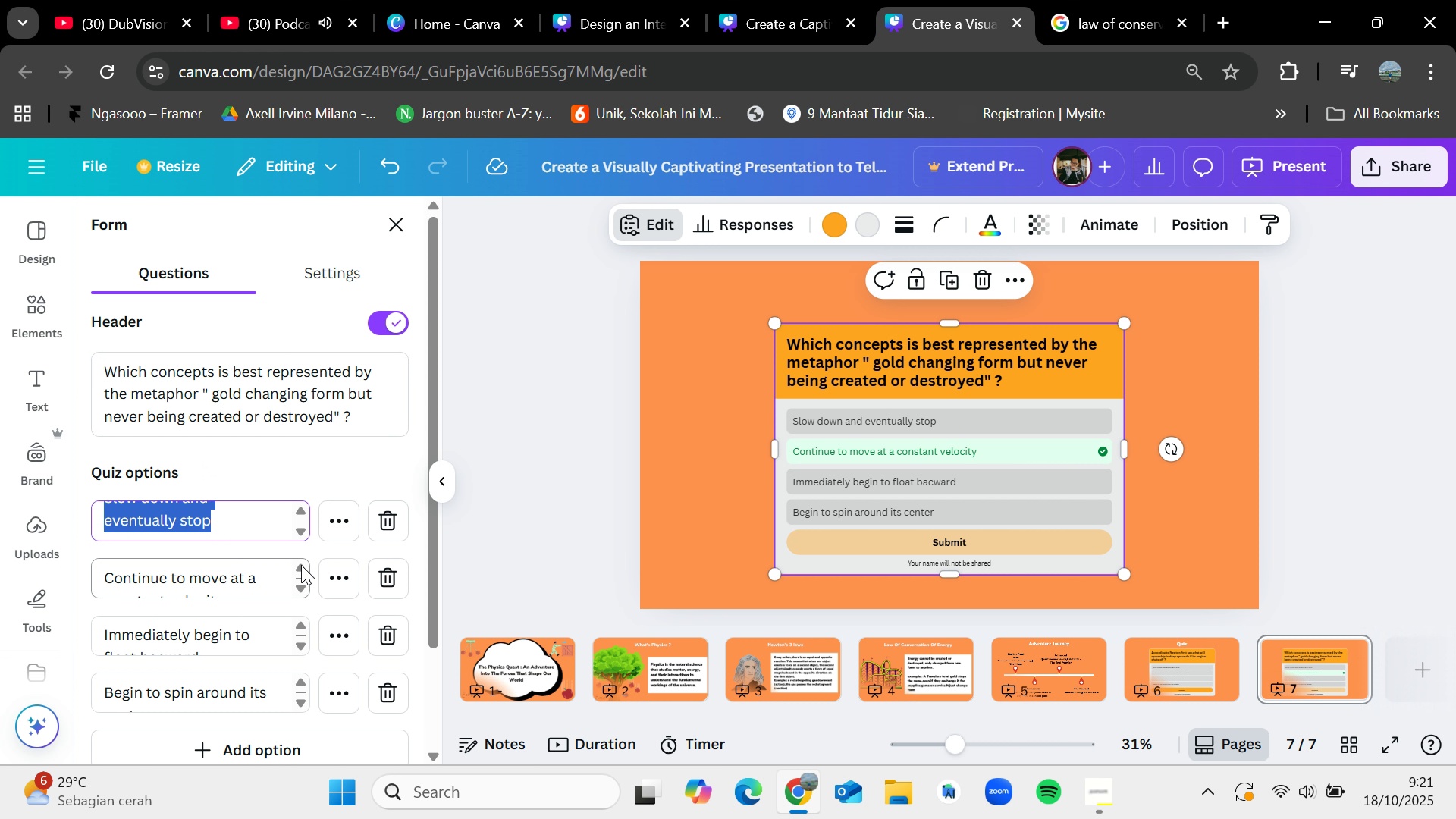 
key(Backspace)
type(Newton's Second law)
 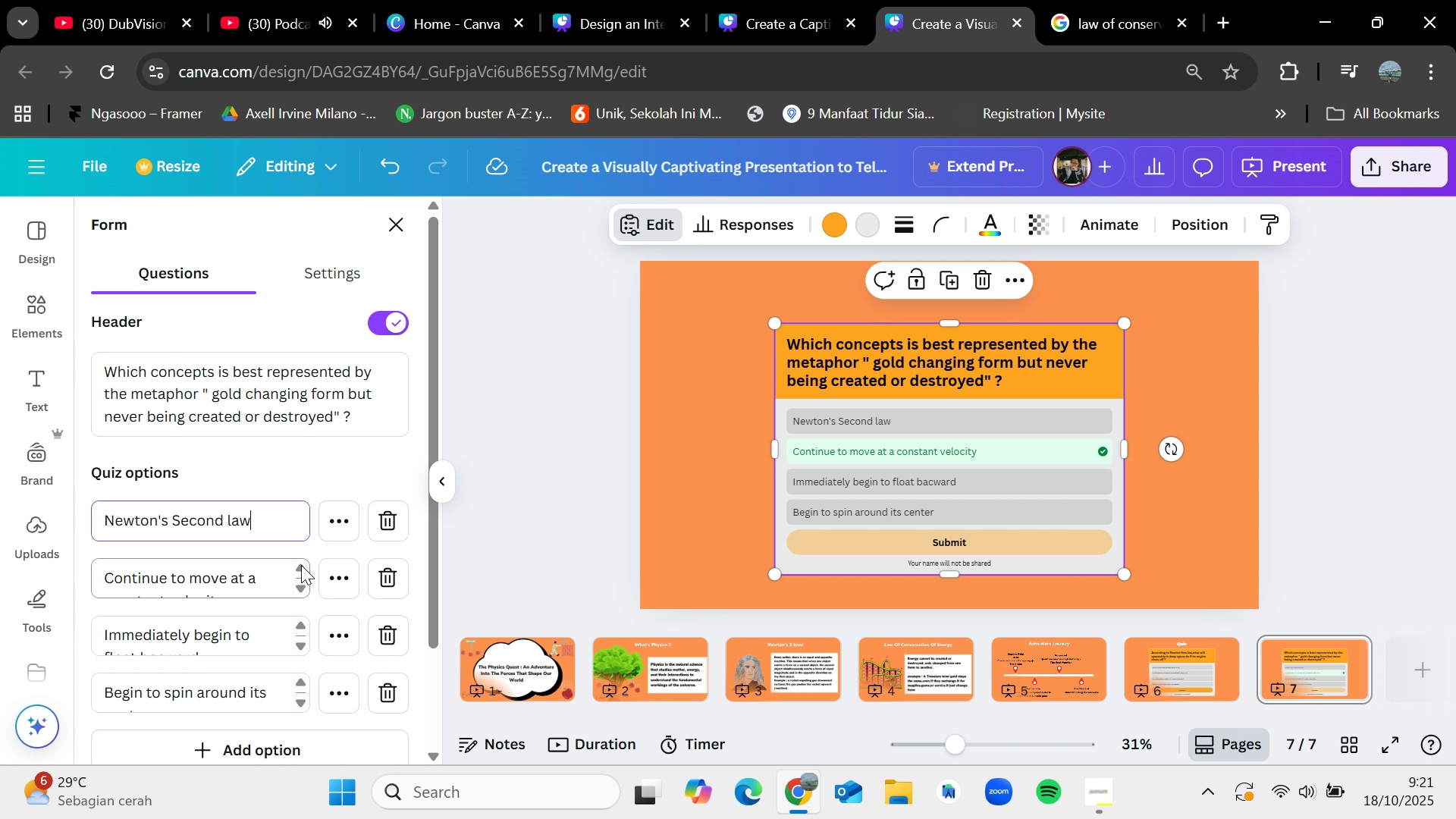 
double_click([246, 583])
 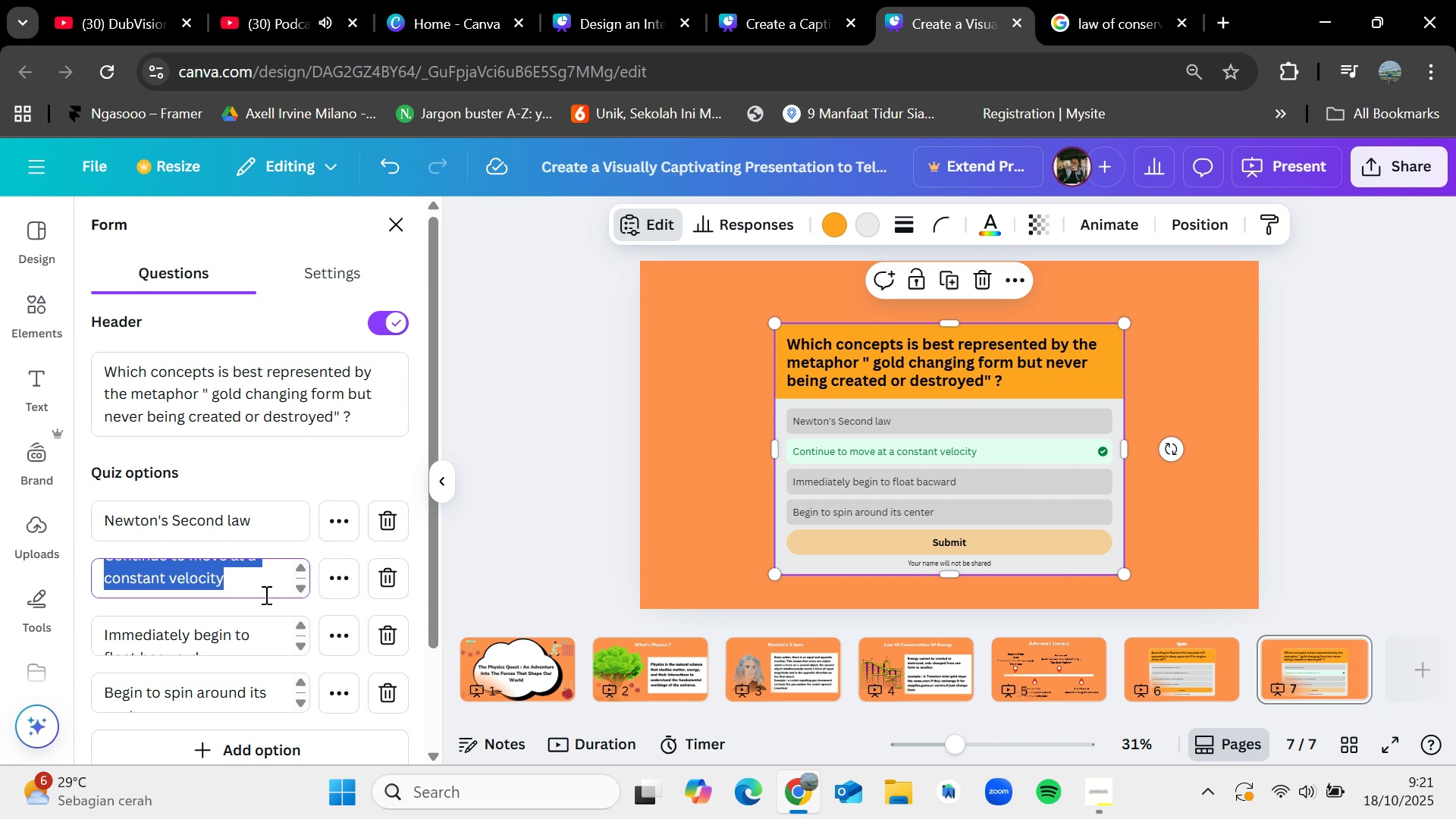 
key(Backspace)
type(The law of Cob)
key(Backspace)
type(nservait)
key(Backspace)
key(Backspace)
type(tion)
 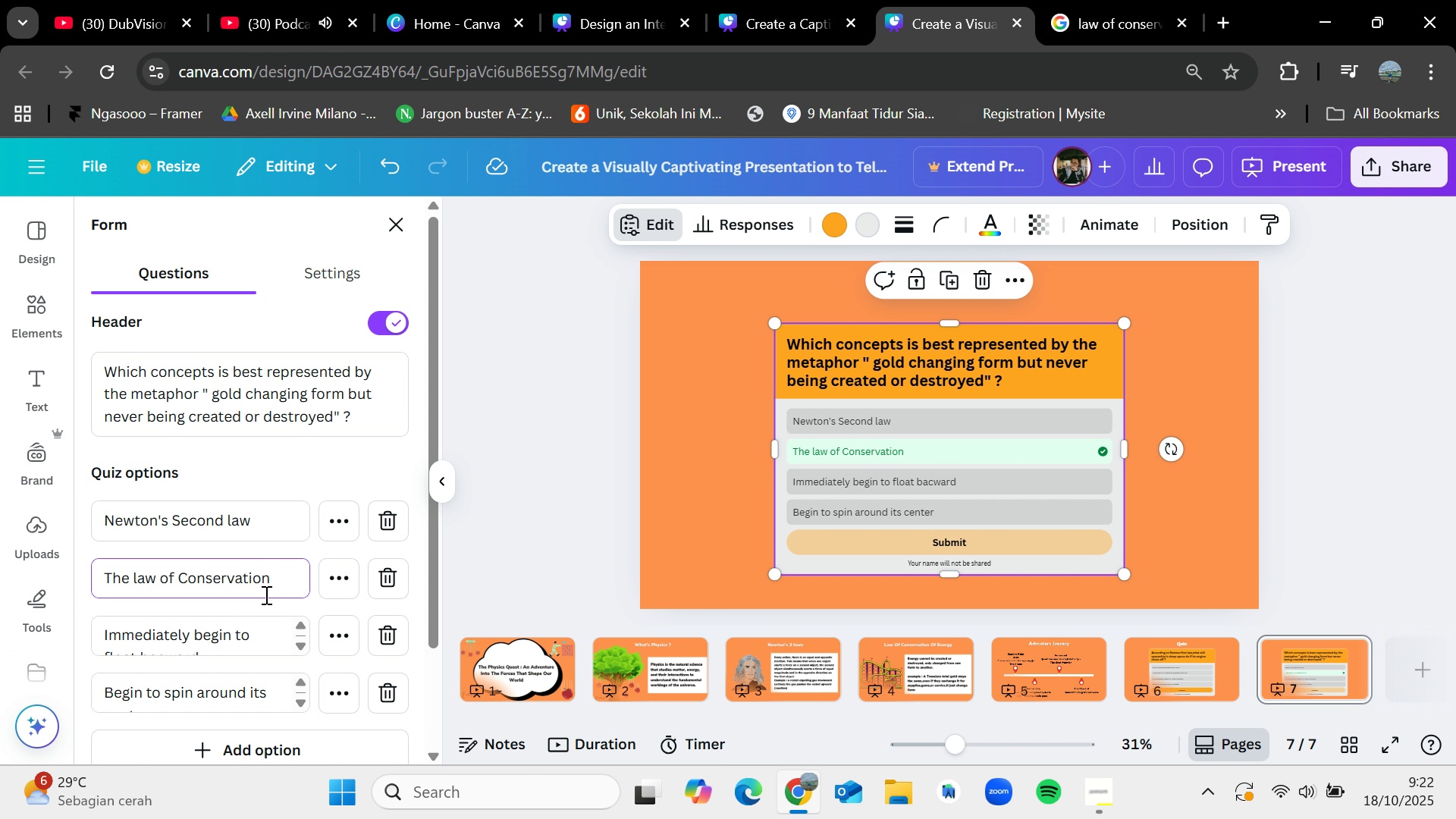 
type( of Momentum)
 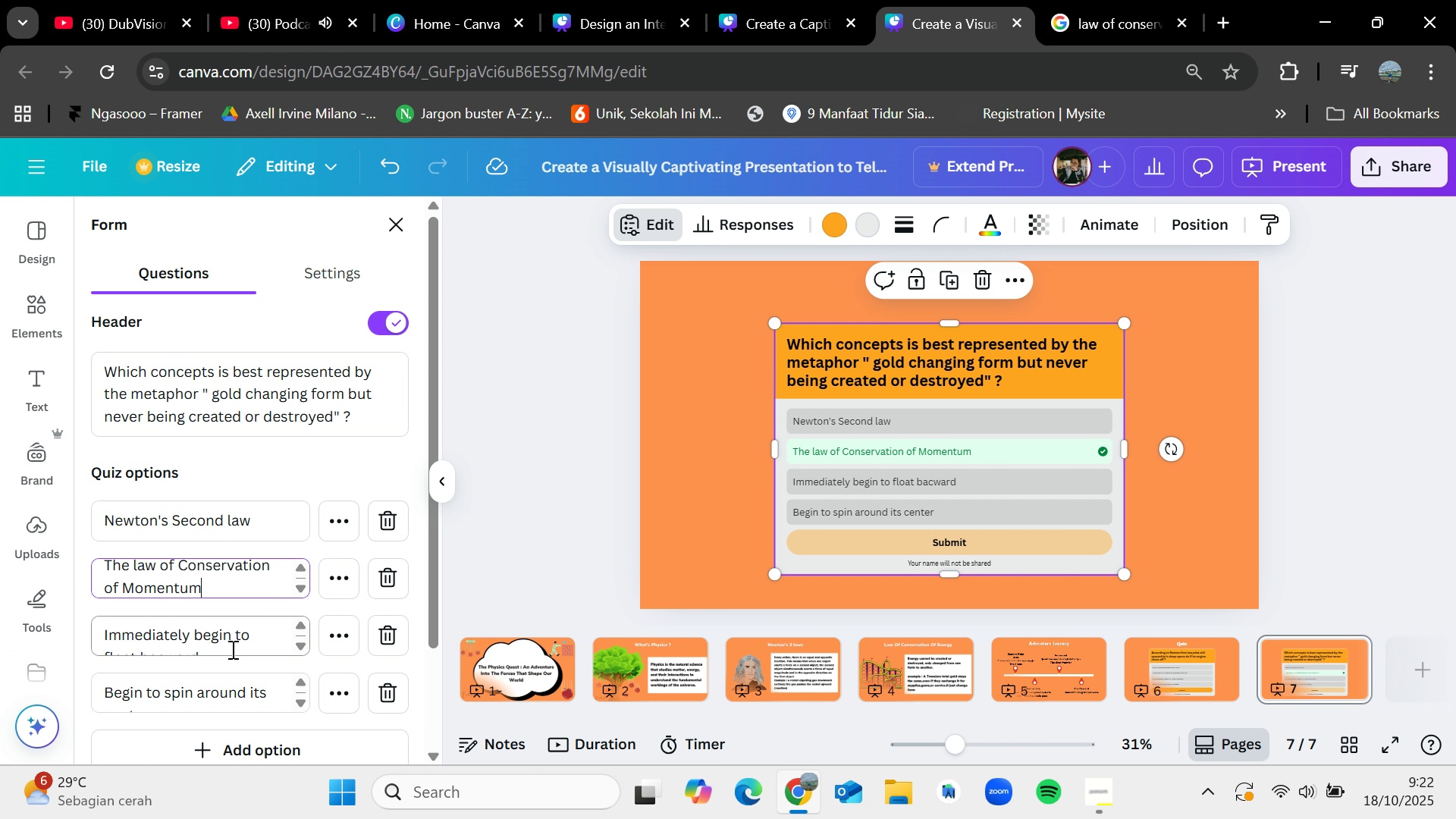 
double_click([231, 649])
 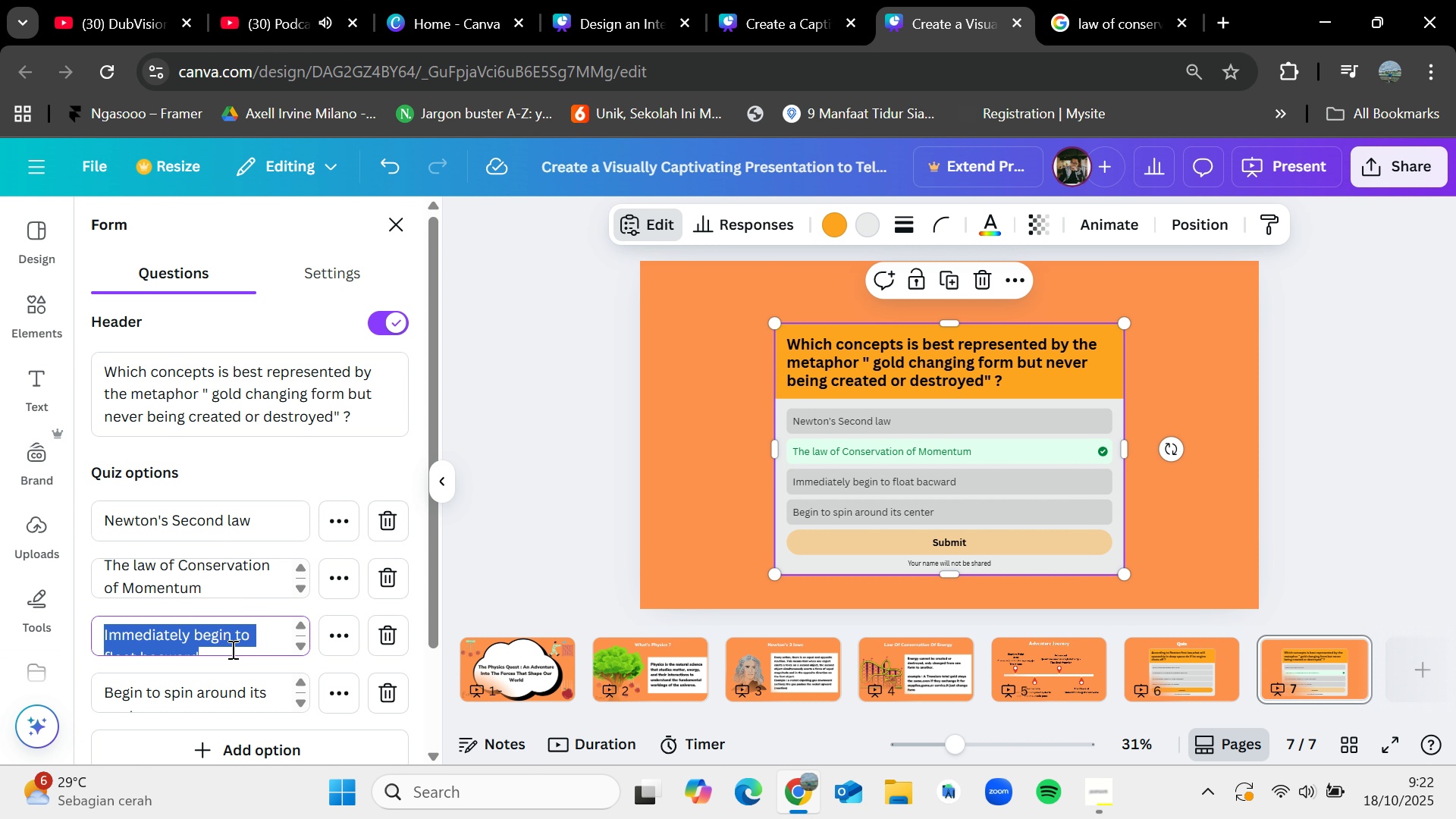 
triple_click([231, 649])
 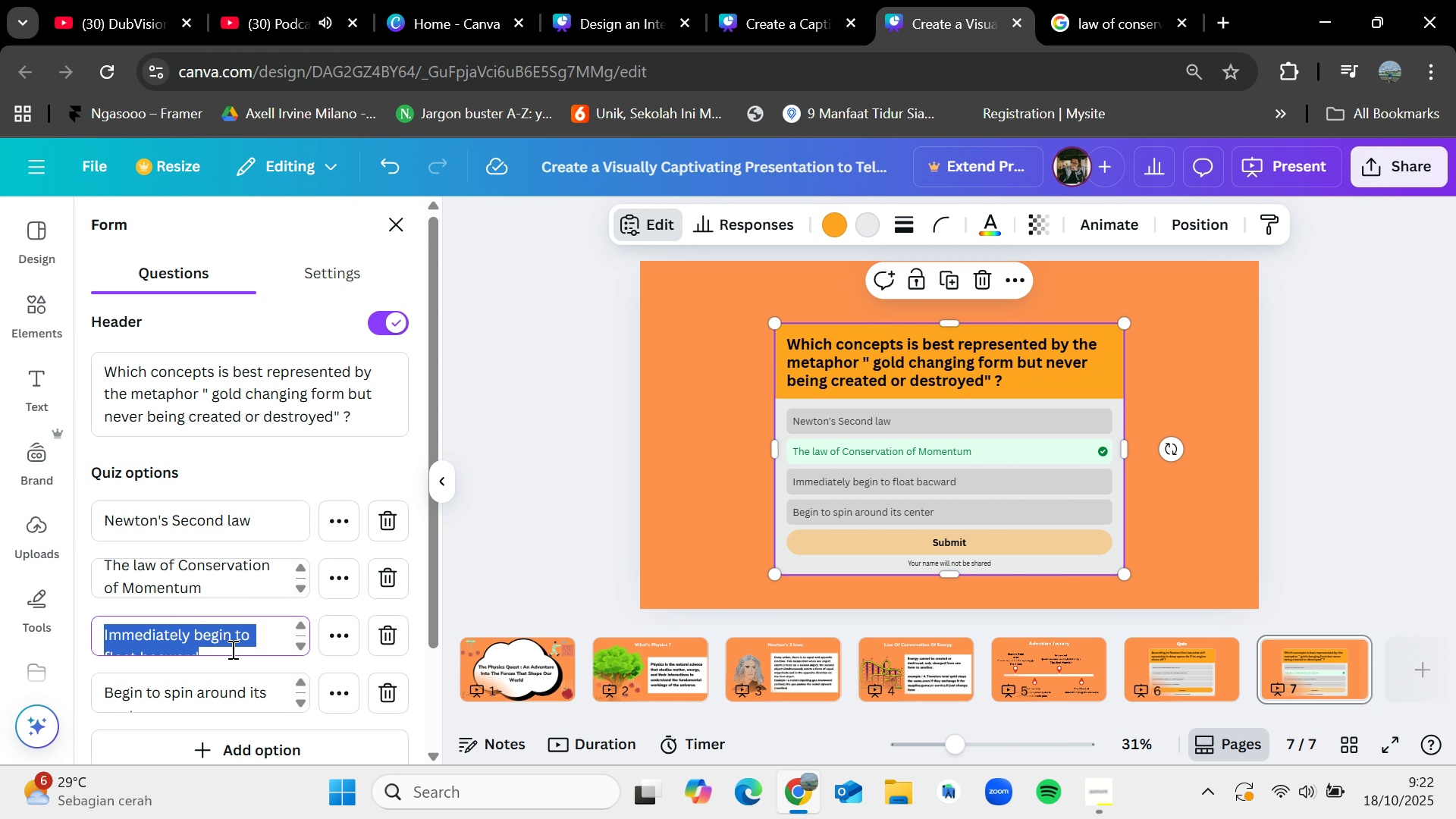 
key(Backspace)
type(The law of Conservation)
 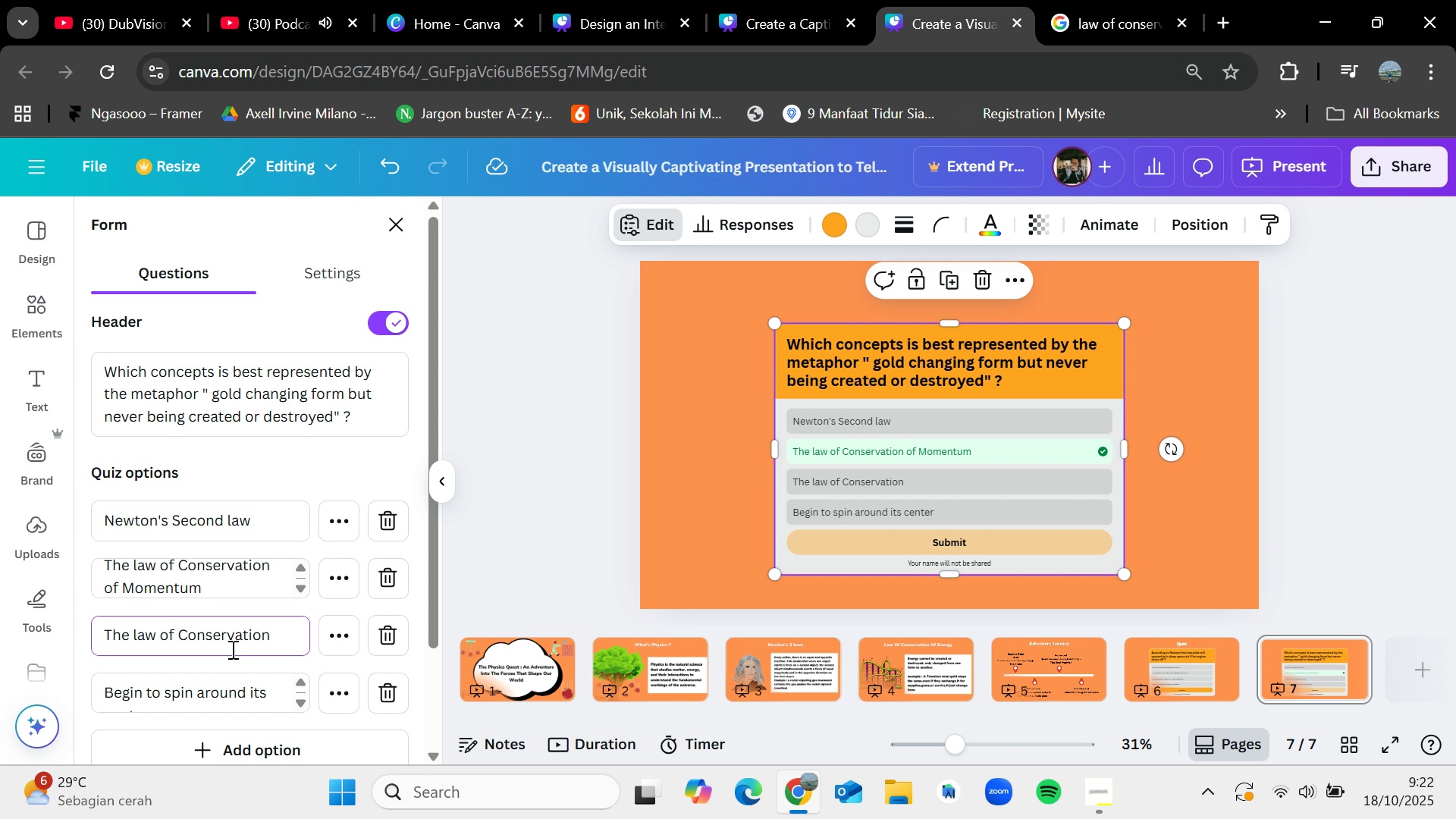 
type( of momentum)
 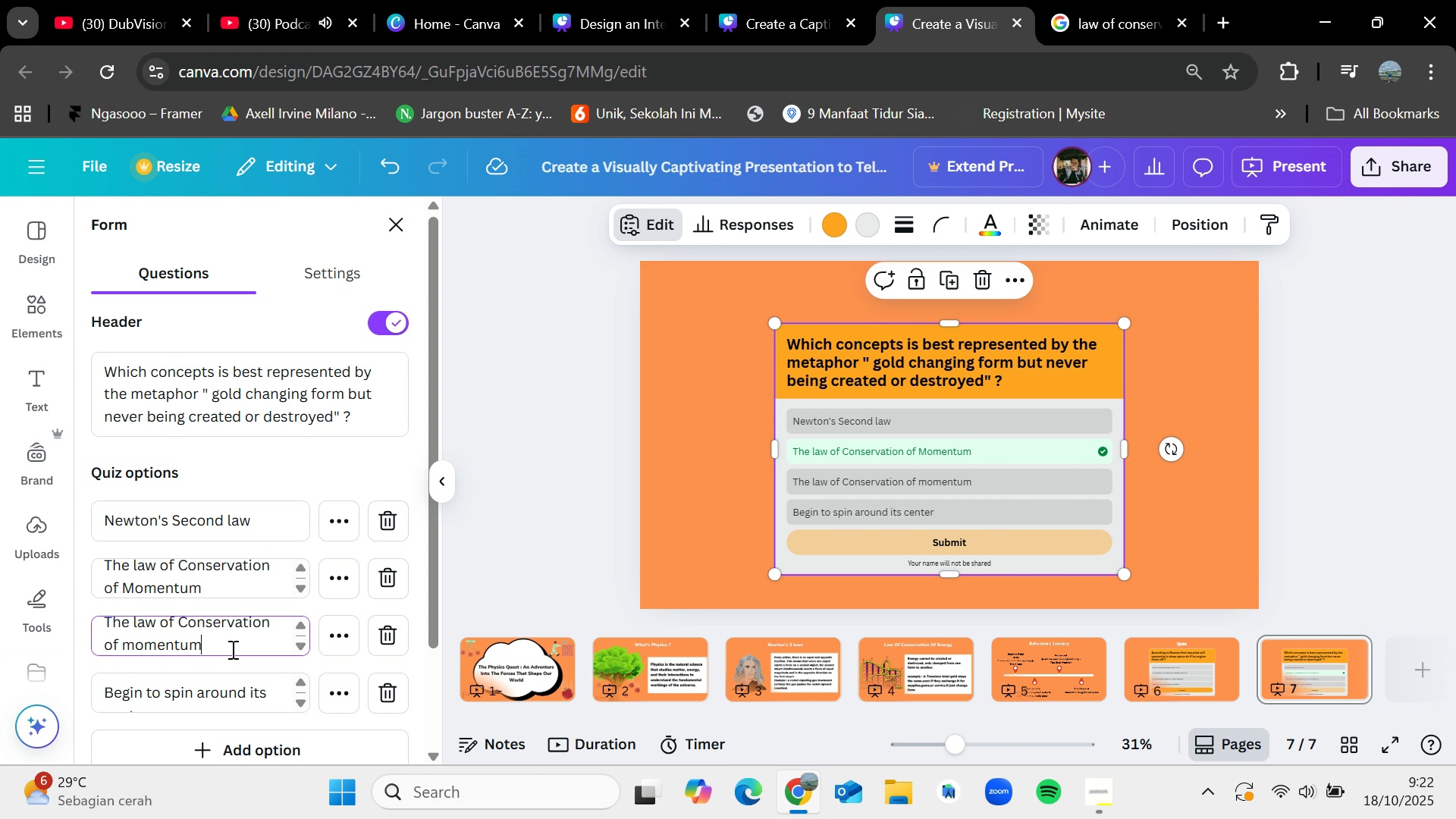 
key(Backspace)
key(Backspace)
key(Backspace)
key(Backspace)
key(Backspace)
key(Backspace)
key(Backspace)
key(Backspace)
type(Energy)
 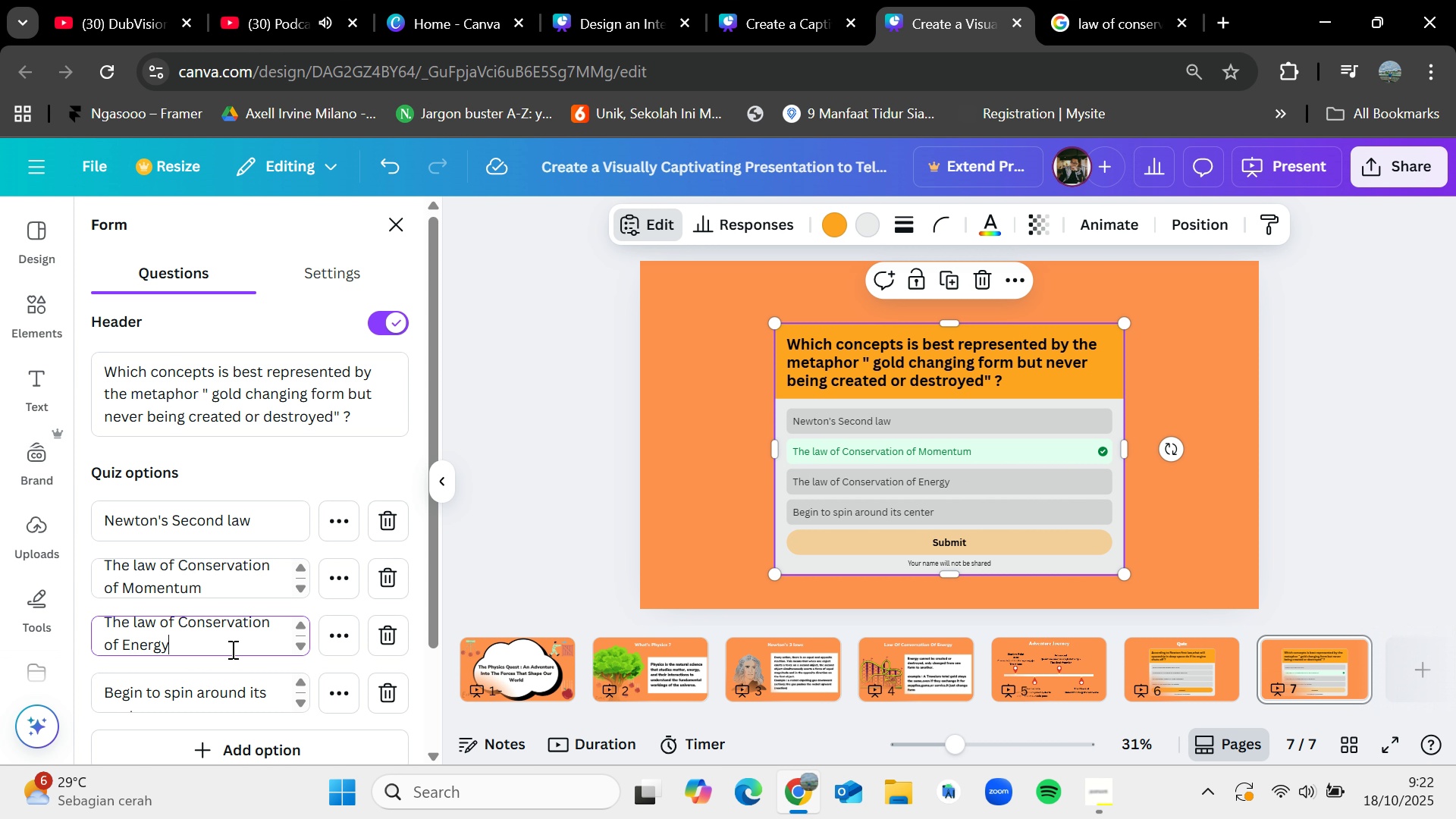 
left_click([318, 639])
 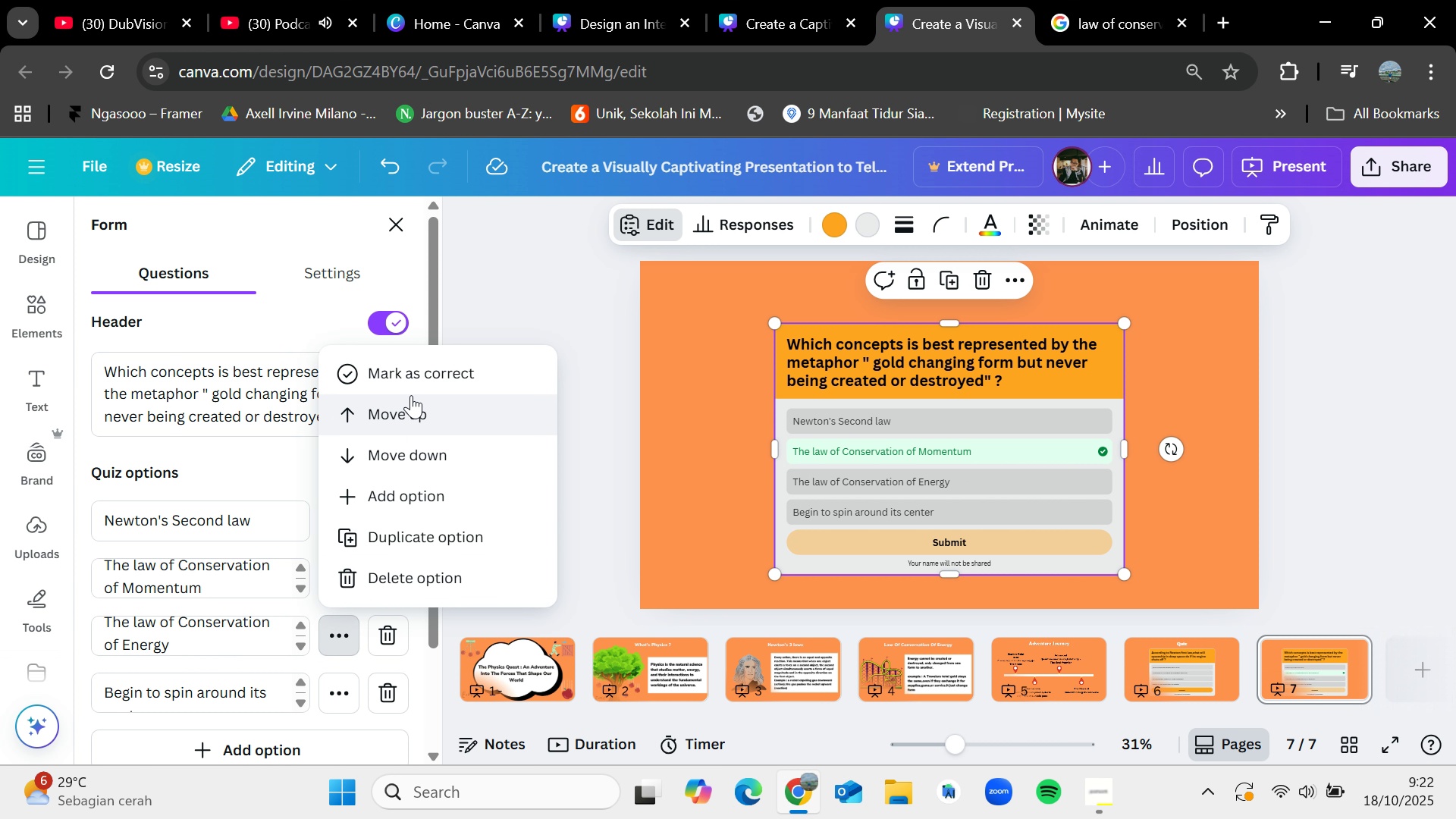 
left_click([412, 391])
 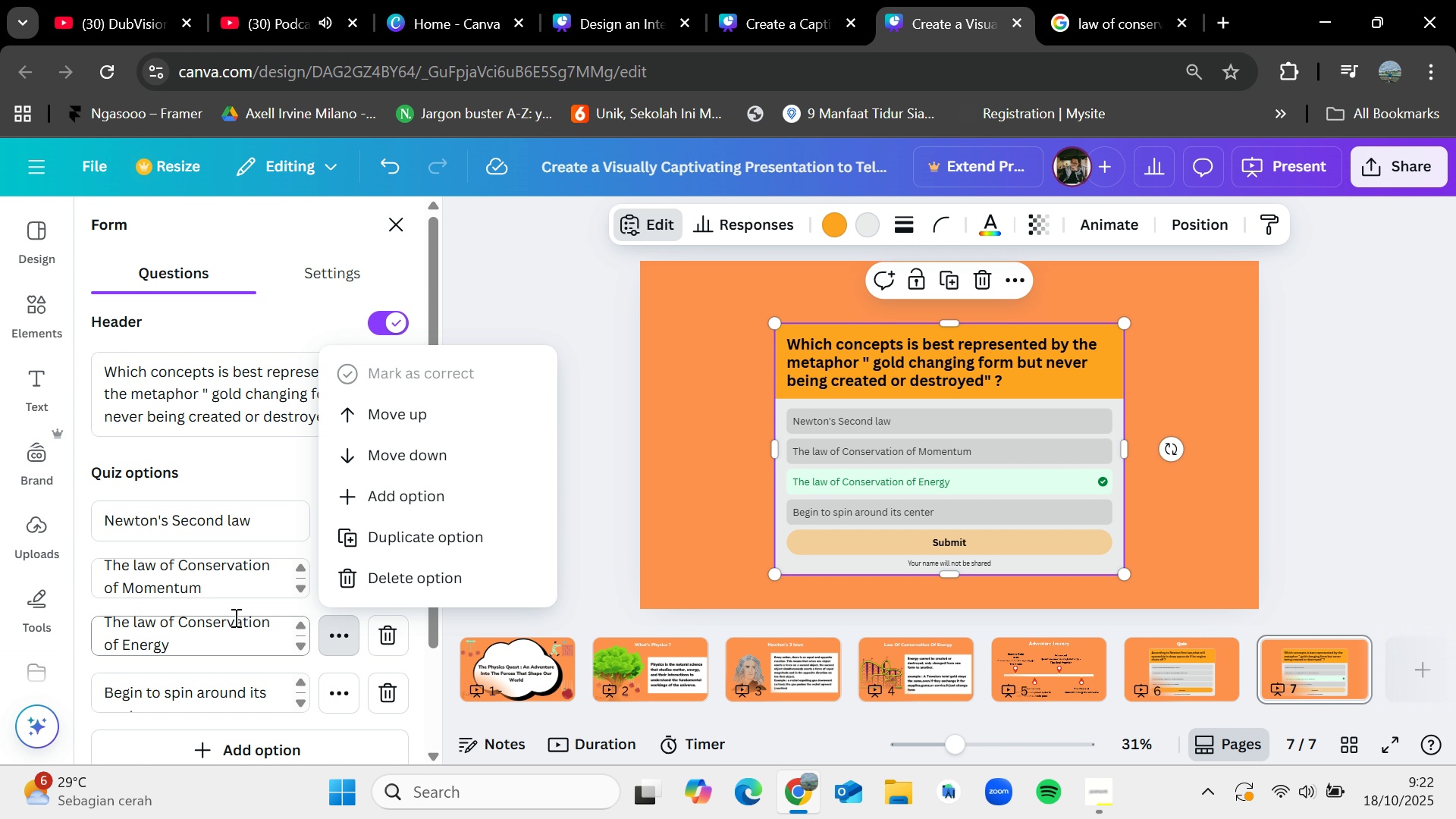 
scroll: coordinate [232, 617], scroll_direction: down, amount: 1.0
 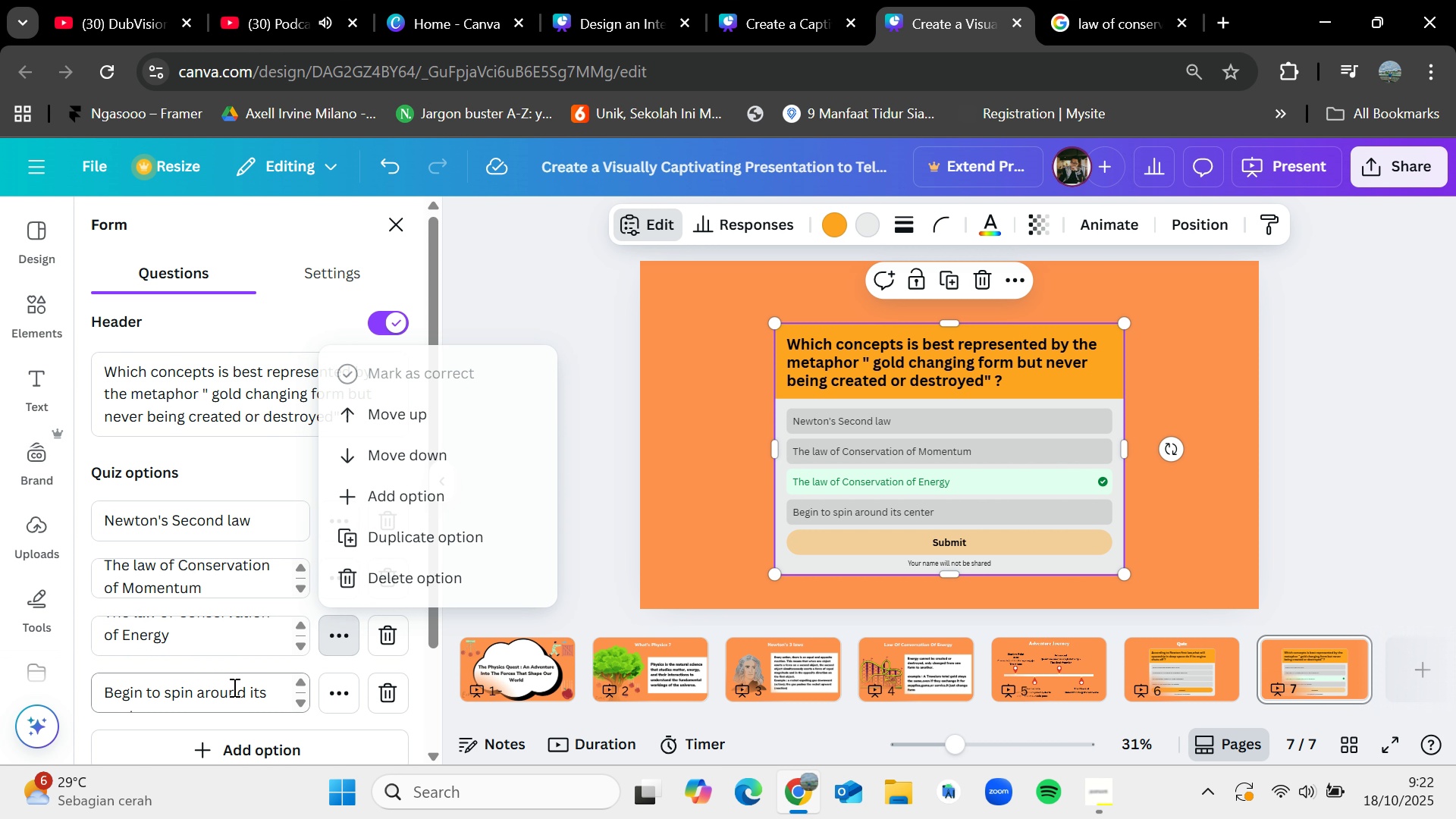 
double_click([233, 687])
 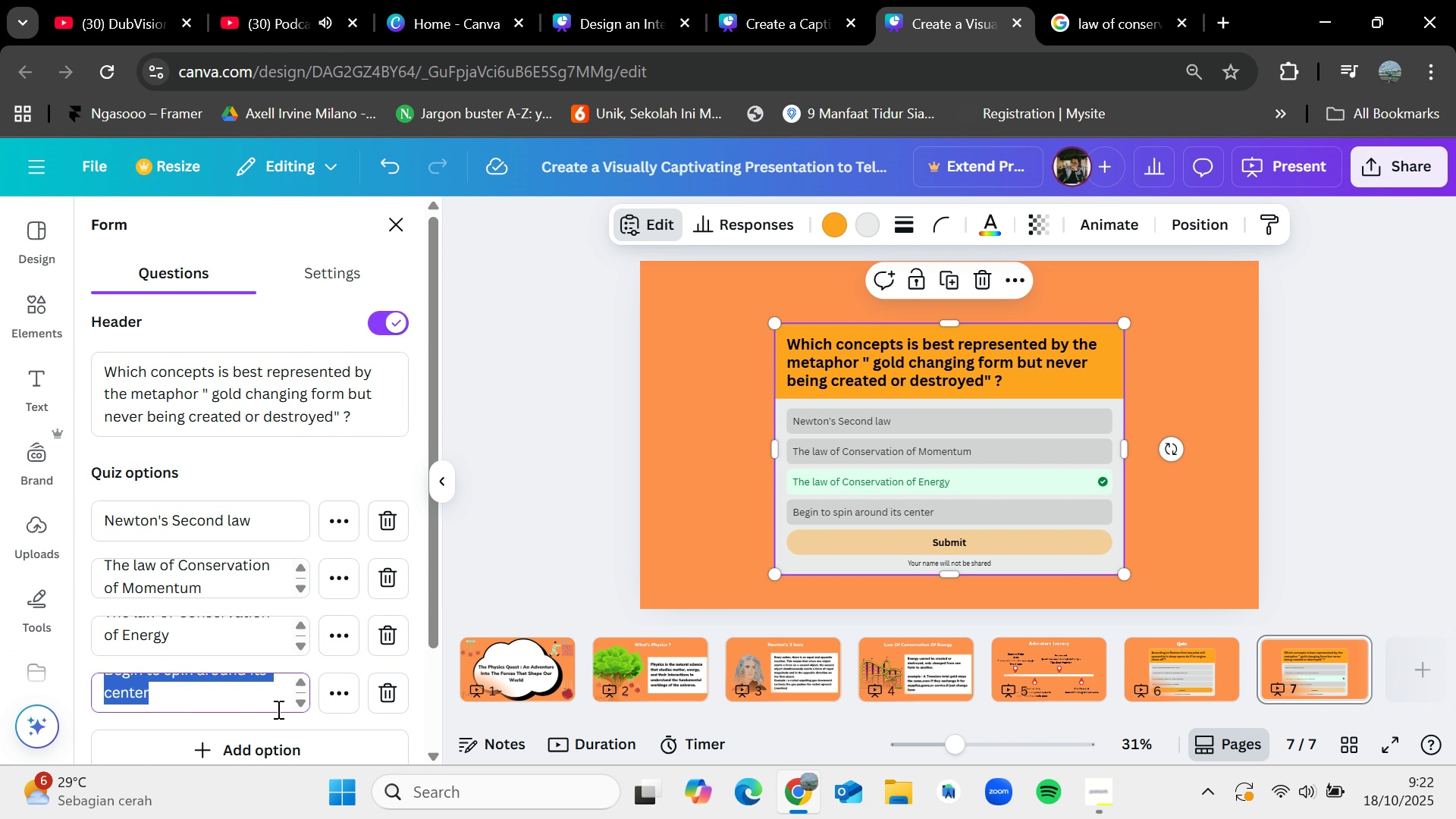 
key(Backspace)
type(The principle of Relativity)
 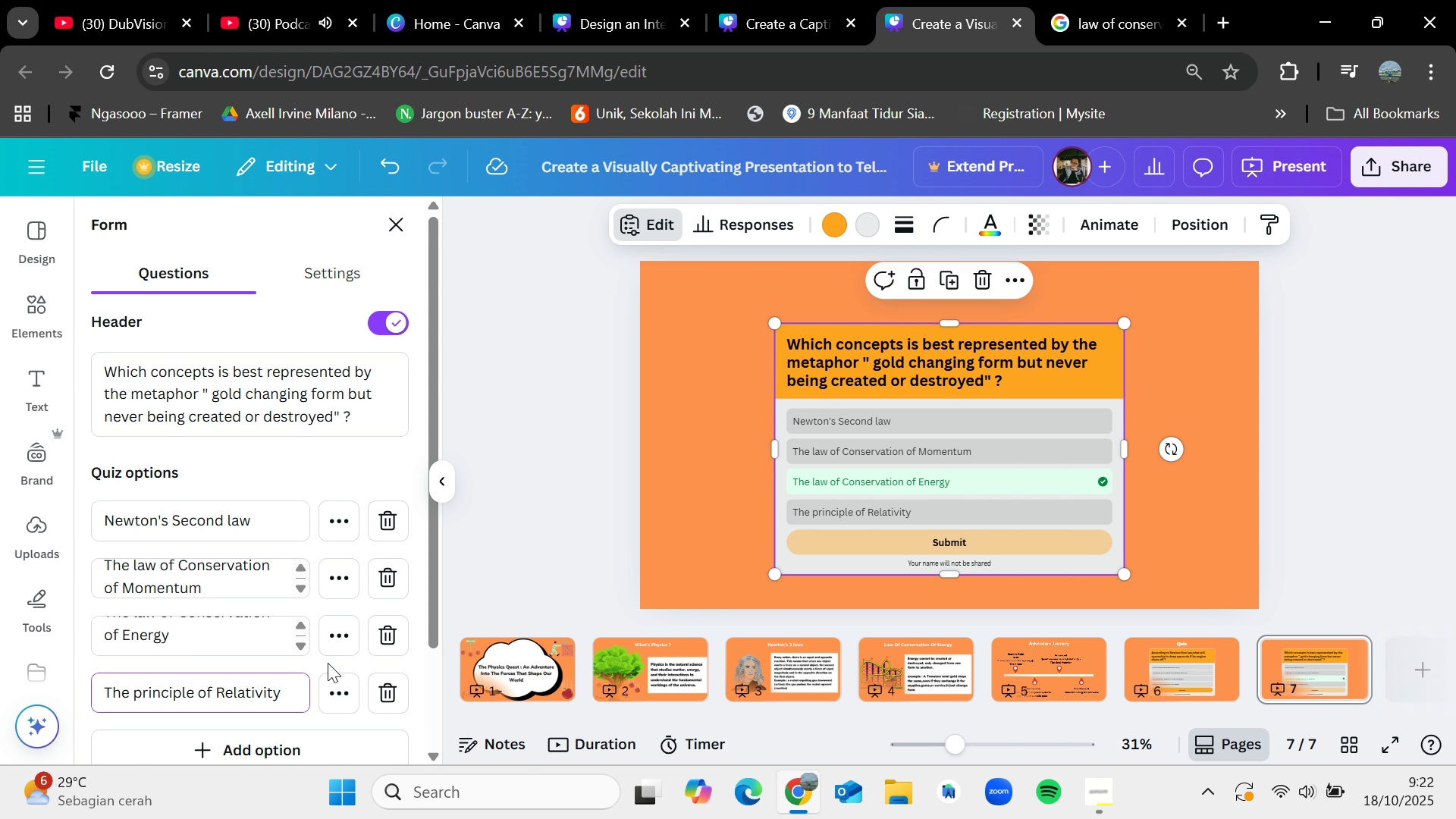 
left_click([533, 457])
 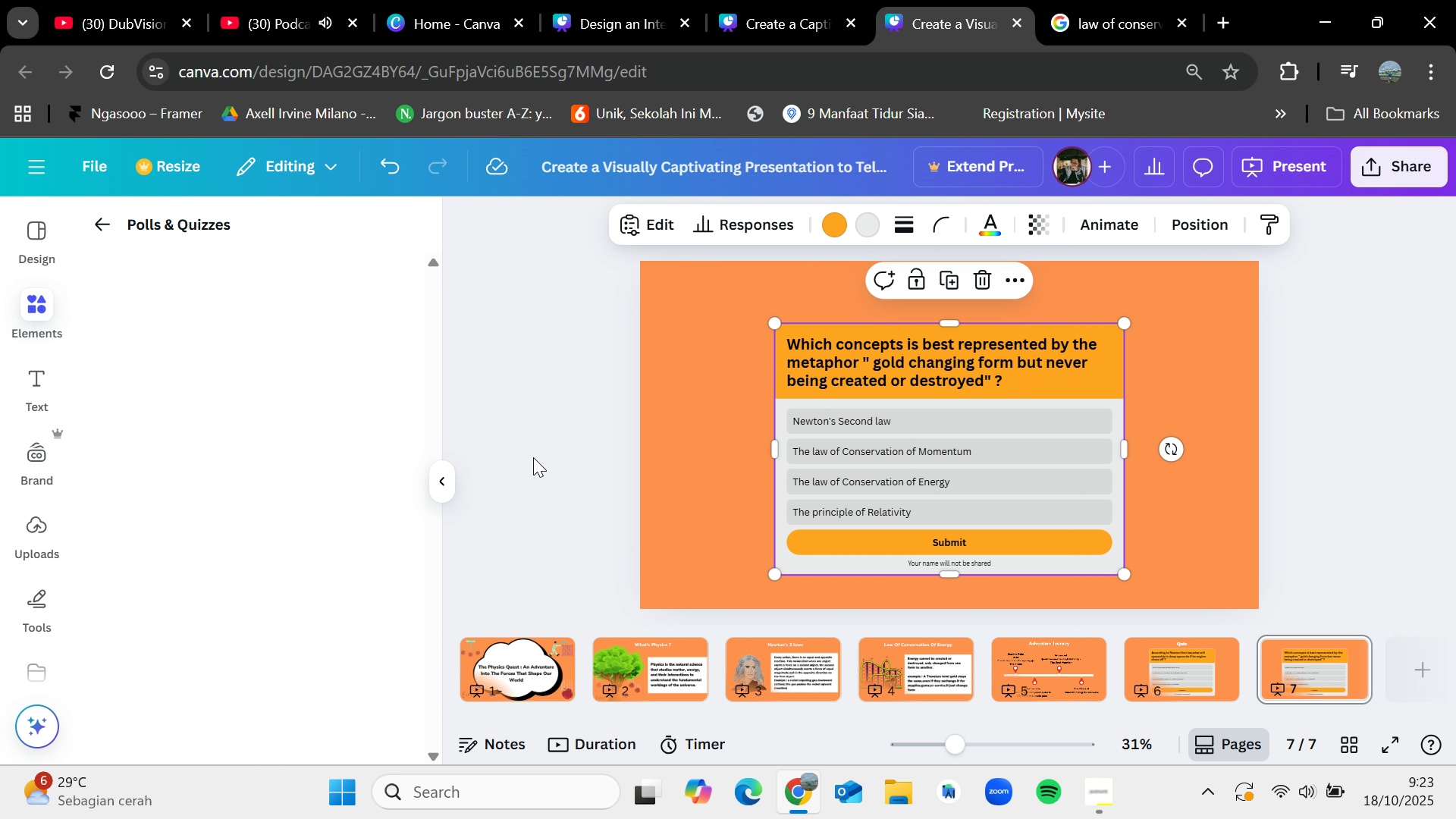 
left_click([533, 457])
 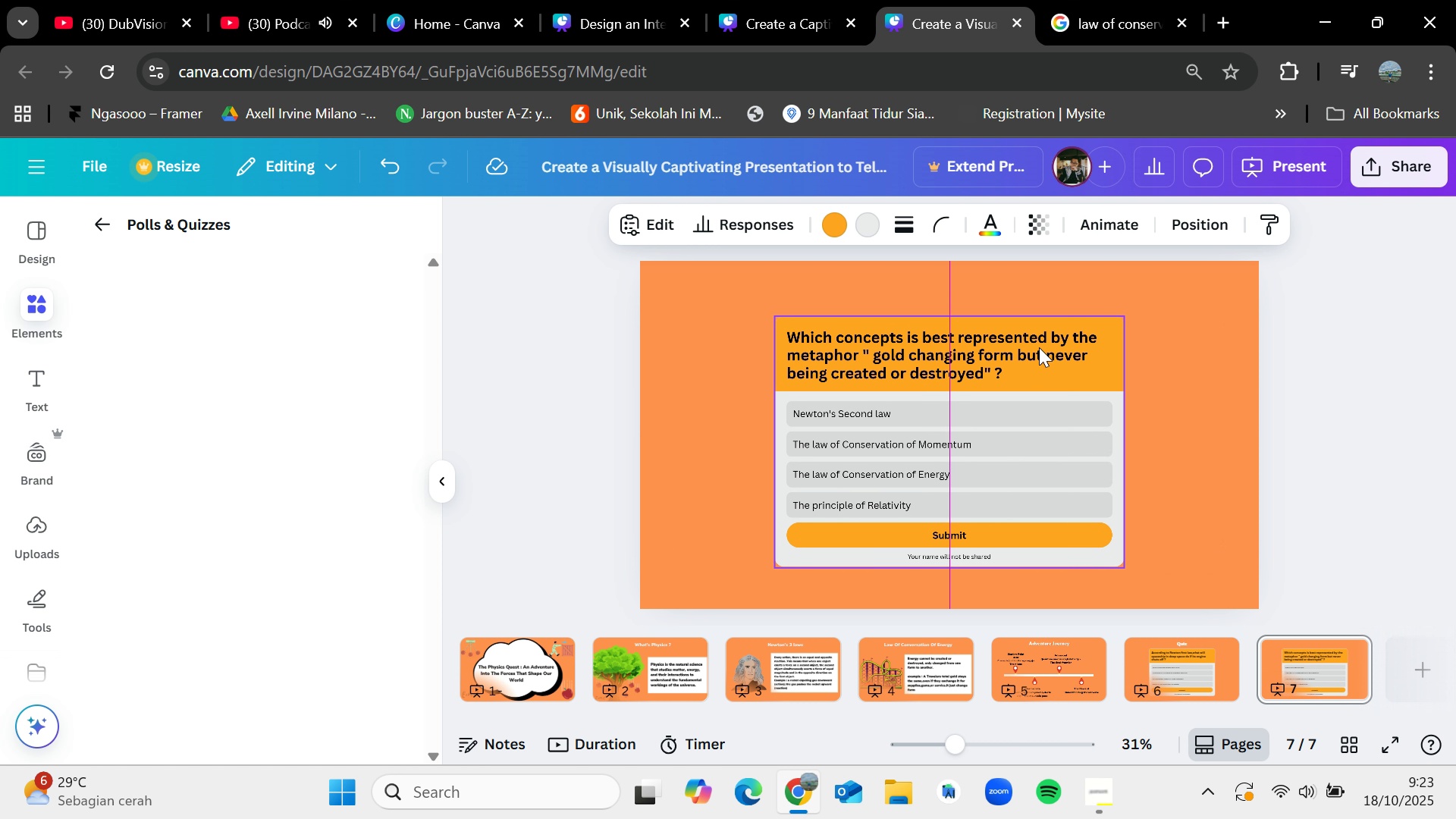 
left_click([35, 289])
 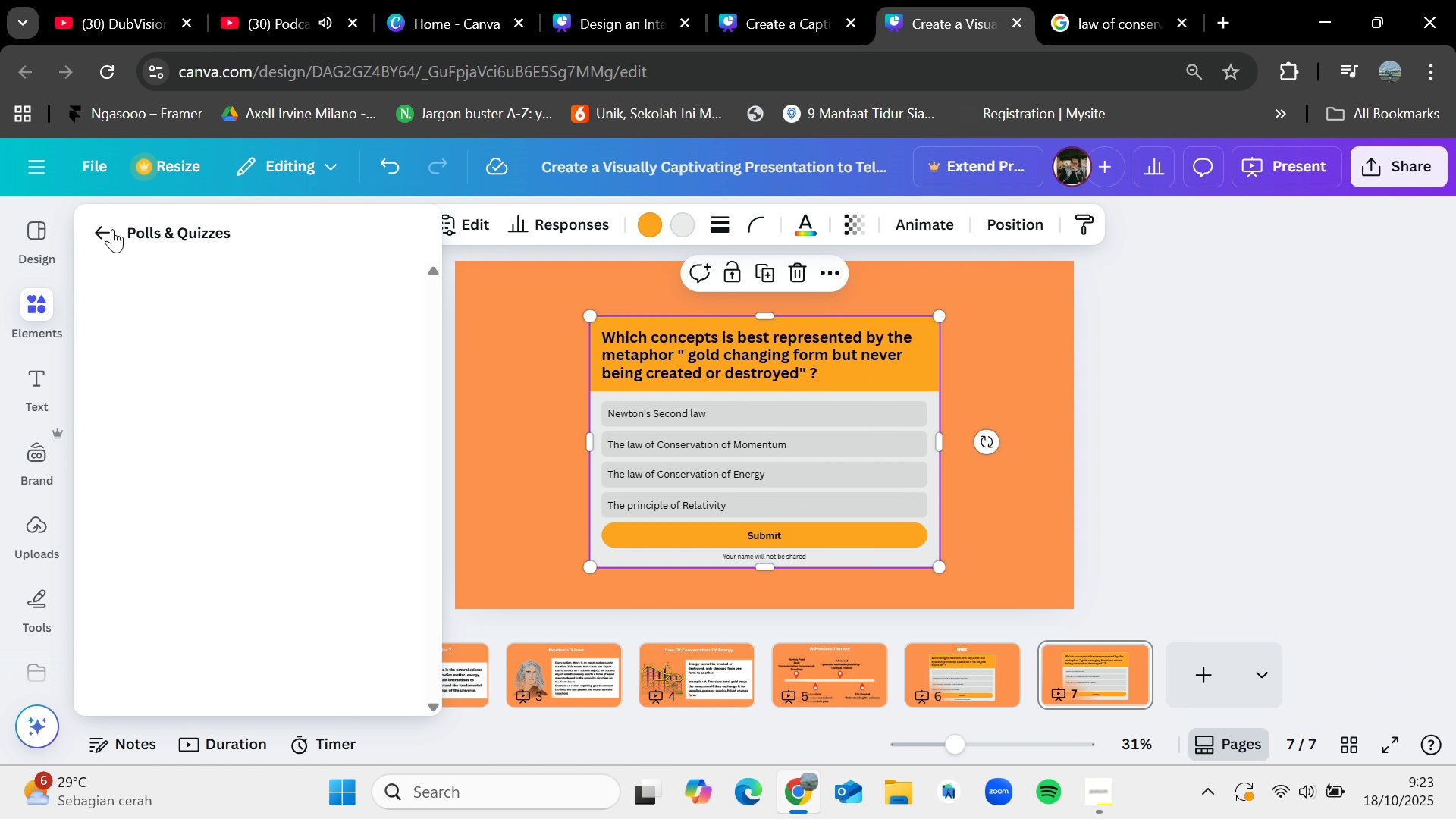 
left_click([111, 233])
 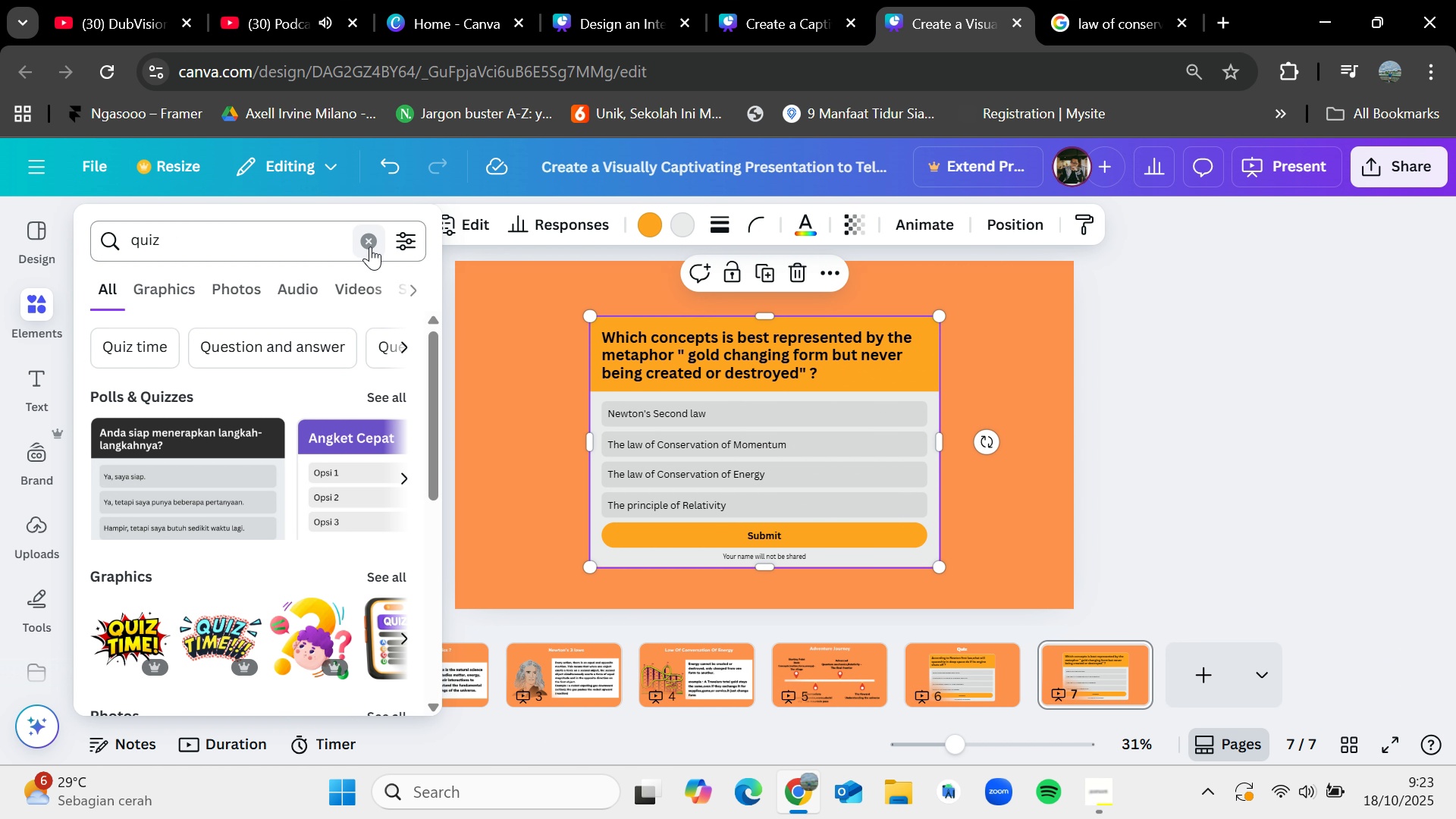 
left_click([372, 246])
 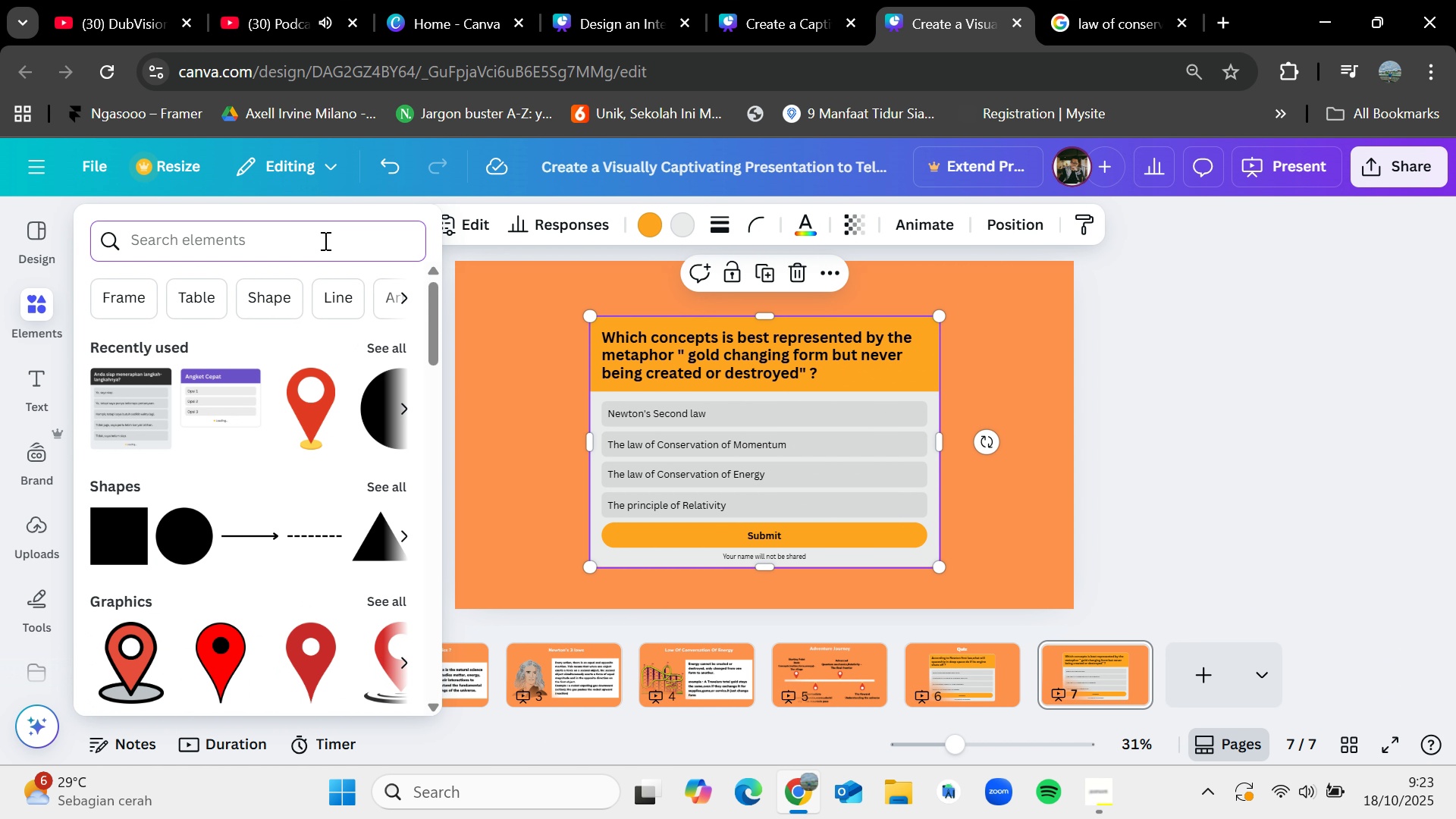 
type(gold)
 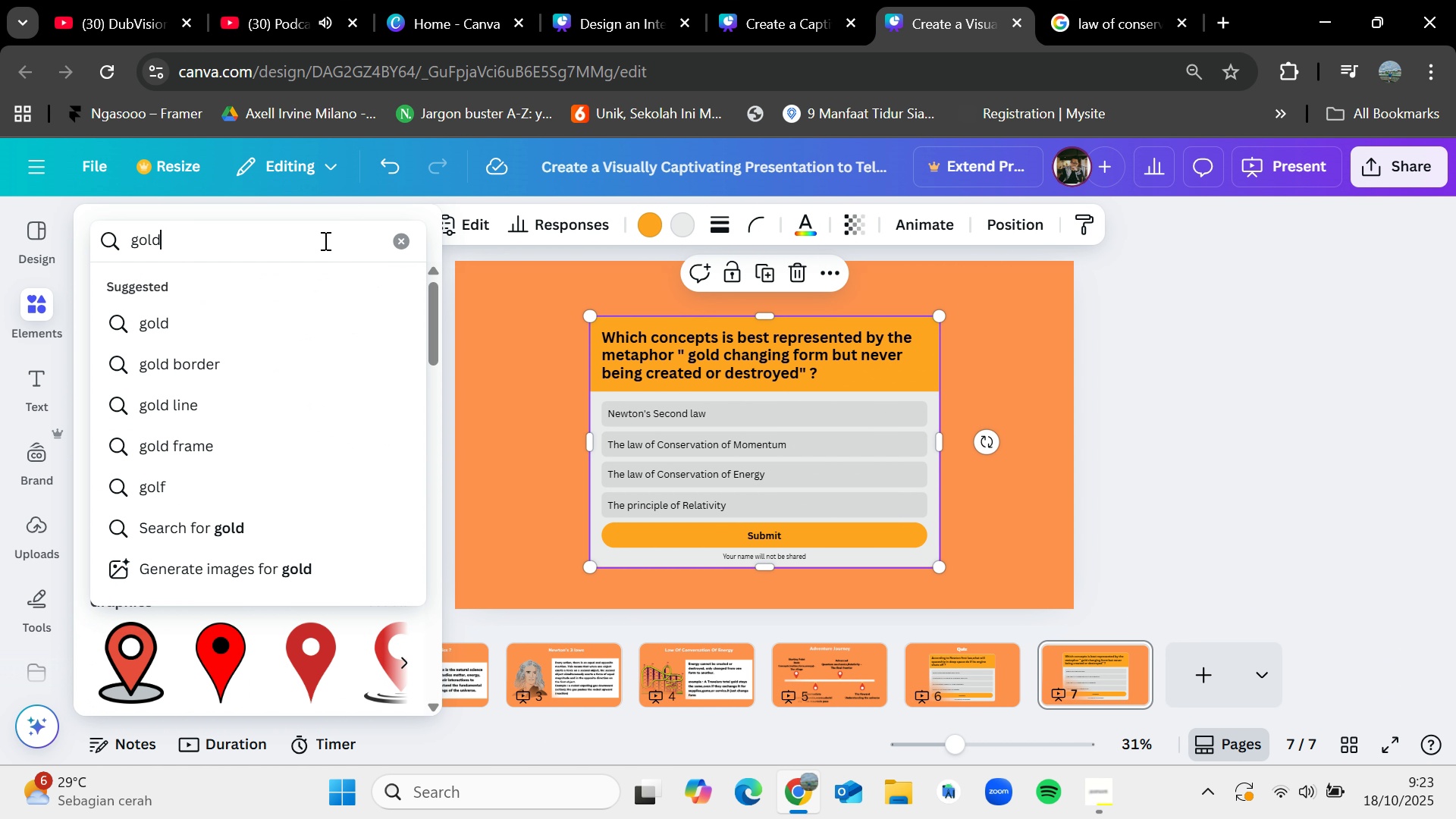 
key(Enter)
 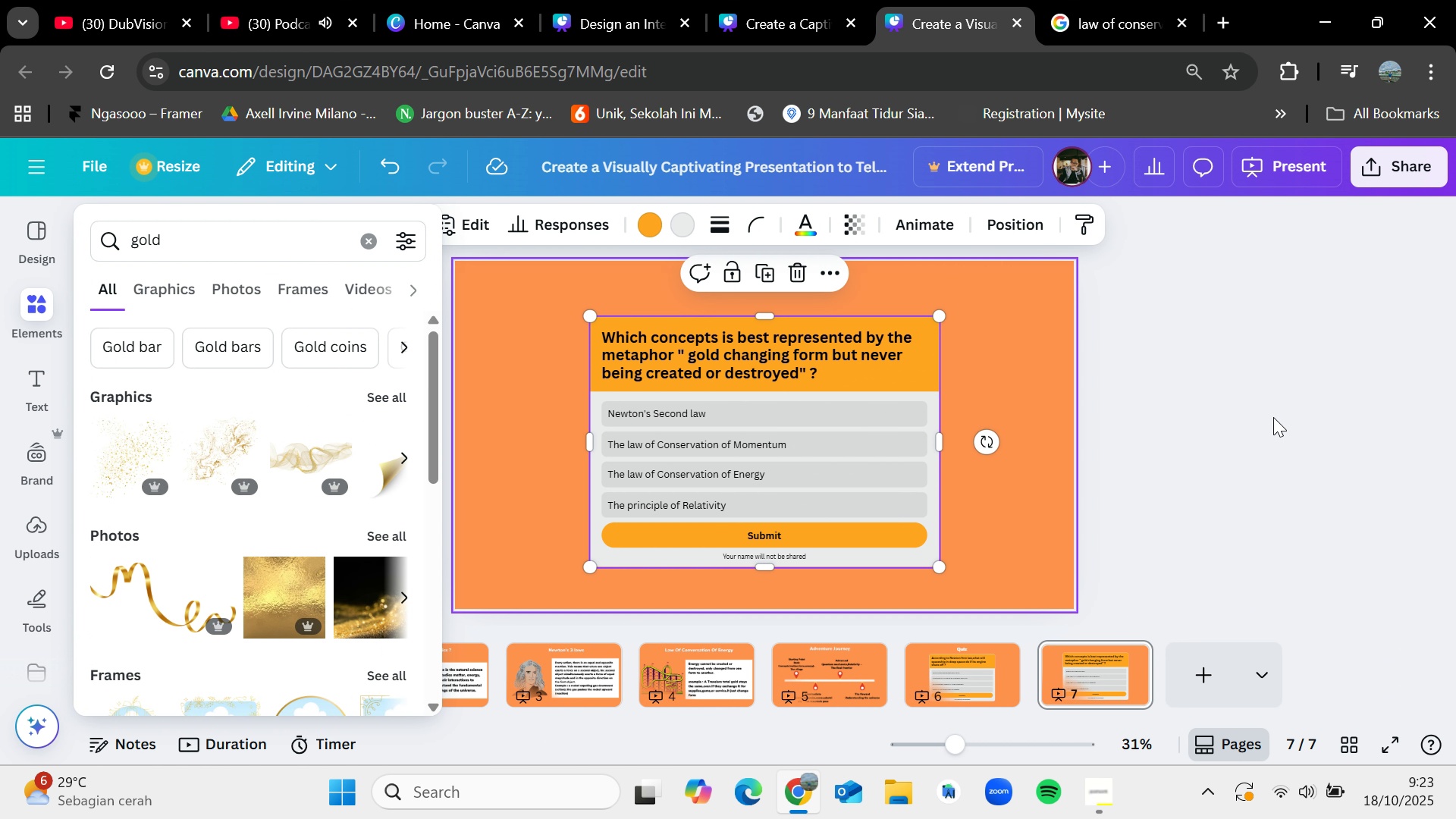 
left_click([1279, 414])
 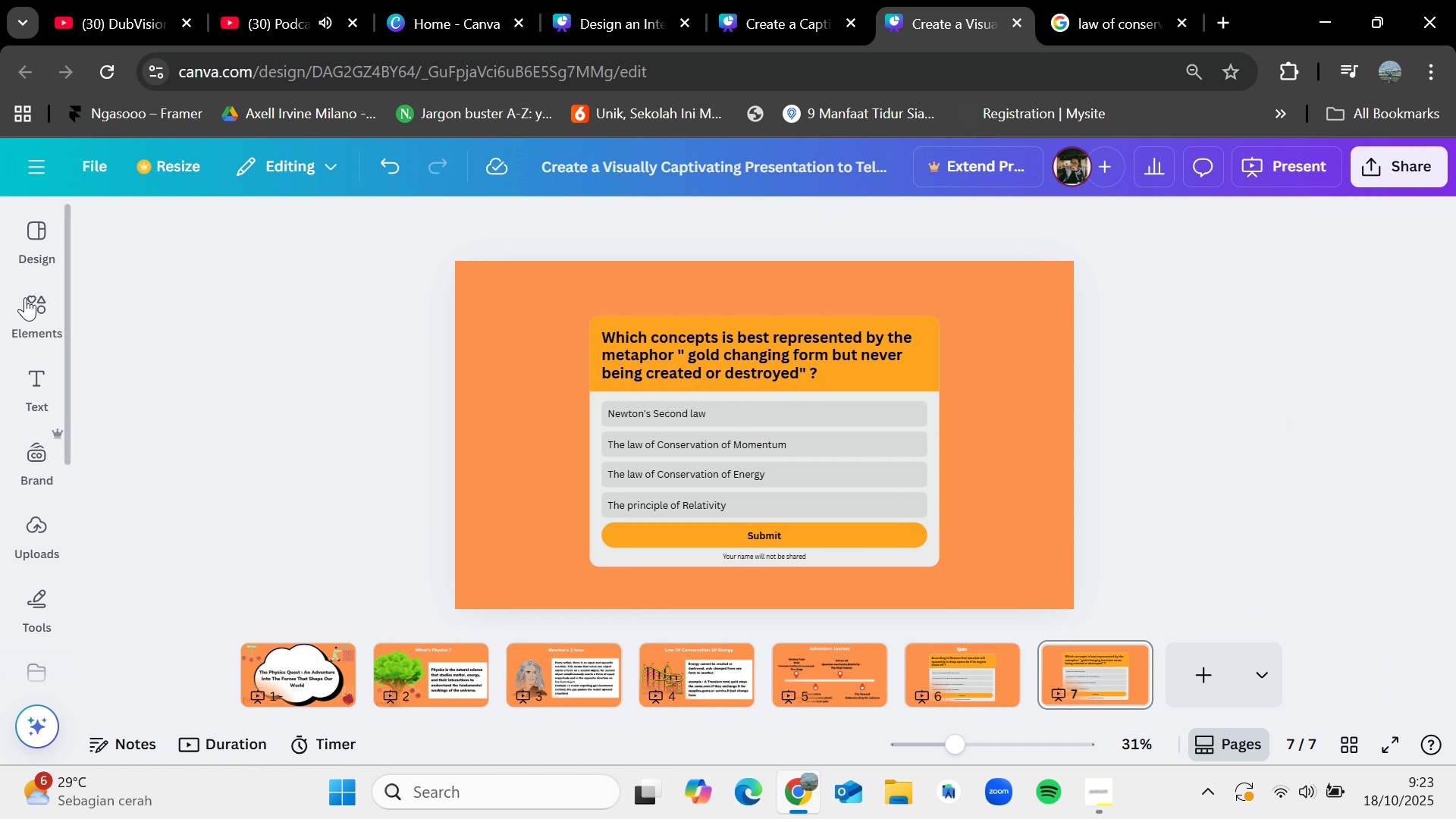 
left_click([25, 297])
 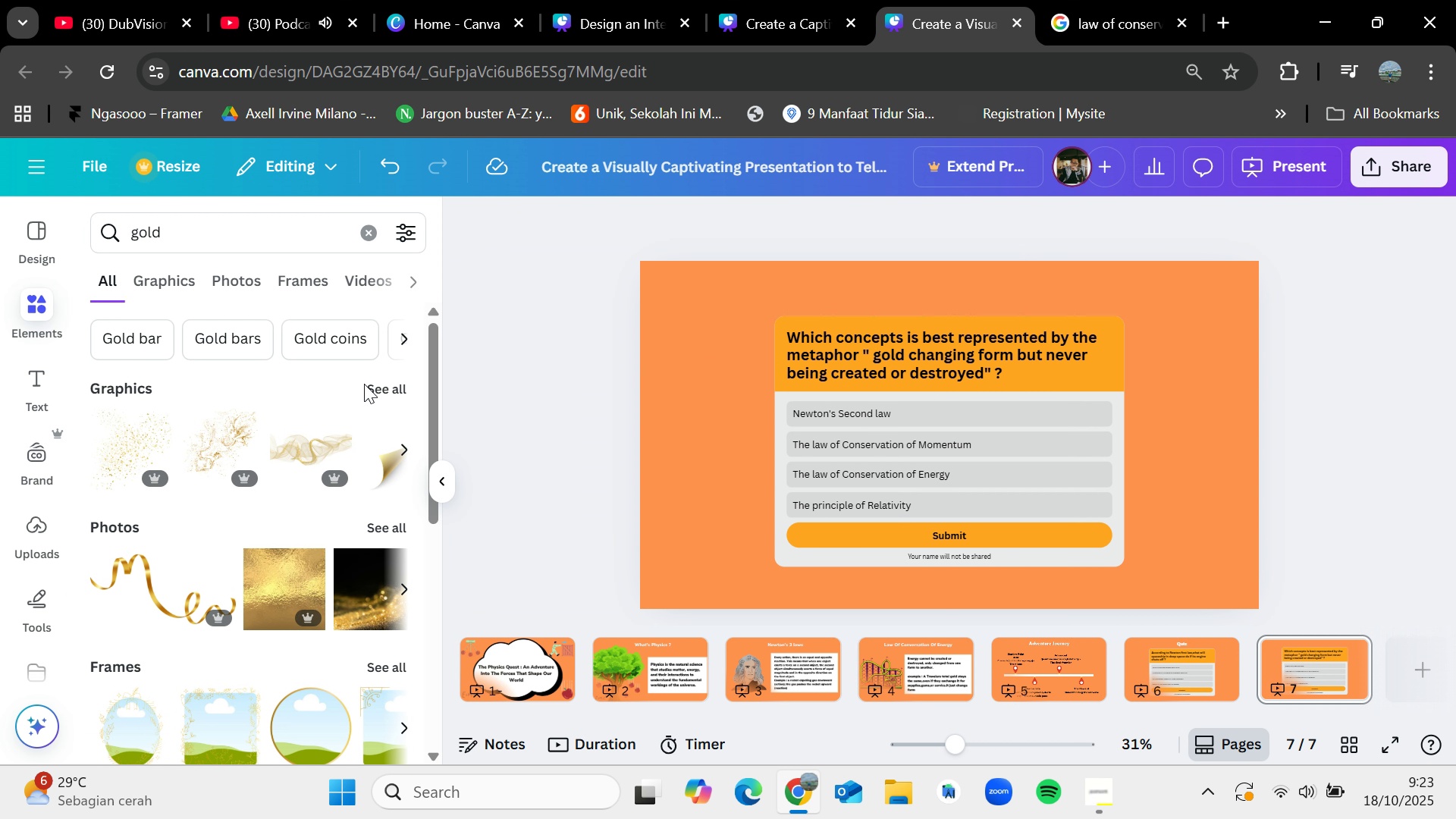 
left_click([372, 385])
 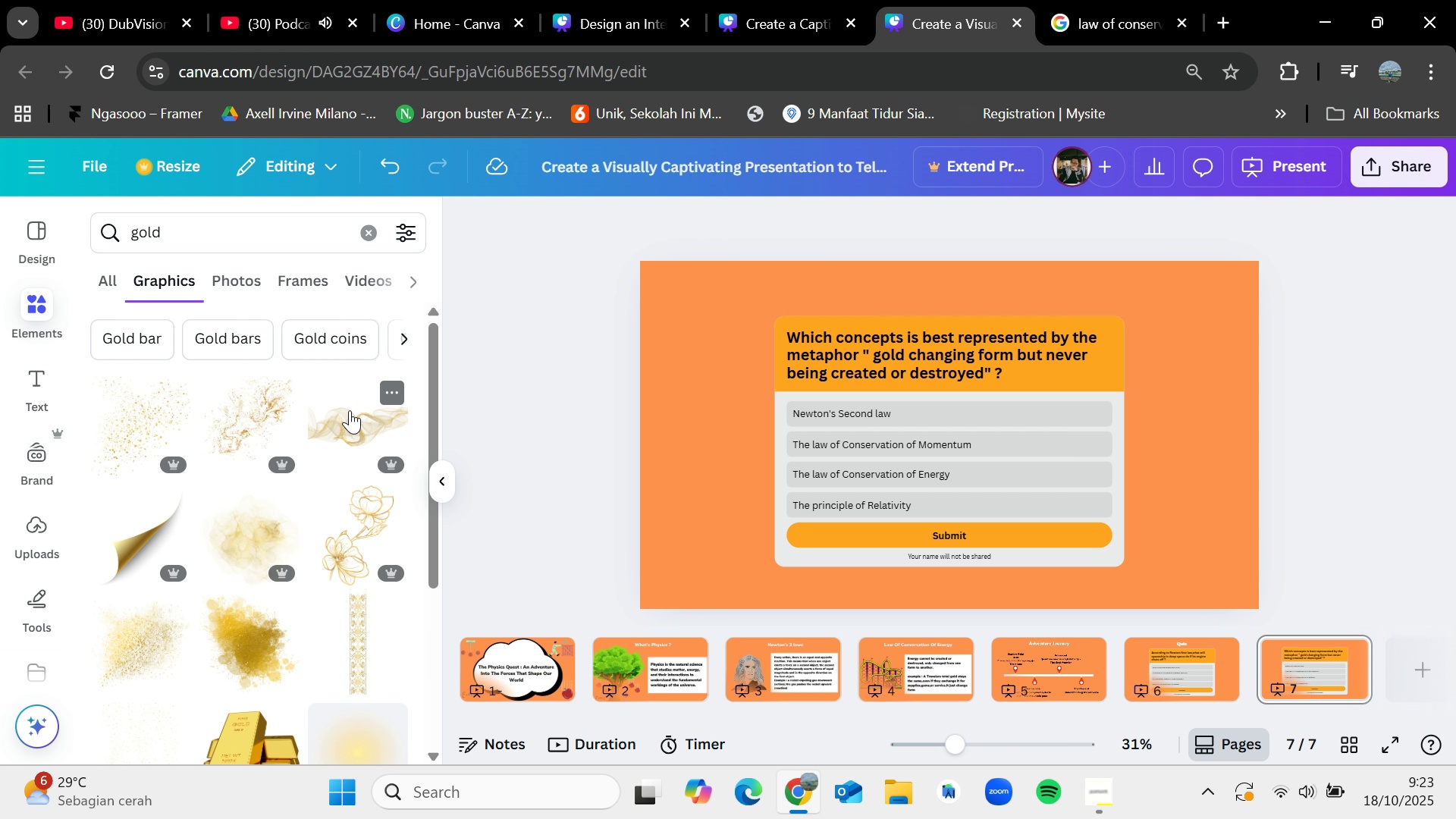 
scroll: coordinate [315, 482], scroll_direction: down, amount: 3.0
 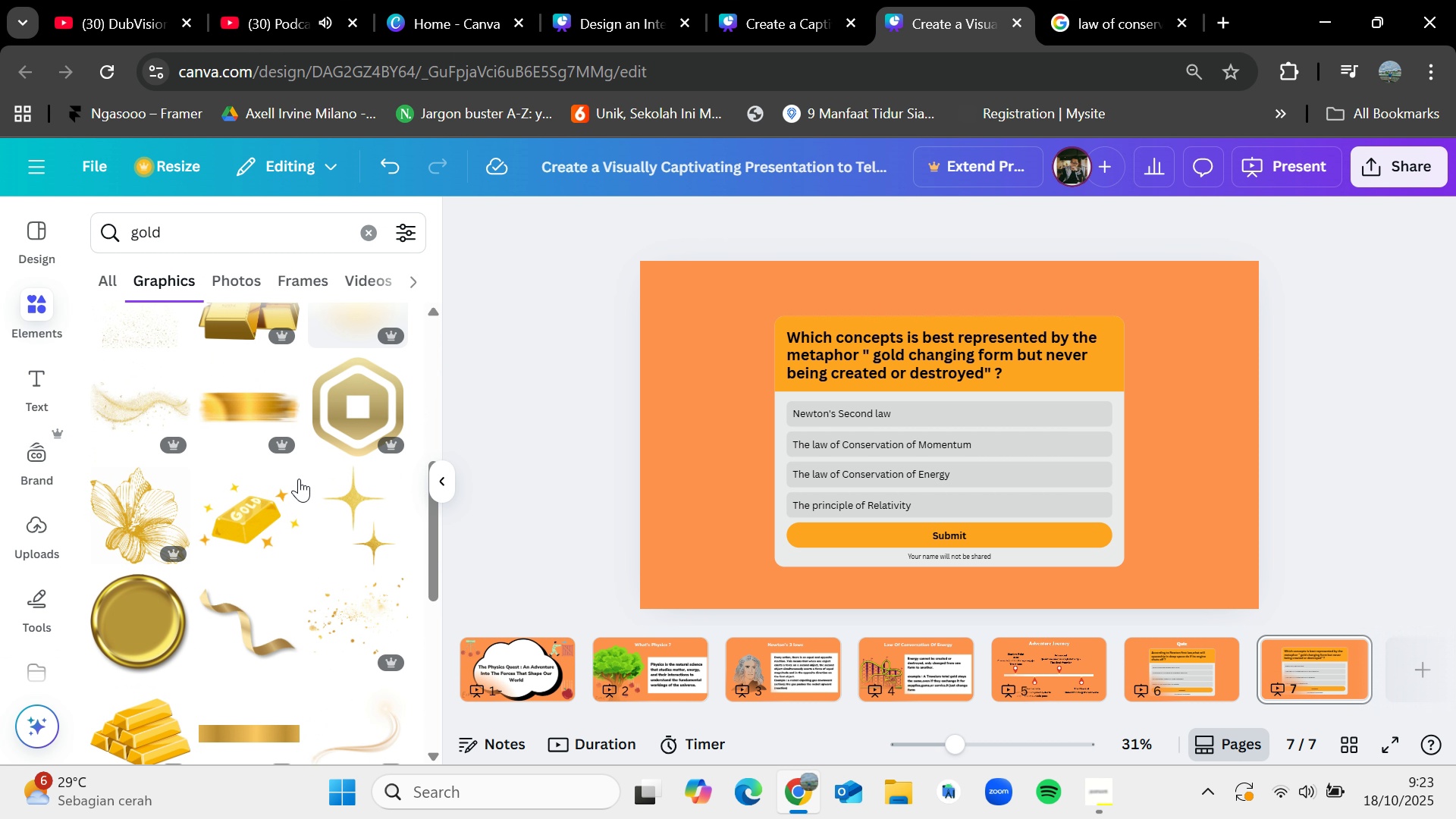 
mouse_move([246, 504])
 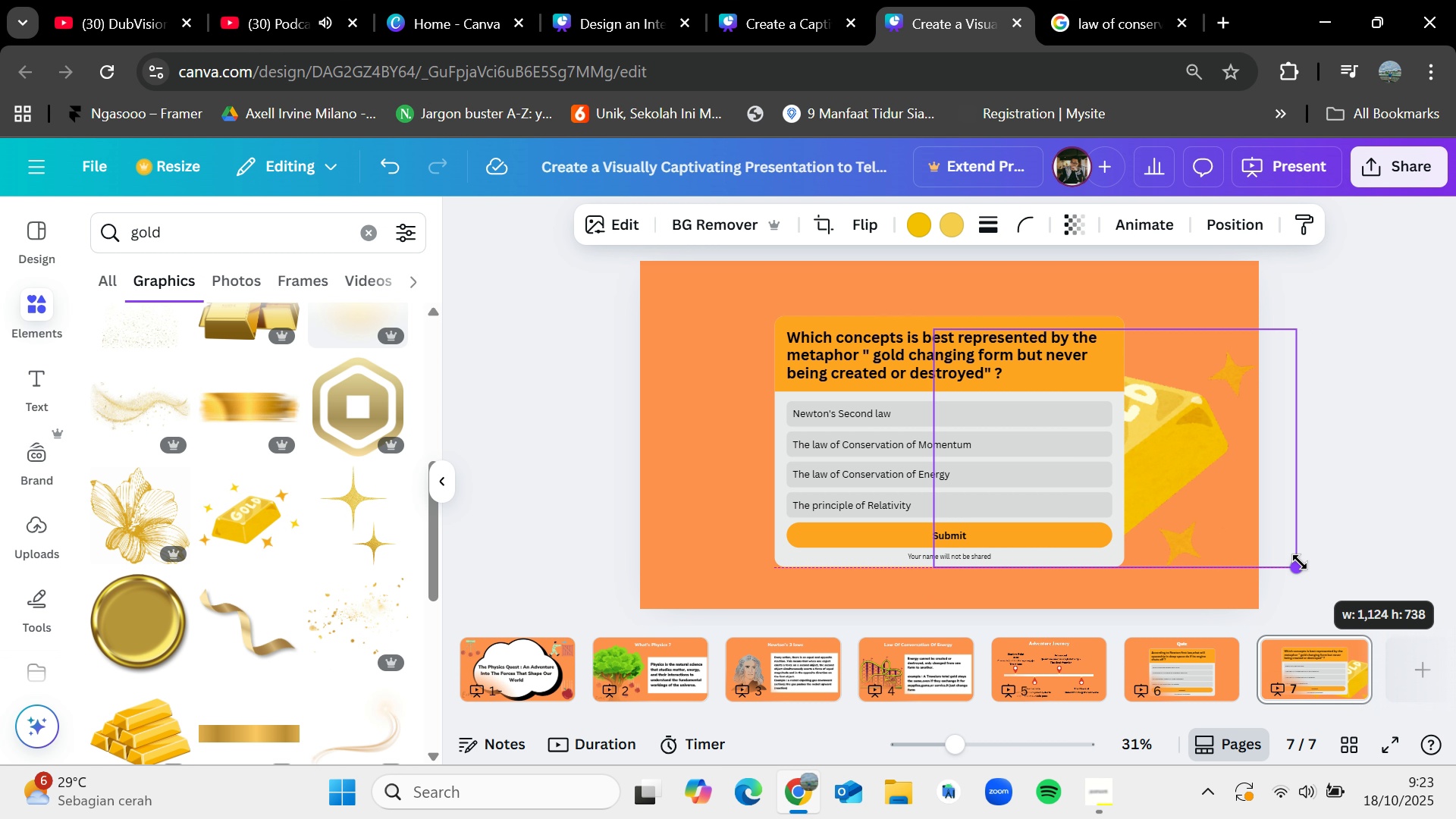 
left_click([1239, 229])
 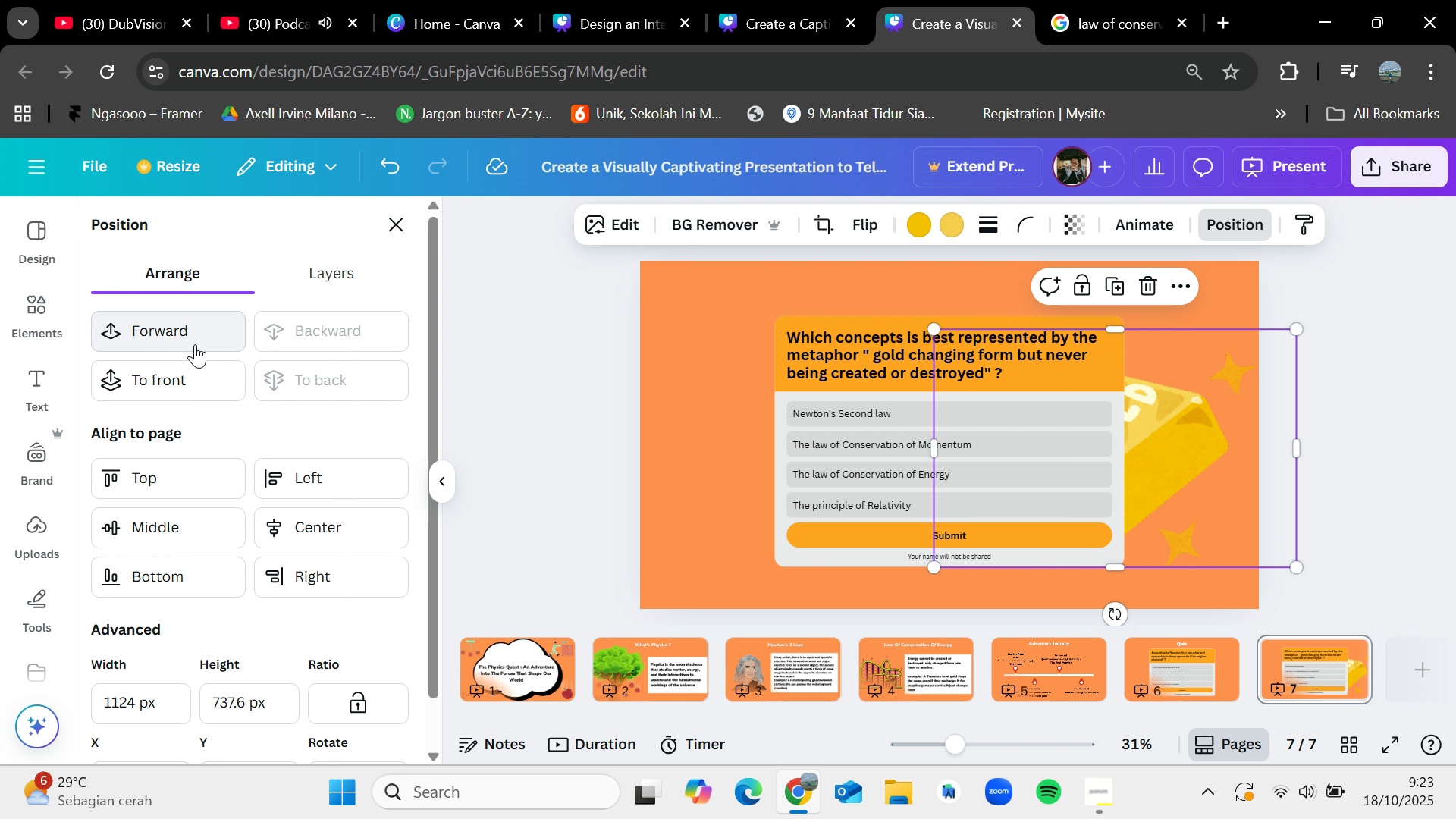 
left_click([195, 344])
 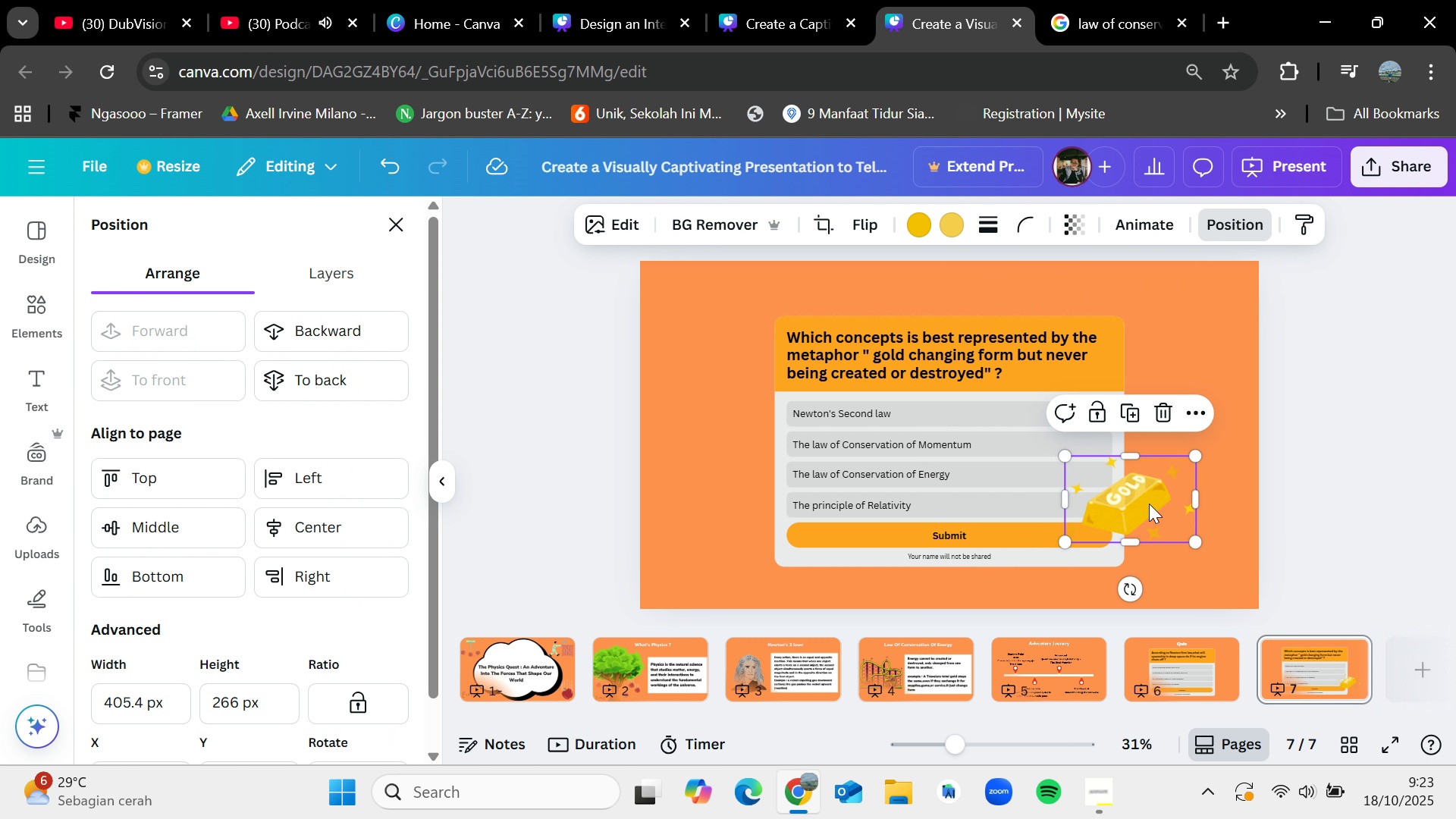 
wait(7.51)
 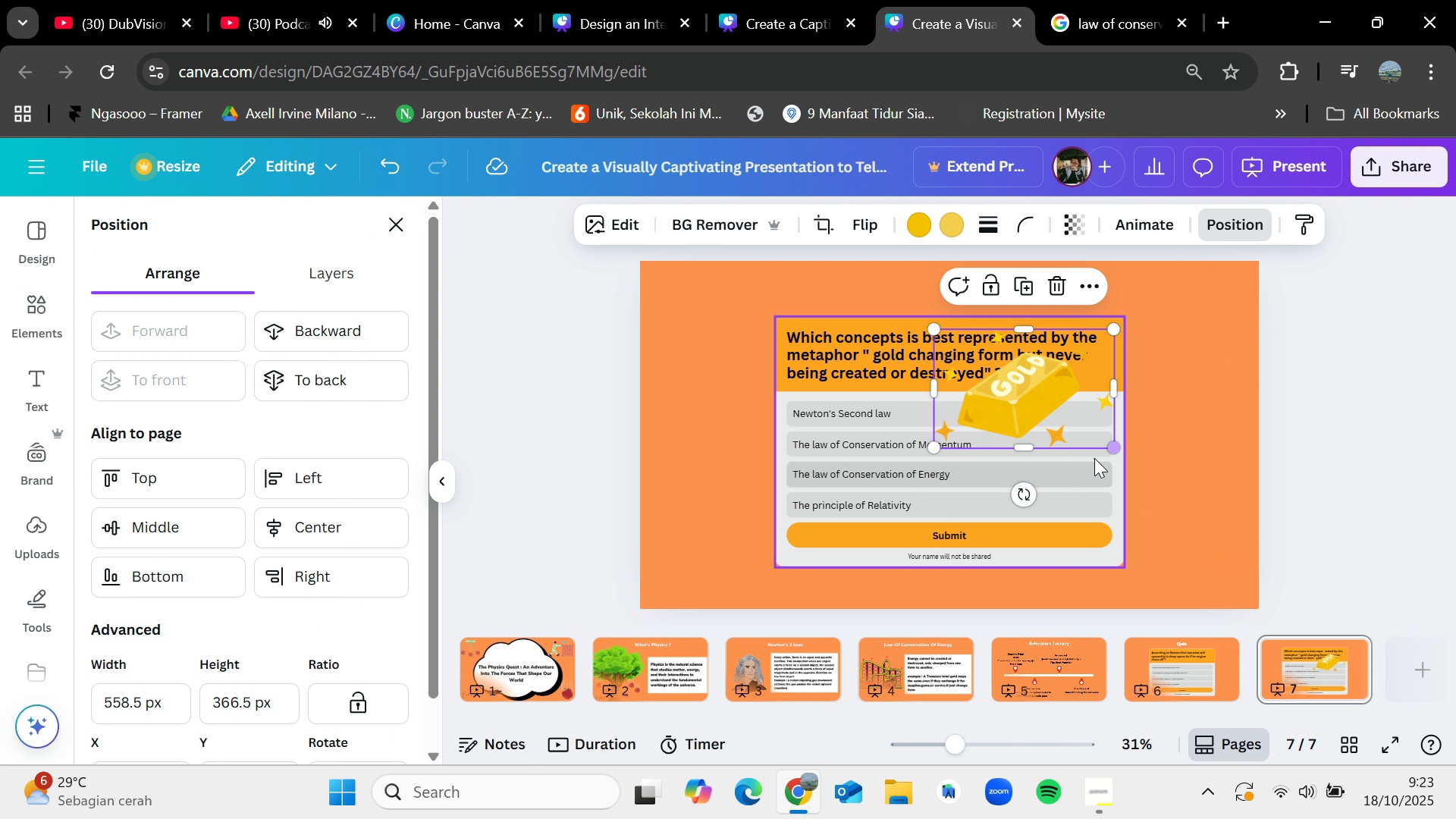 
mouse_move([1025, 352])
 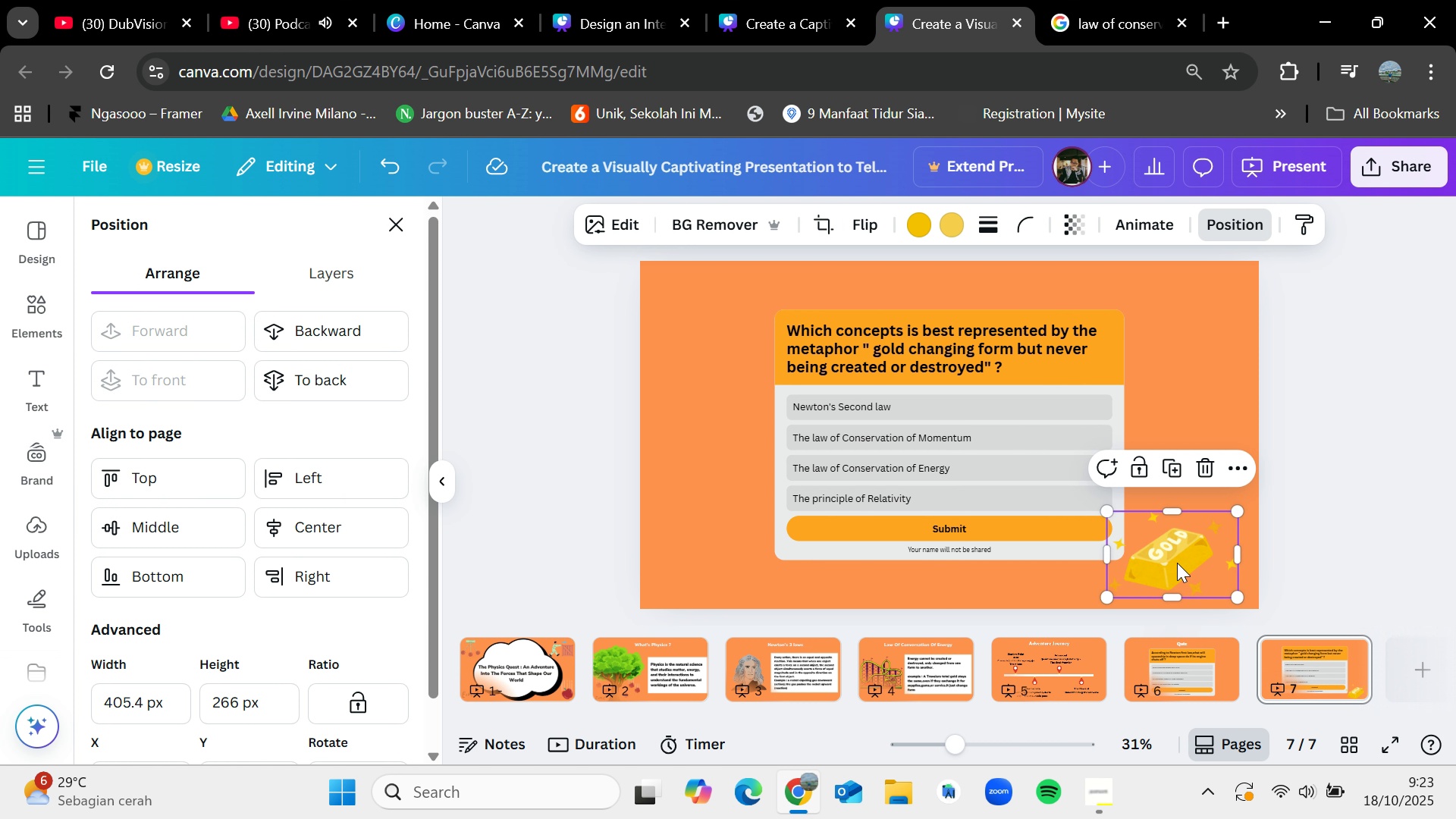 
left_click([1177, 563])
 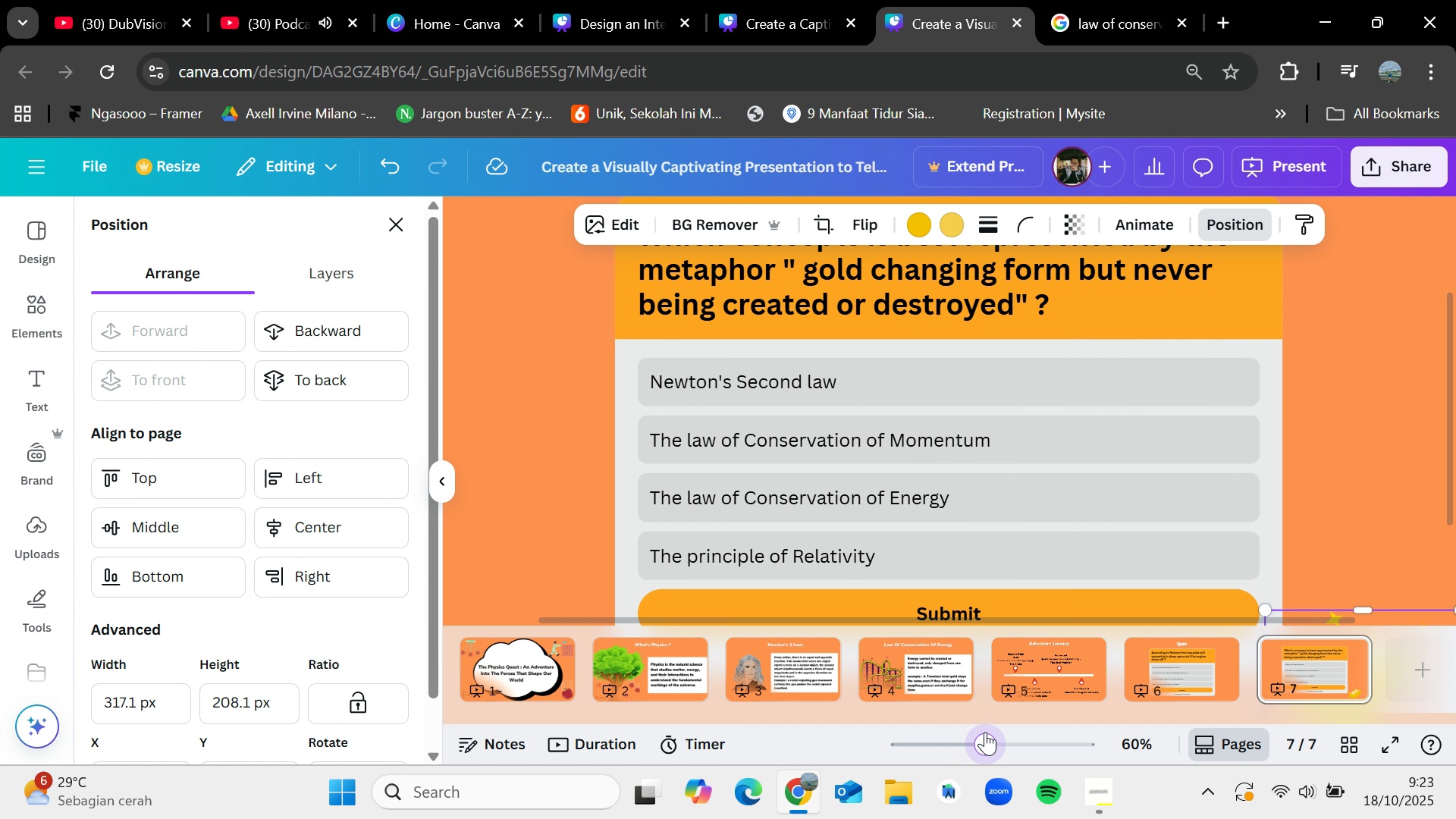 
scroll: coordinate [1263, 458], scroll_direction: down, amount: 2.0
 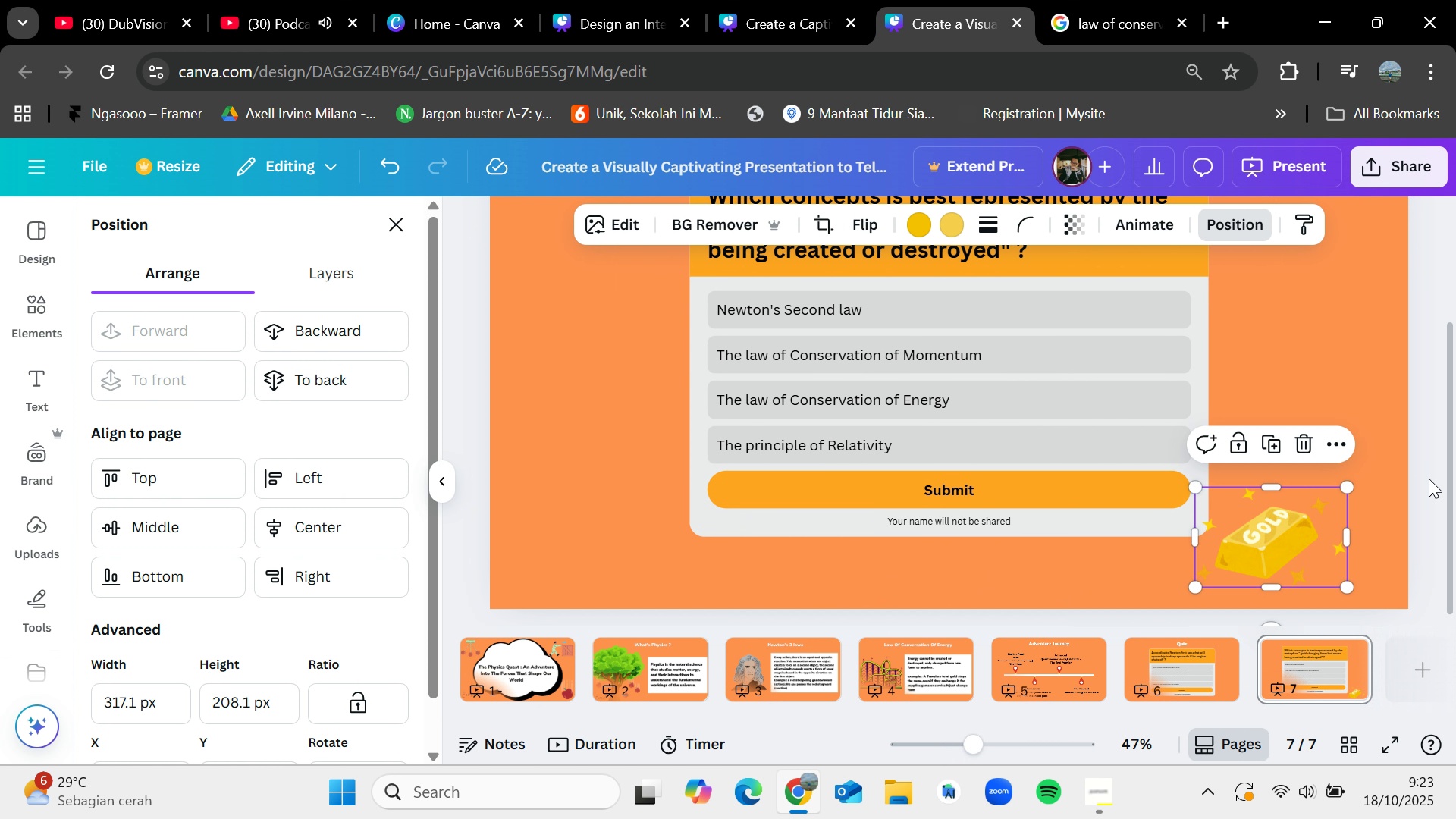 
left_click([1429, 479])
 